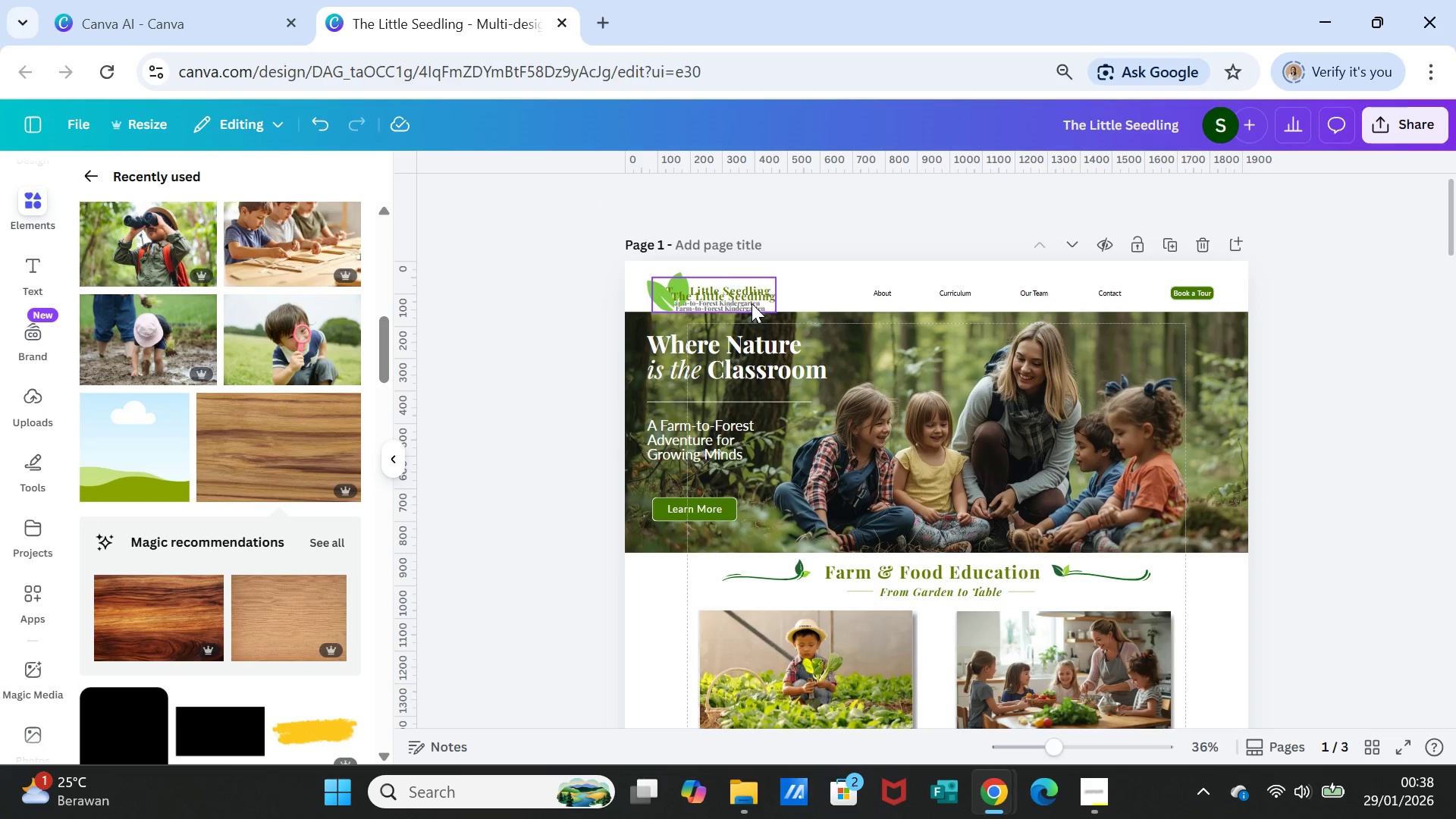 
left_click_drag(start_coordinate=[751, 303], to_coordinate=[938, 460])
 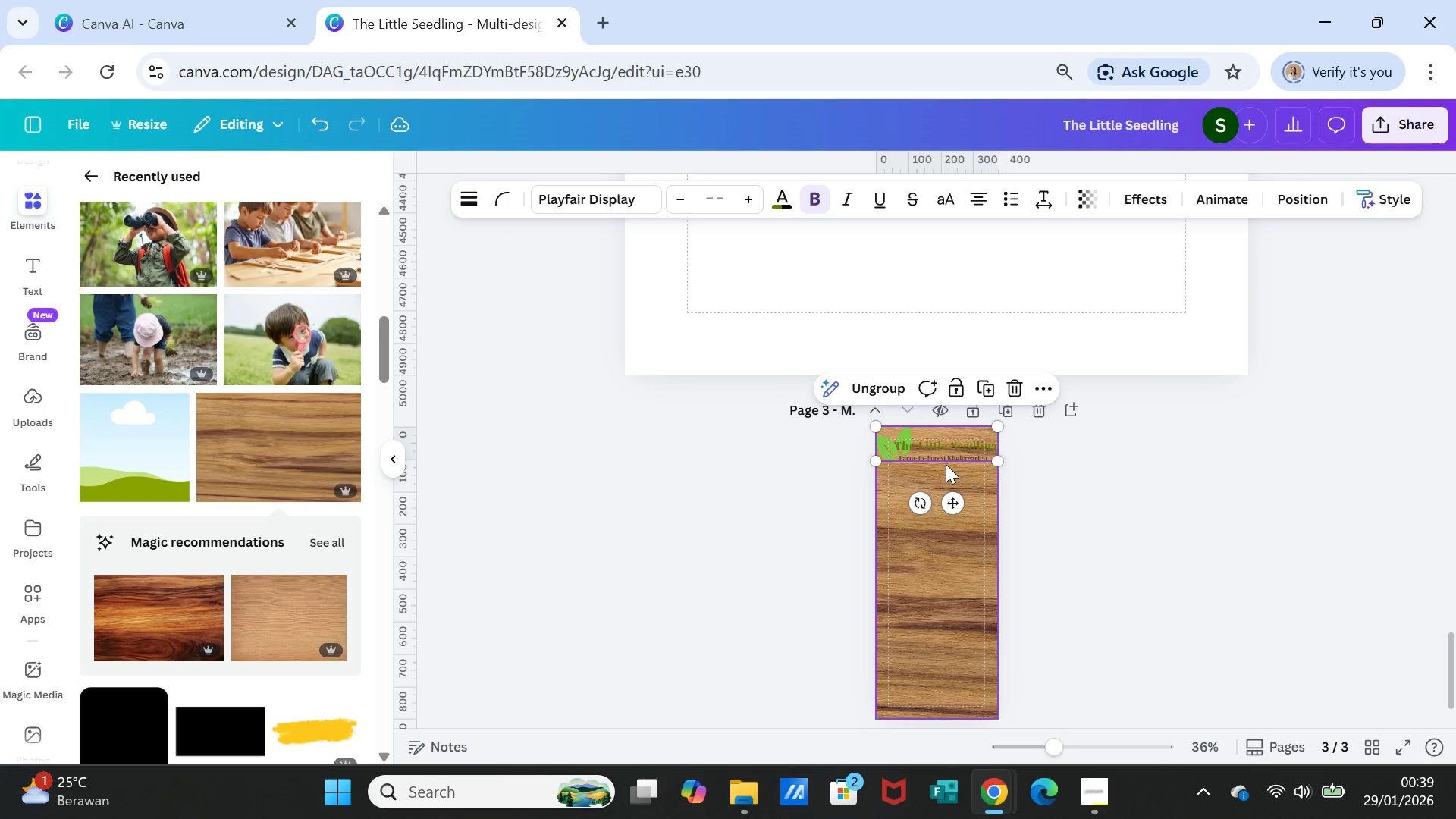 
scroll: coordinate [999, 562], scroll_direction: down, amount: 10.0
 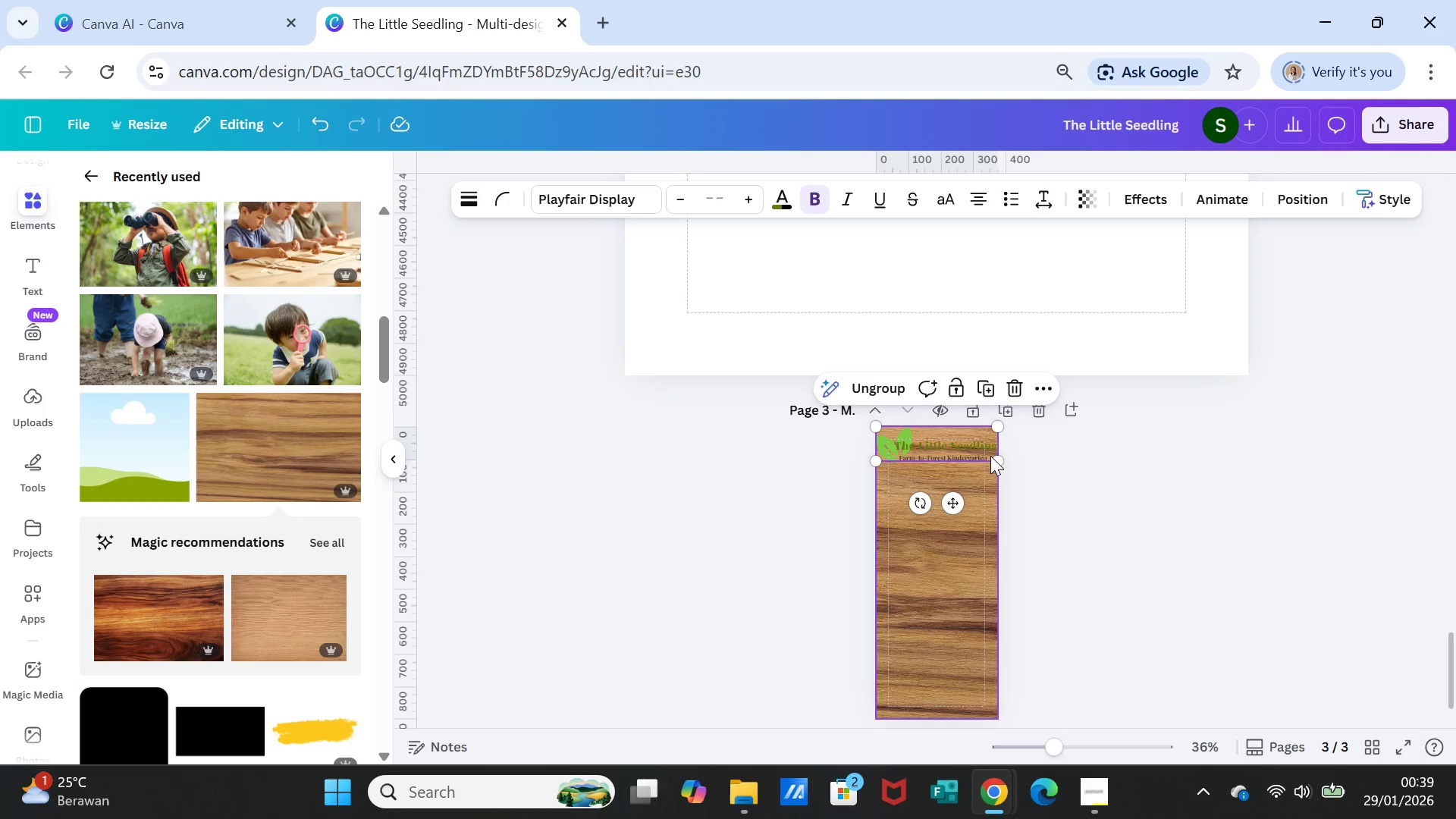 
left_click_drag(start_coordinate=[996, 424], to_coordinate=[965, 441])
 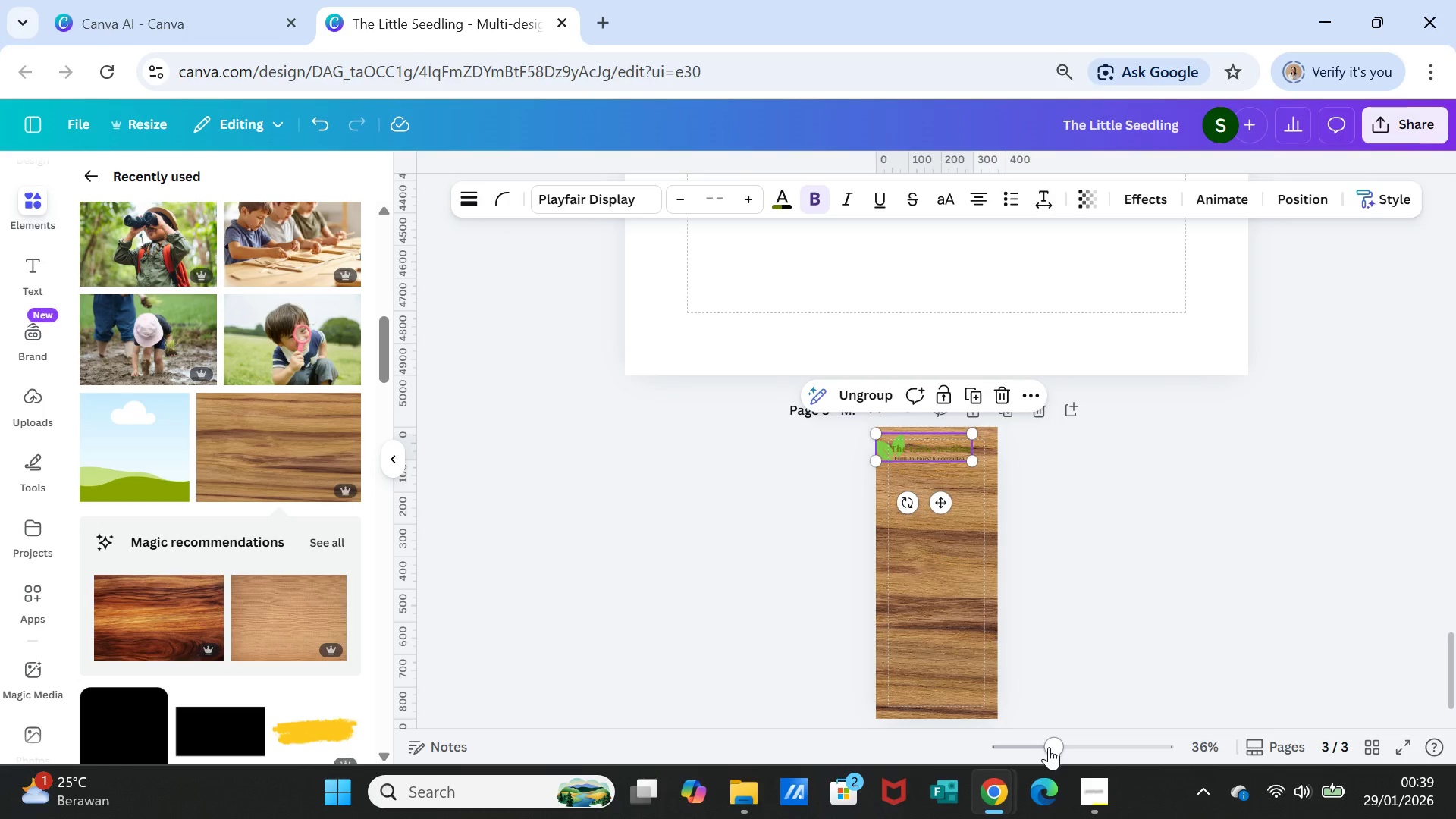 
left_click_drag(start_coordinate=[1050, 747], to_coordinate=[1092, 748])
 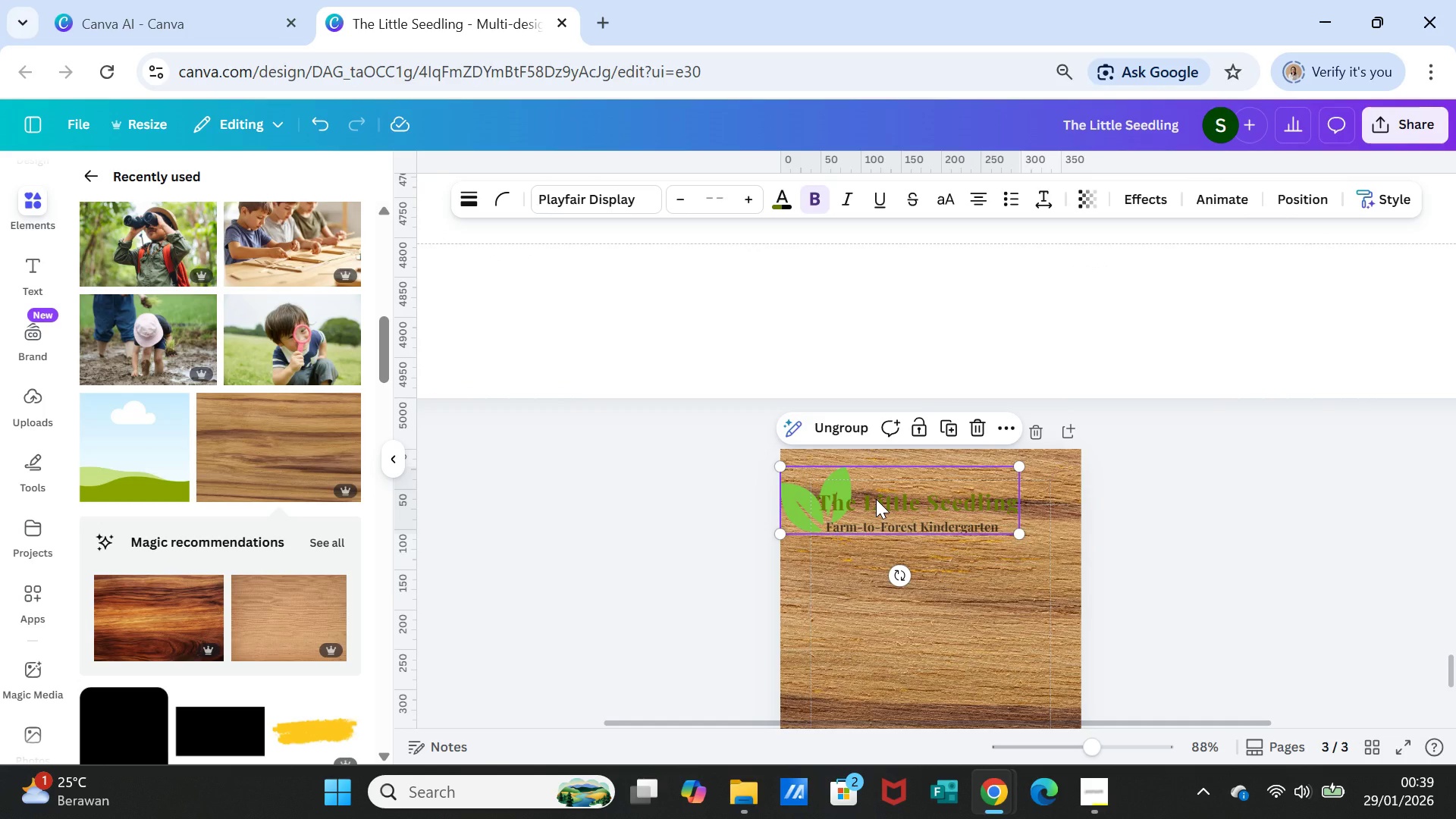 
left_click([876, 499])
 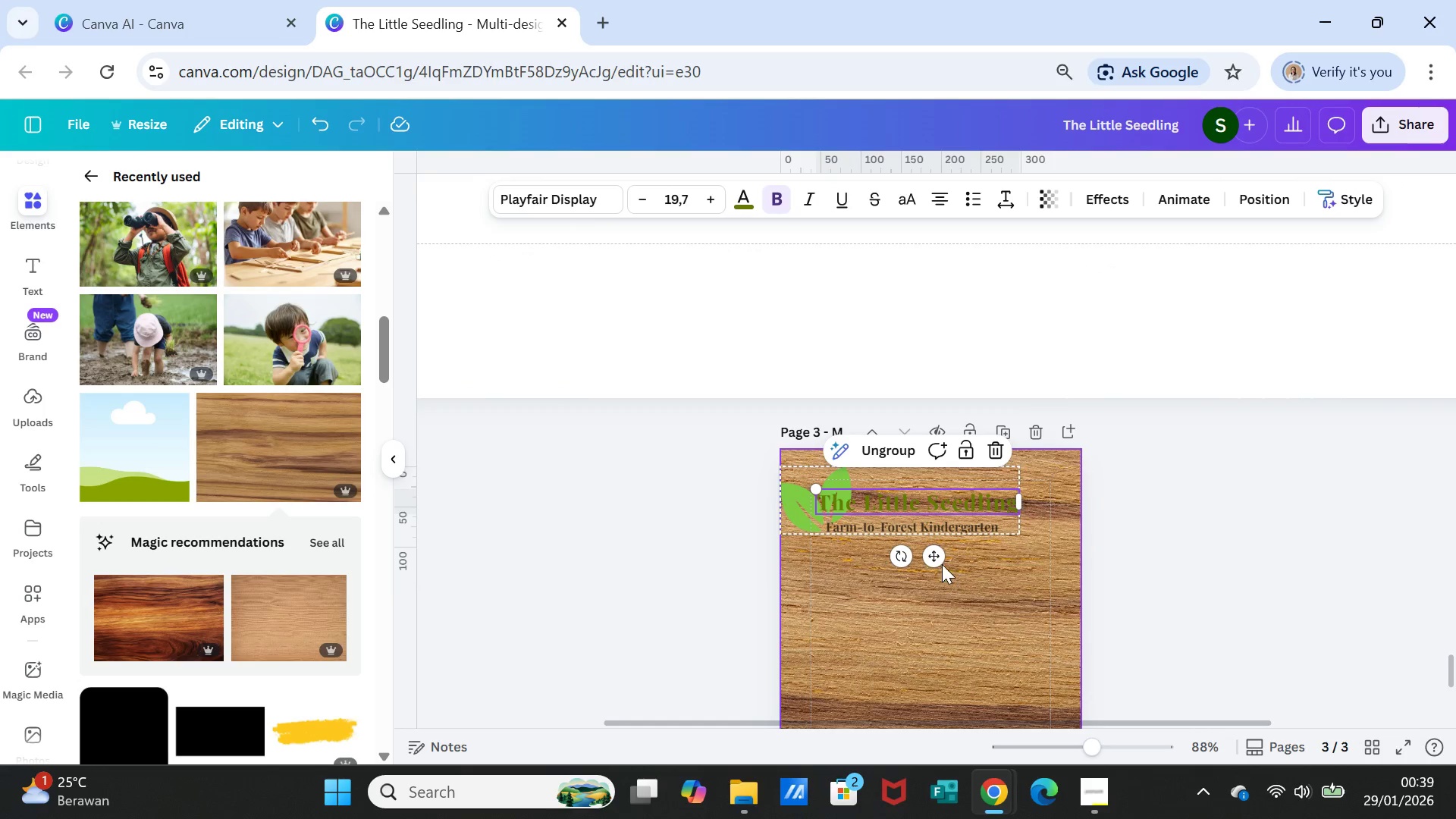 
left_click_drag(start_coordinate=[937, 562], to_coordinate=[941, 565])
 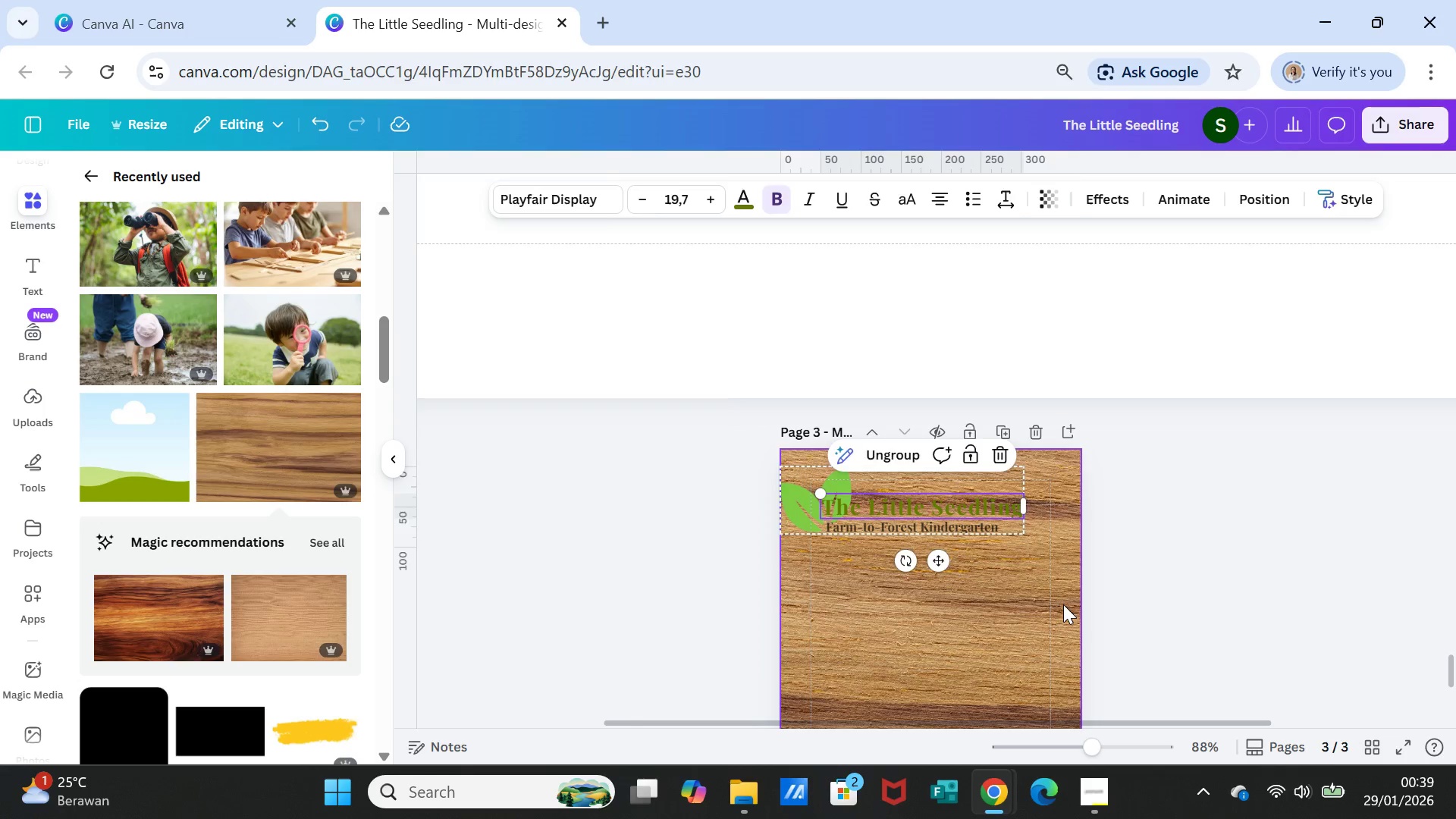 
left_click([1063, 604])
 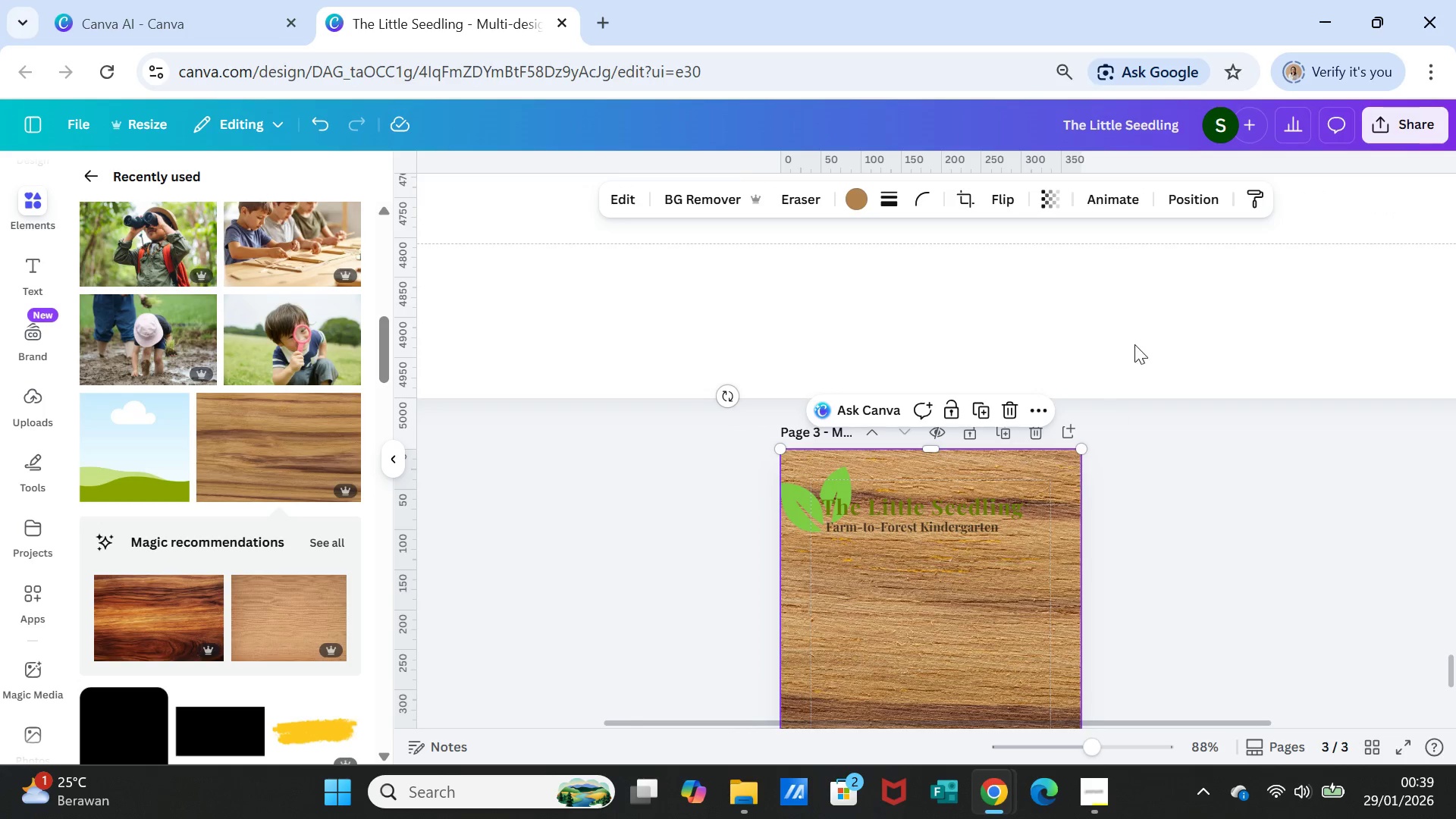 
left_click([1057, 199])
 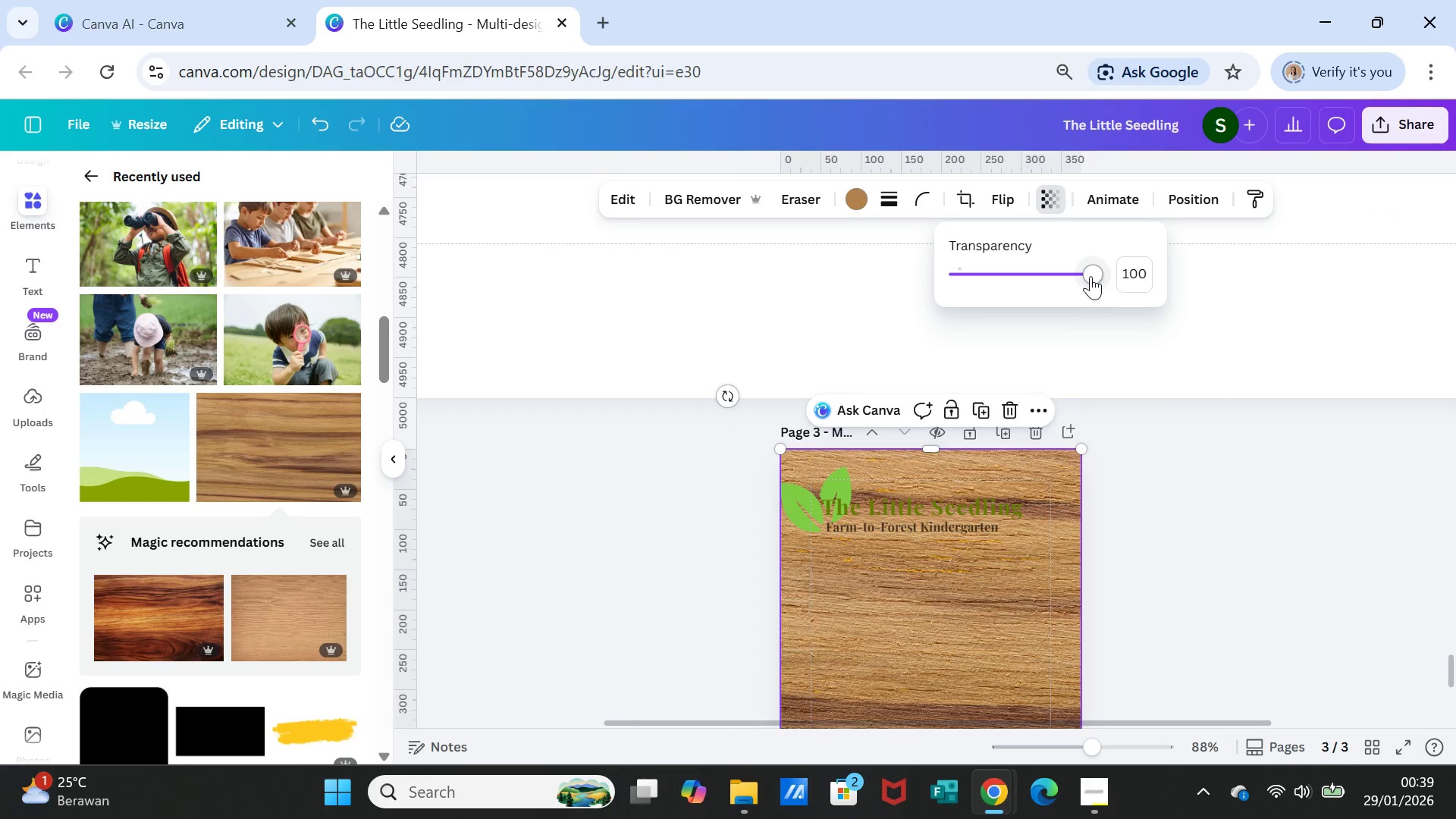 
left_click_drag(start_coordinate=[1093, 269], to_coordinate=[1061, 271])
 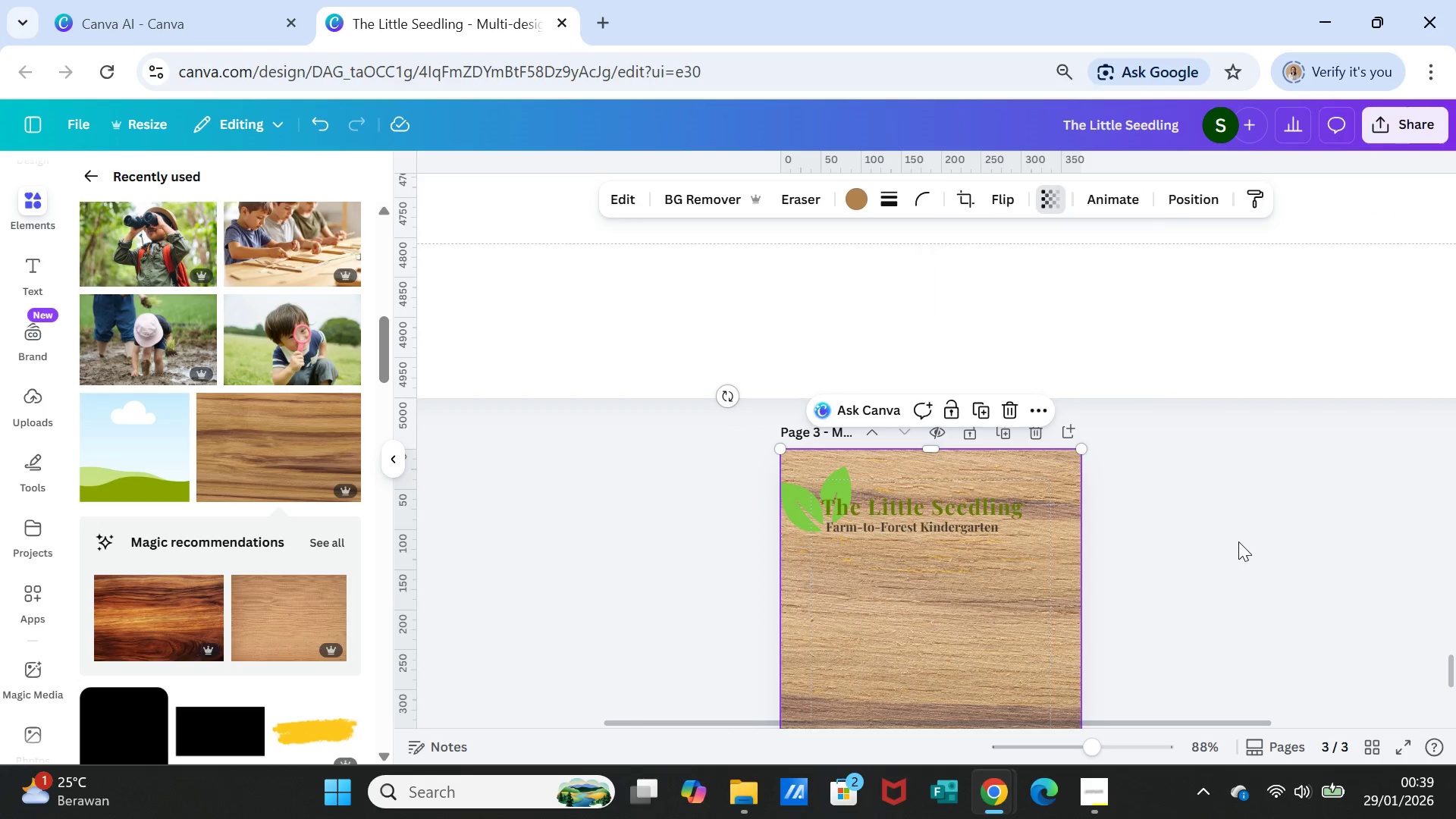 
left_click([1238, 541])
 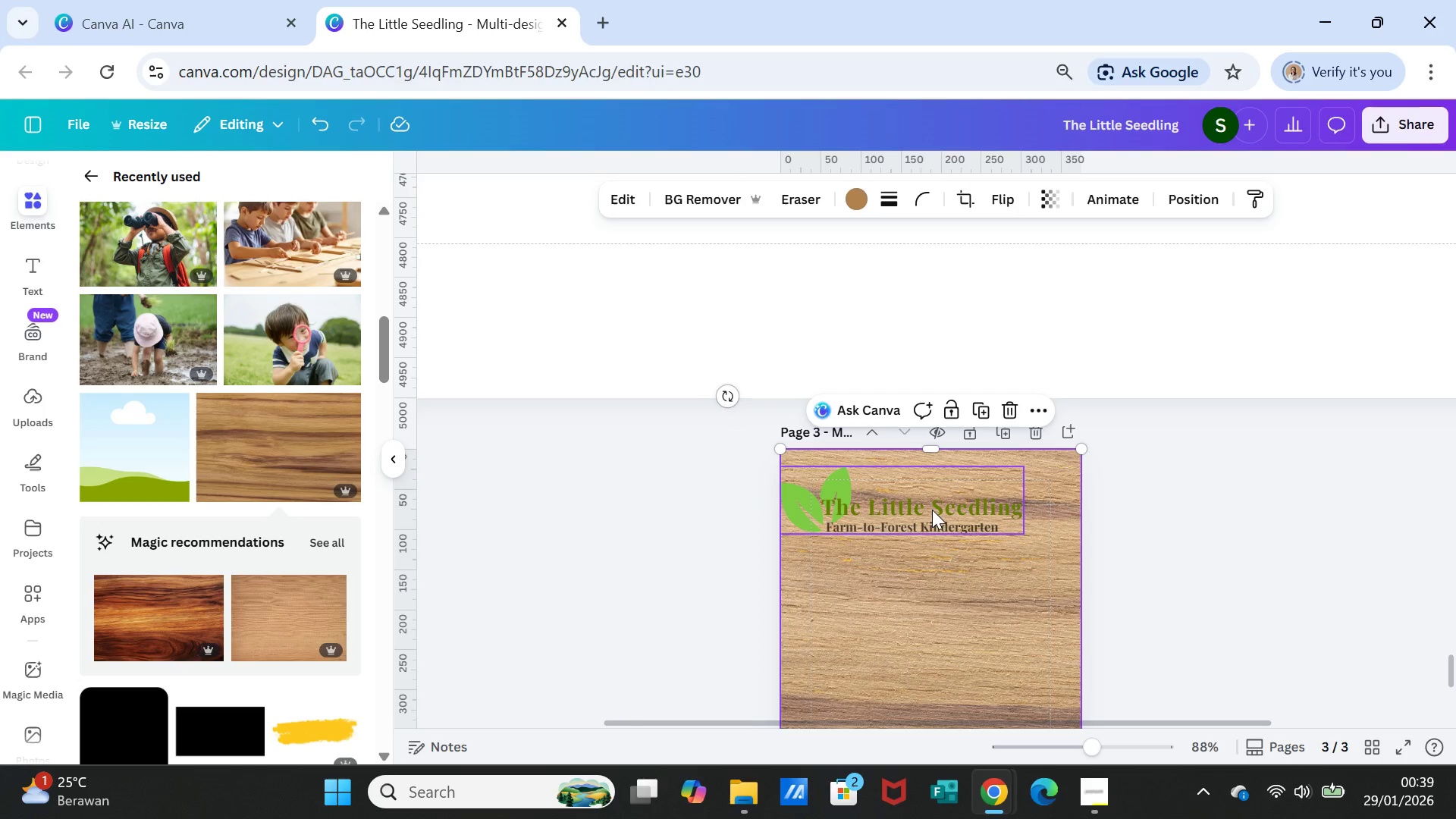 
left_click([932, 510])
 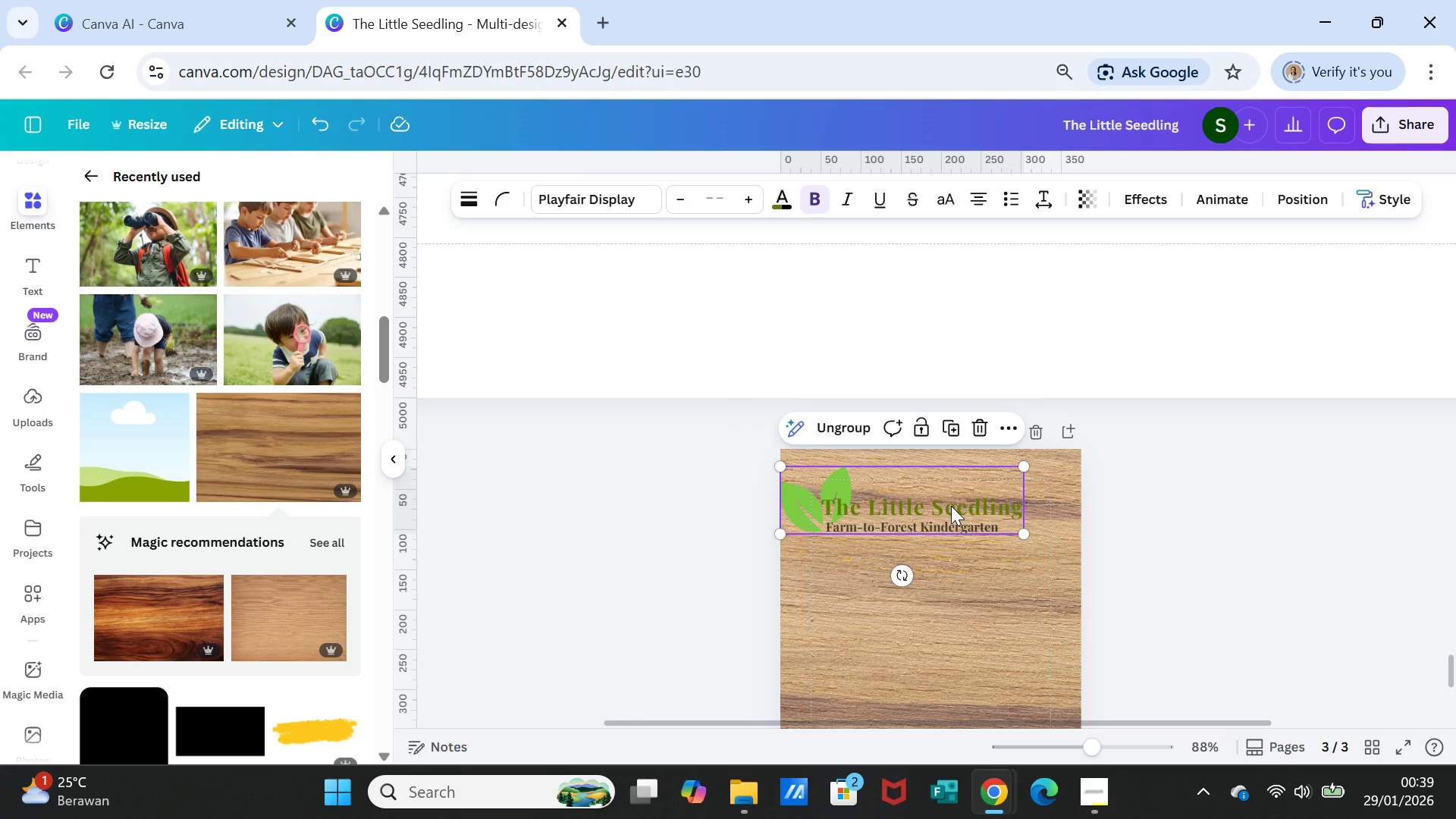 
left_click_drag(start_coordinate=[951, 506], to_coordinate=[956, 497])
 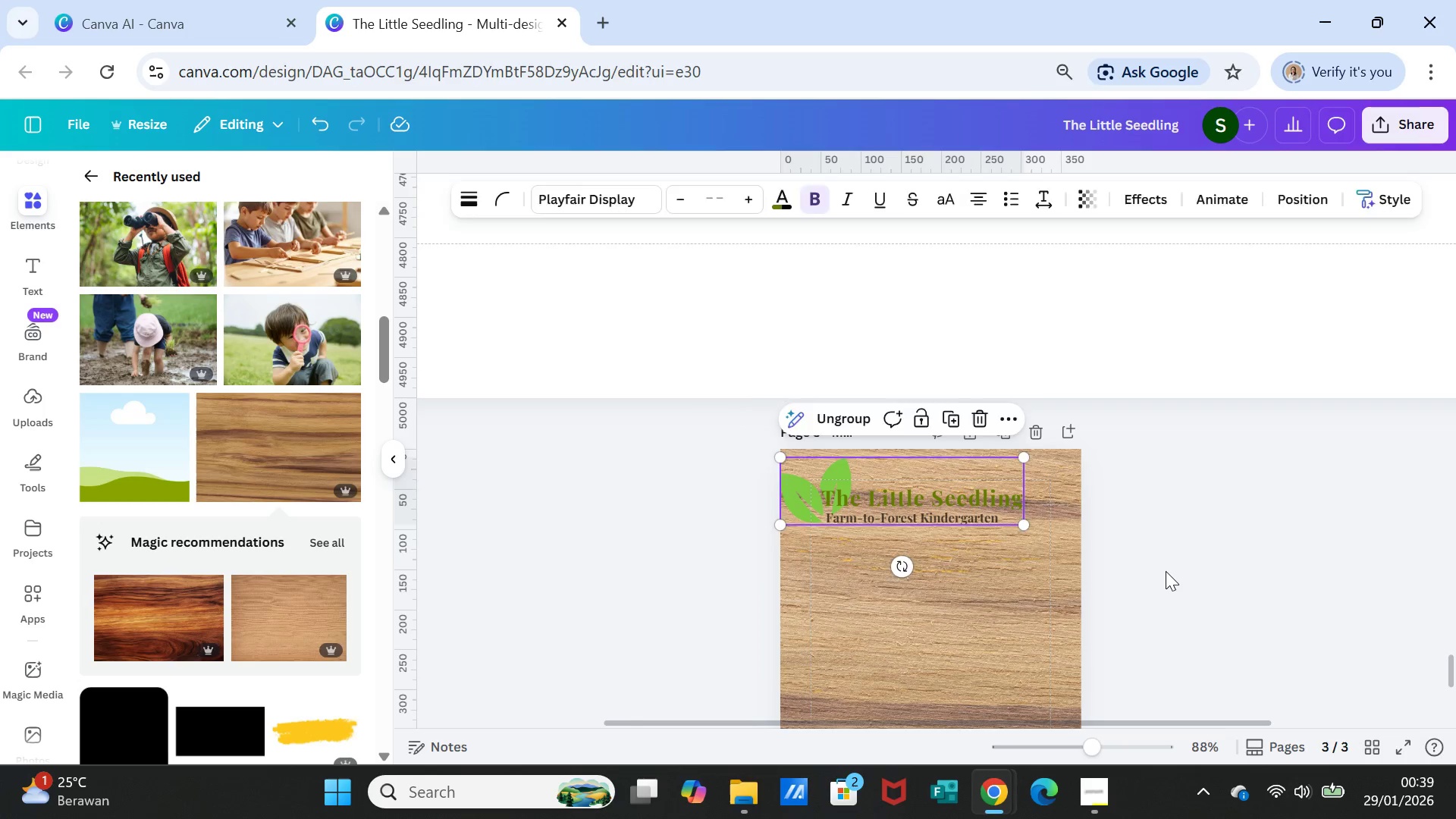 
left_click([1166, 571])
 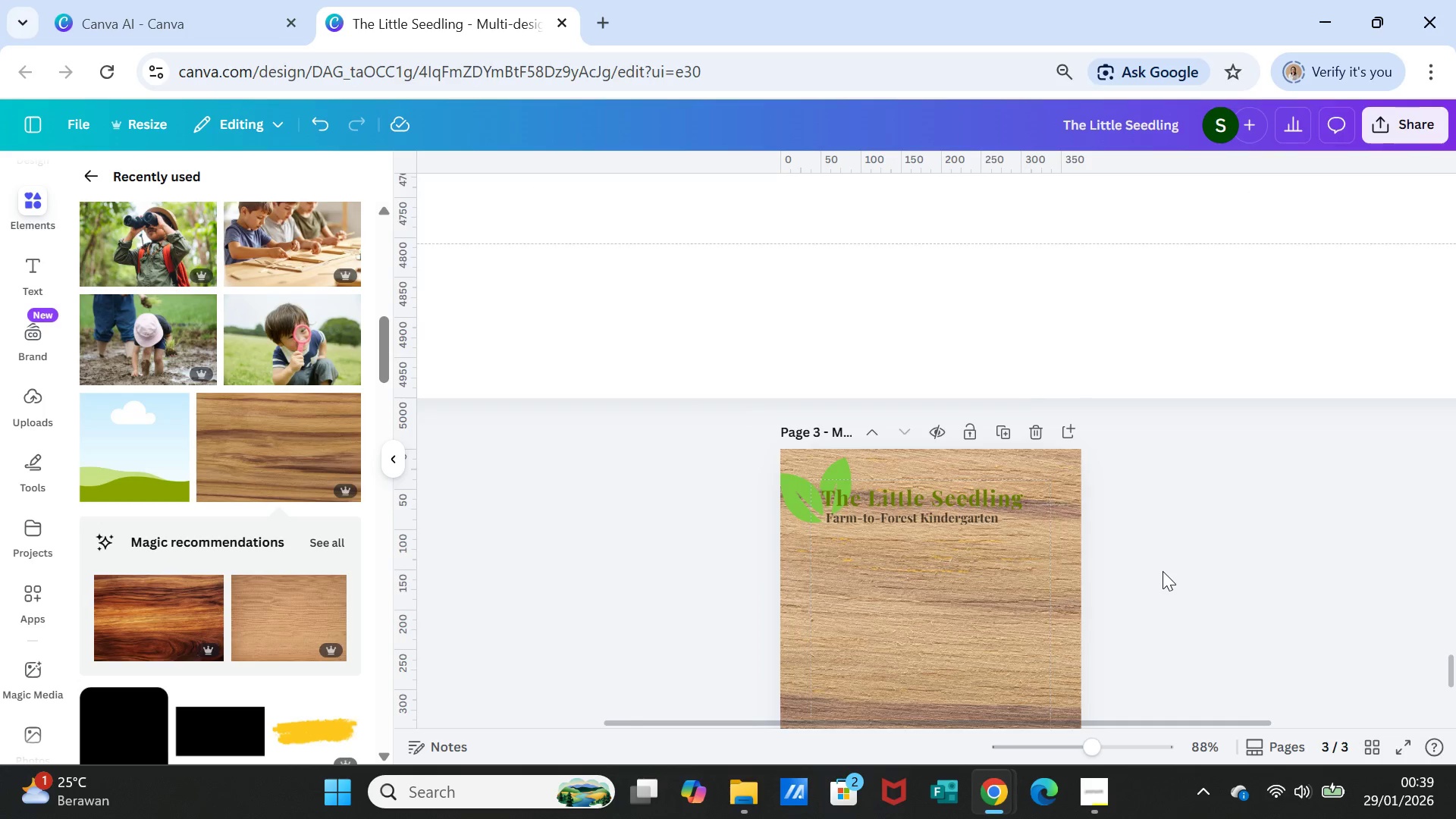 
scroll: coordinate [1163, 571], scroll_direction: down, amount: 1.0
 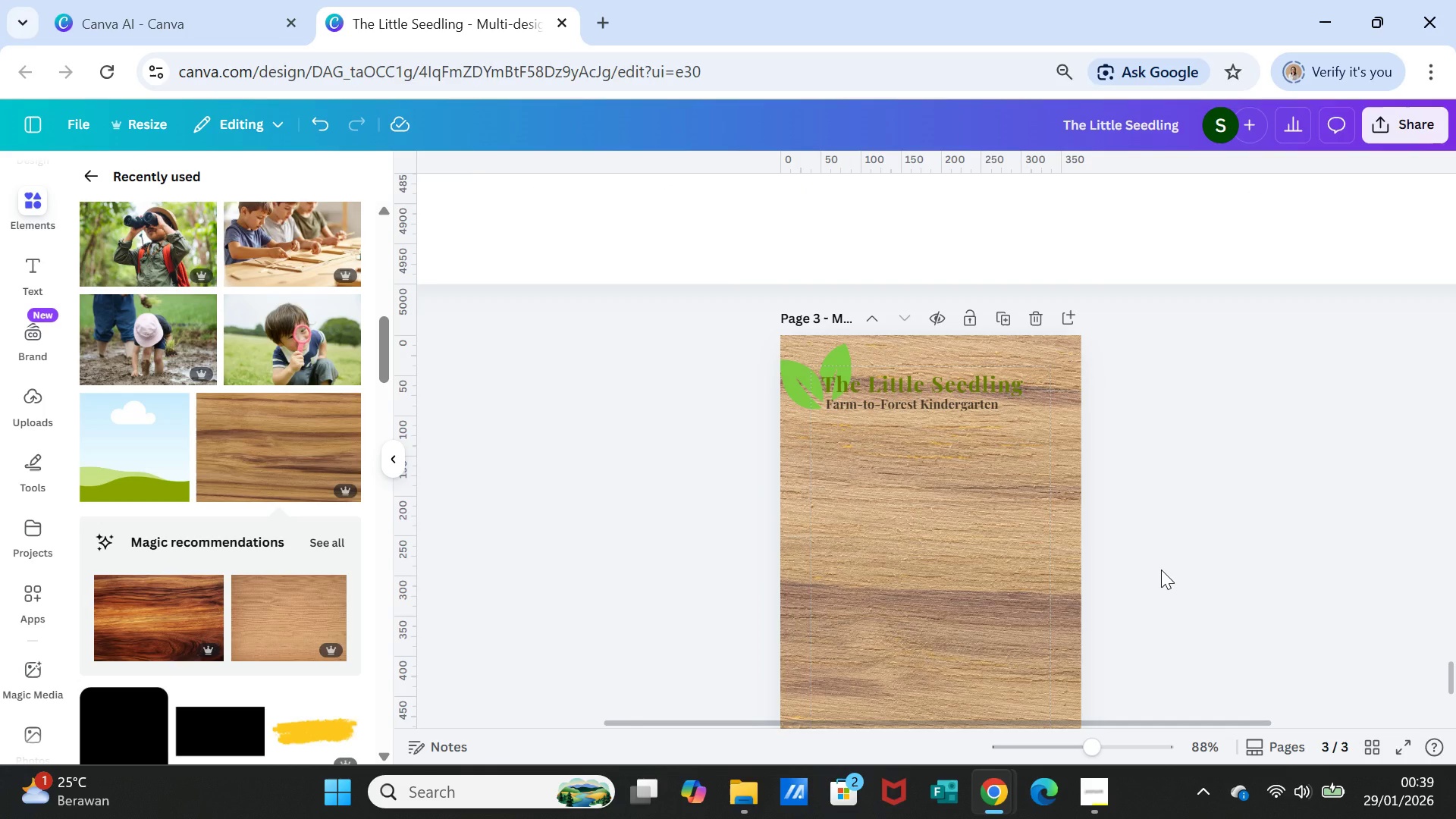 
scroll: coordinate [1162, 554], scroll_direction: up, amount: 78.0
 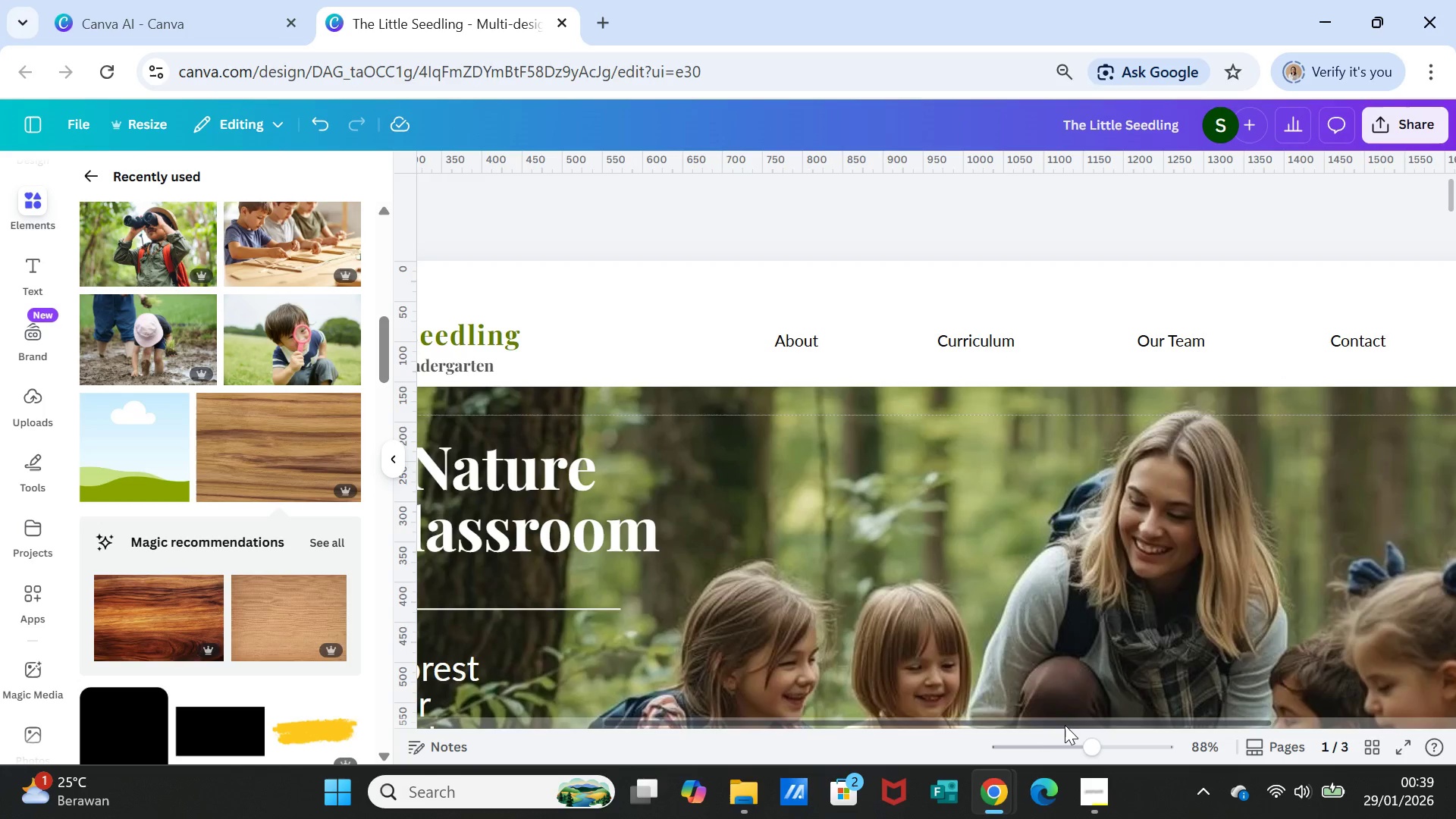 
left_click_drag(start_coordinate=[1086, 742], to_coordinate=[1067, 746])
 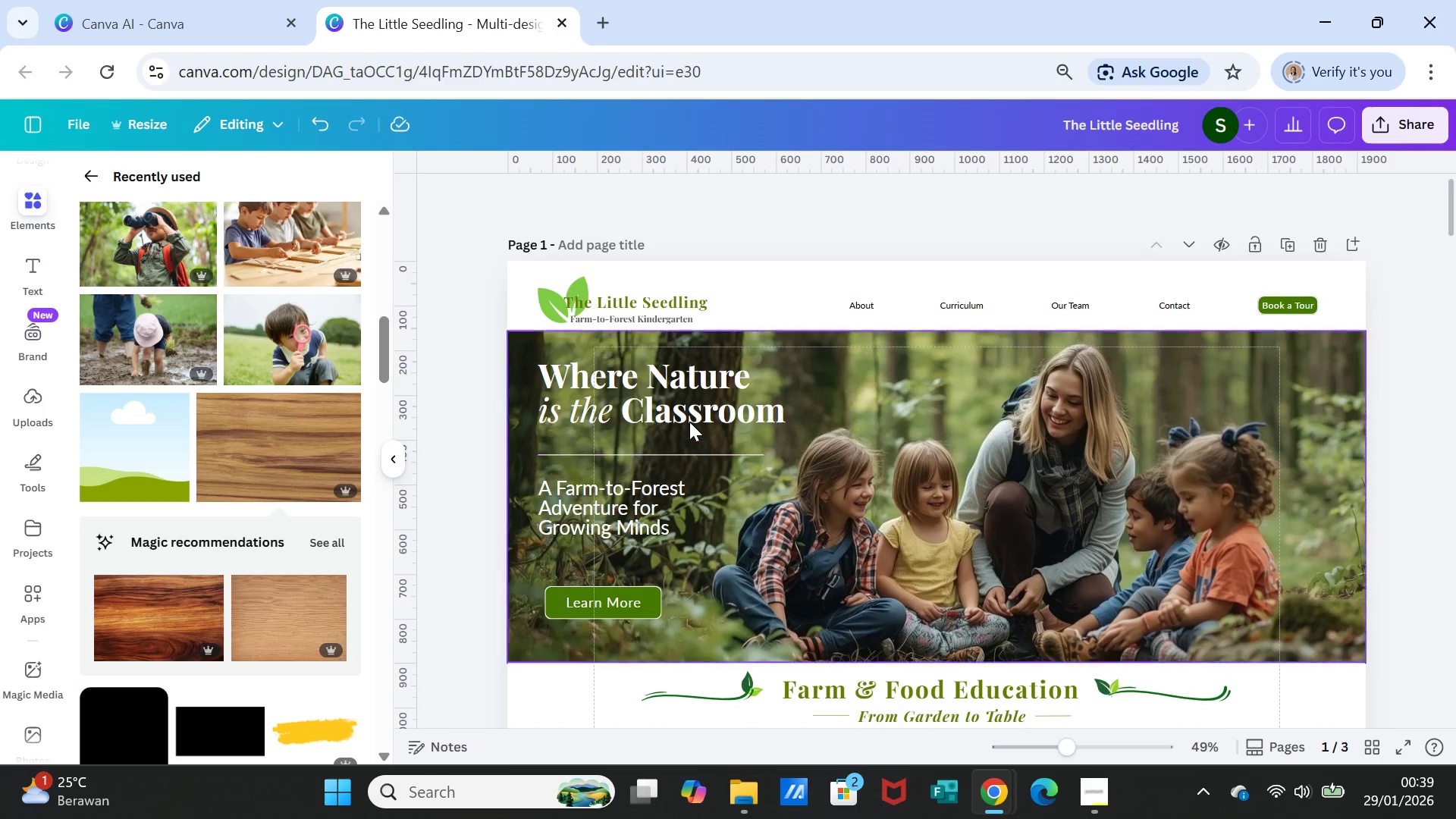 
left_click([689, 419])
 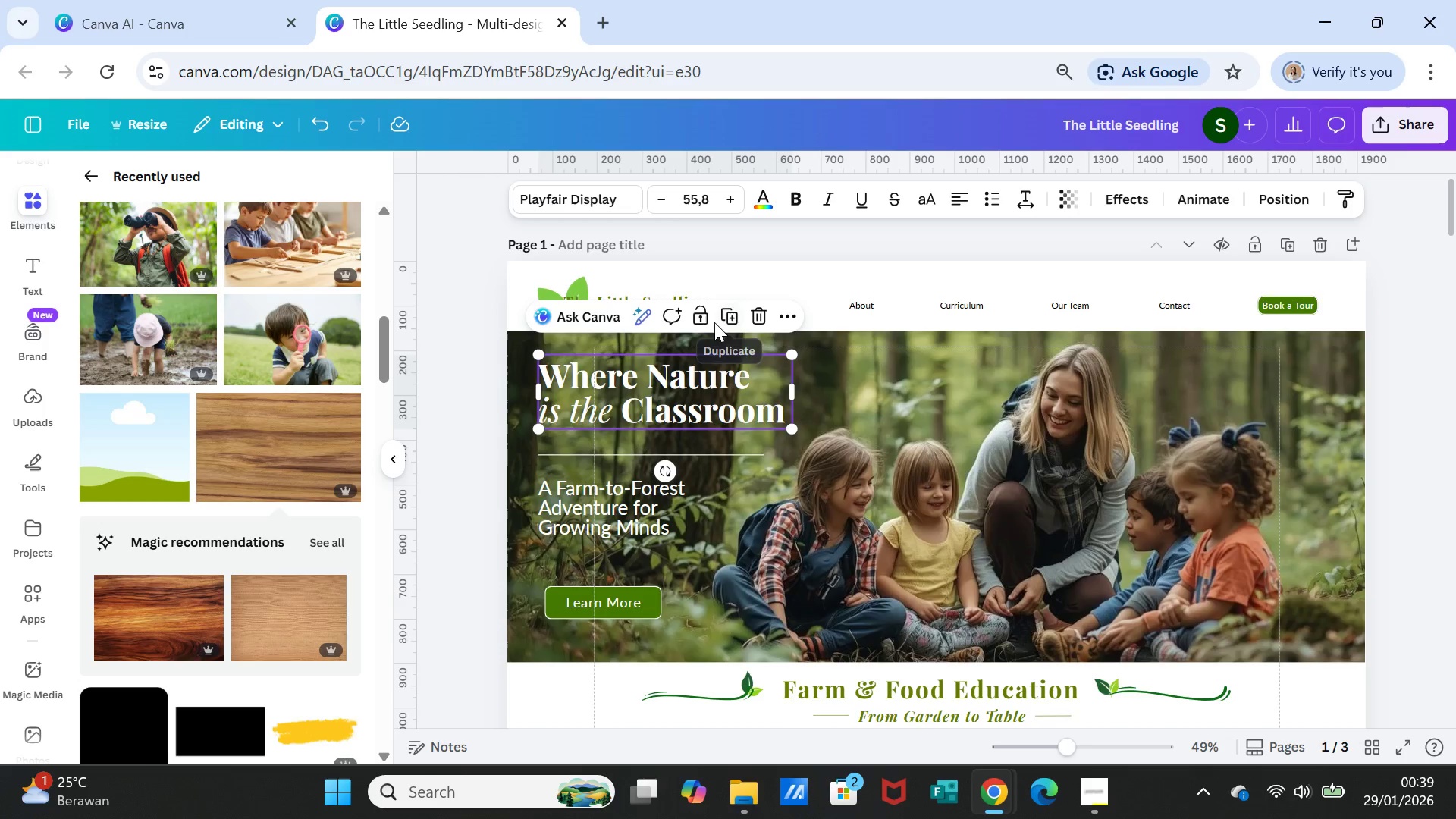 
left_click([726, 315])
 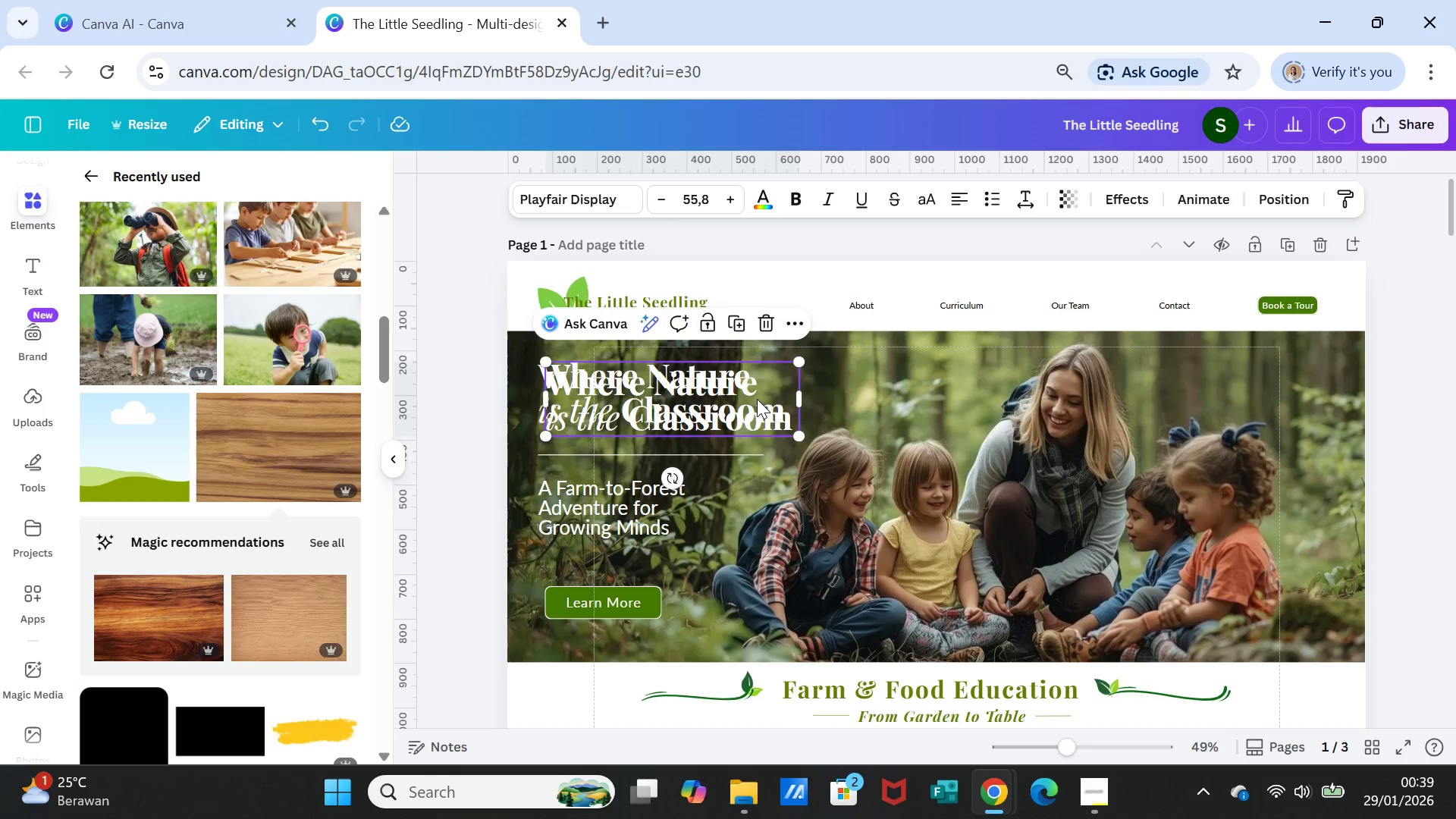 
left_click_drag(start_coordinate=[755, 399], to_coordinate=[965, 521])
 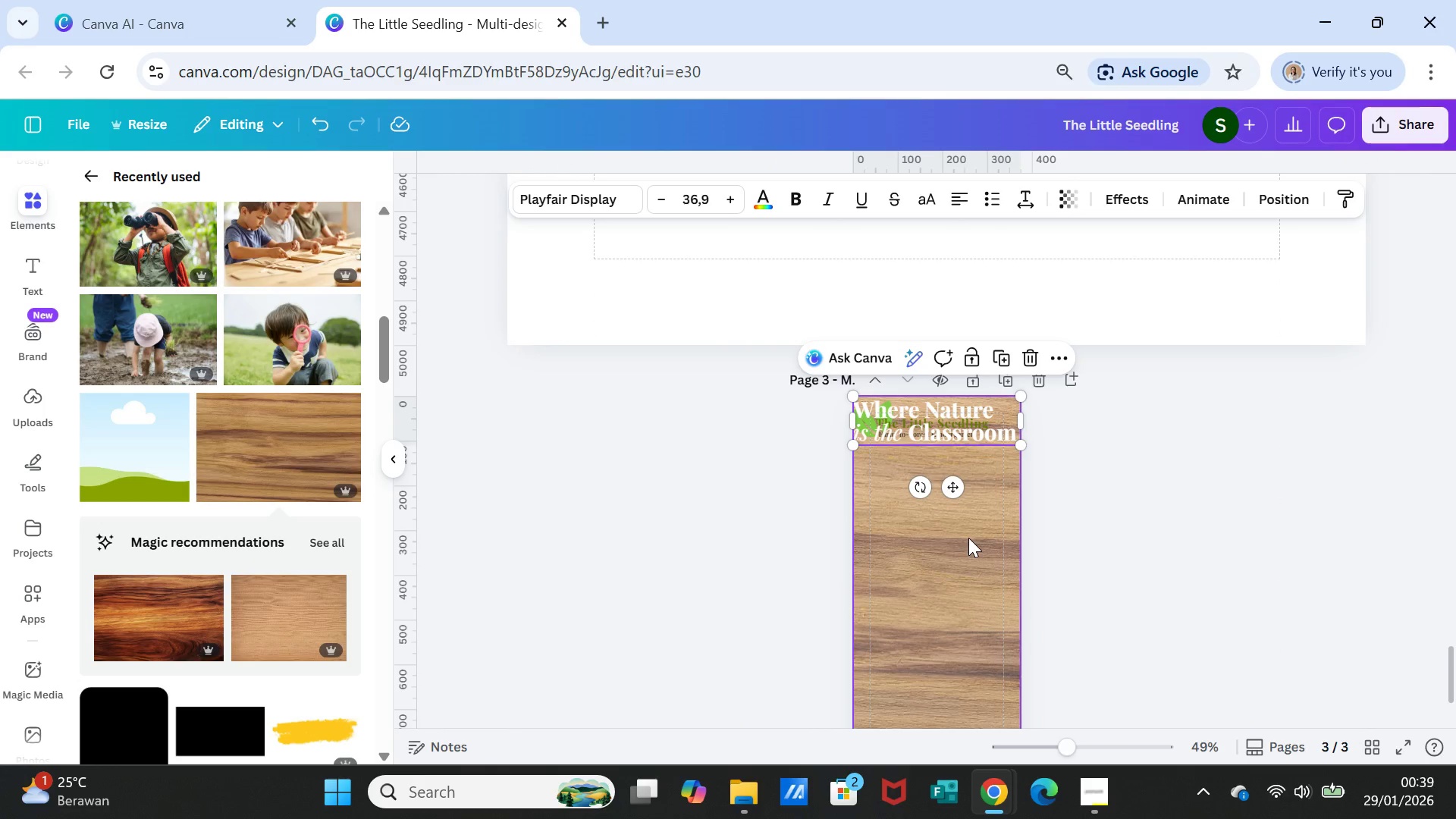 
scroll: coordinate [1007, 629], scroll_direction: down, amount: 39.0
 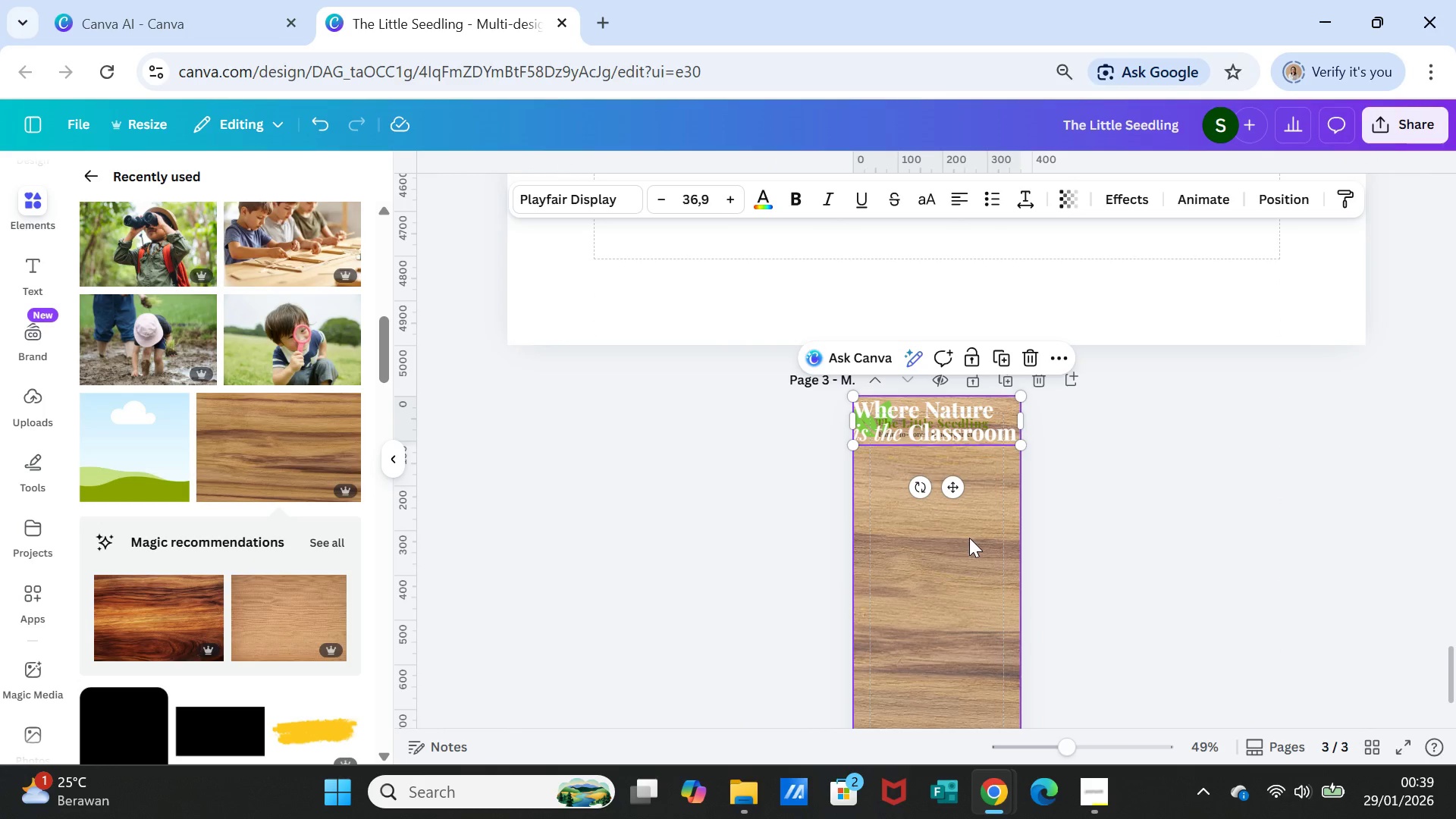 
left_click_drag(start_coordinate=[962, 413], to_coordinate=[968, 468])
 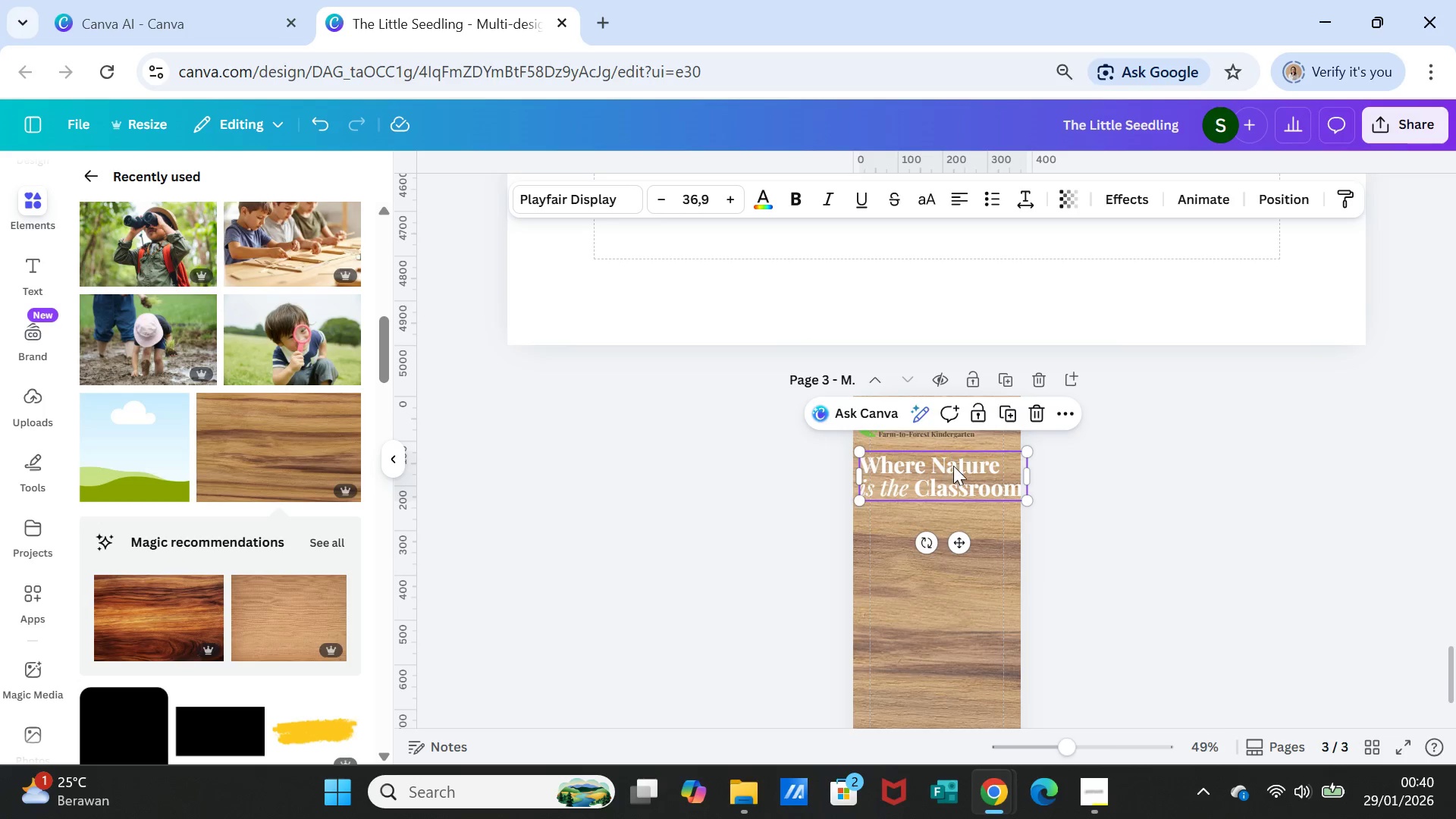 
double_click([953, 466])
 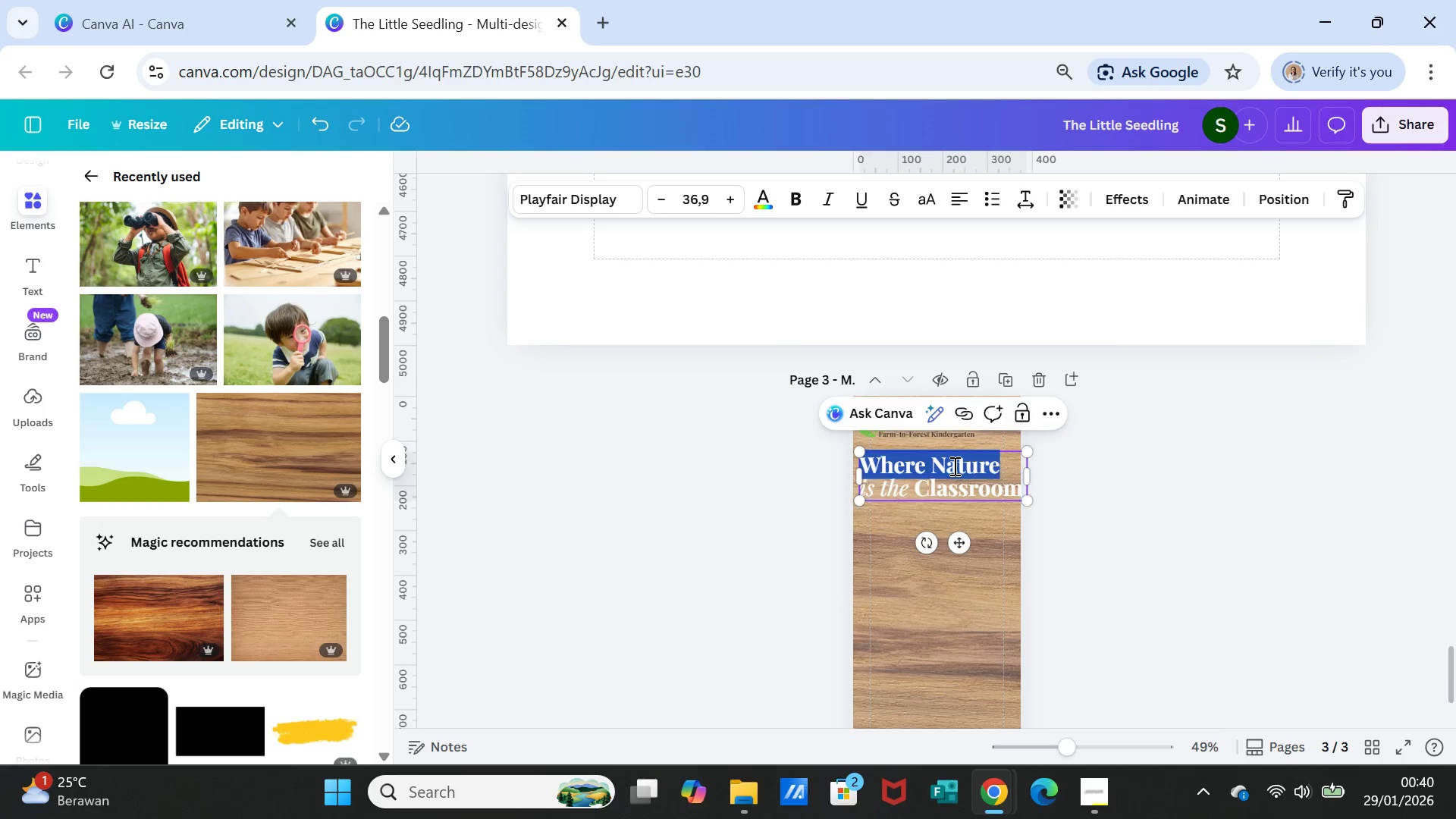 
triple_click([953, 466])
 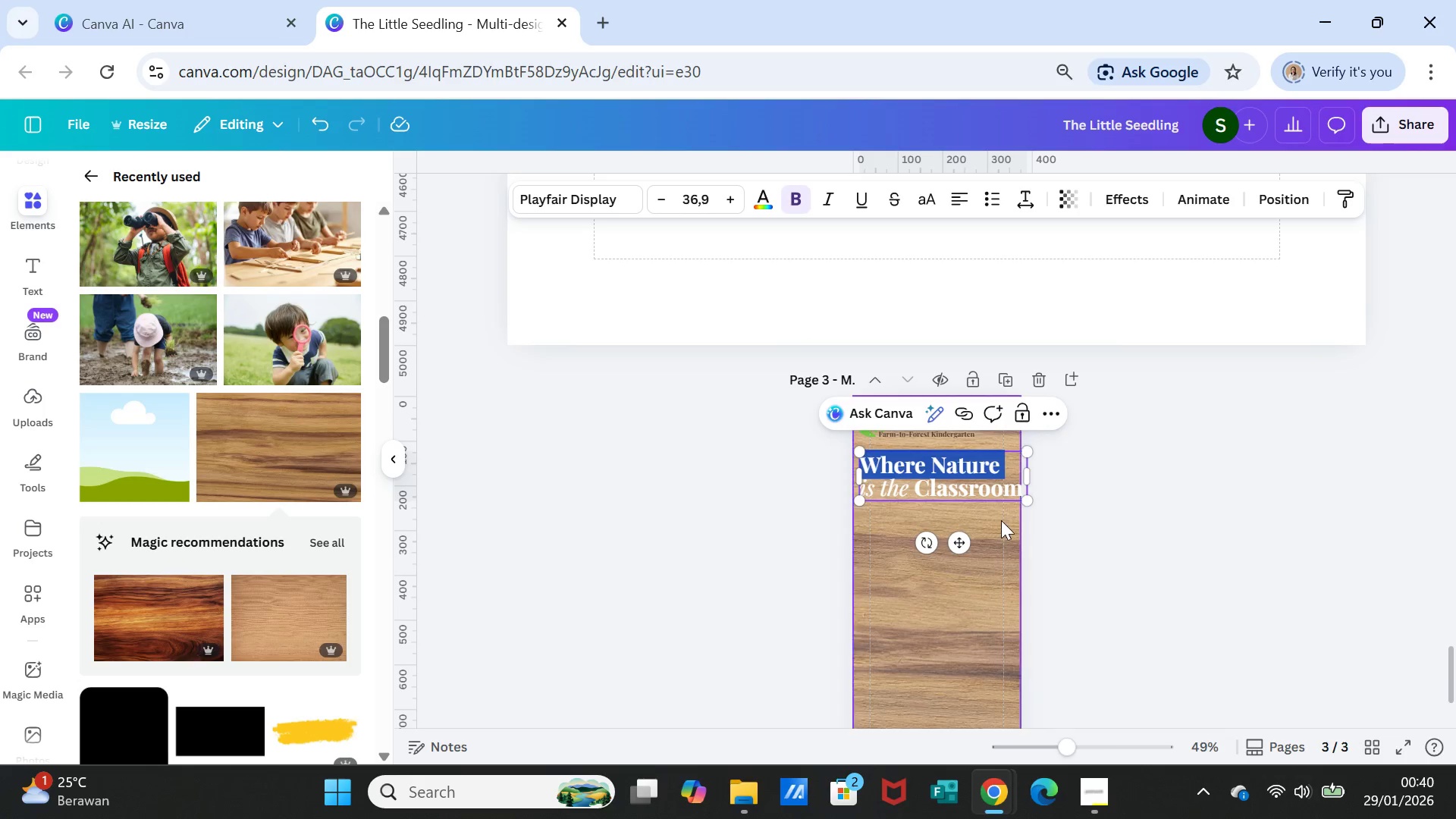 
left_click([1001, 520])
 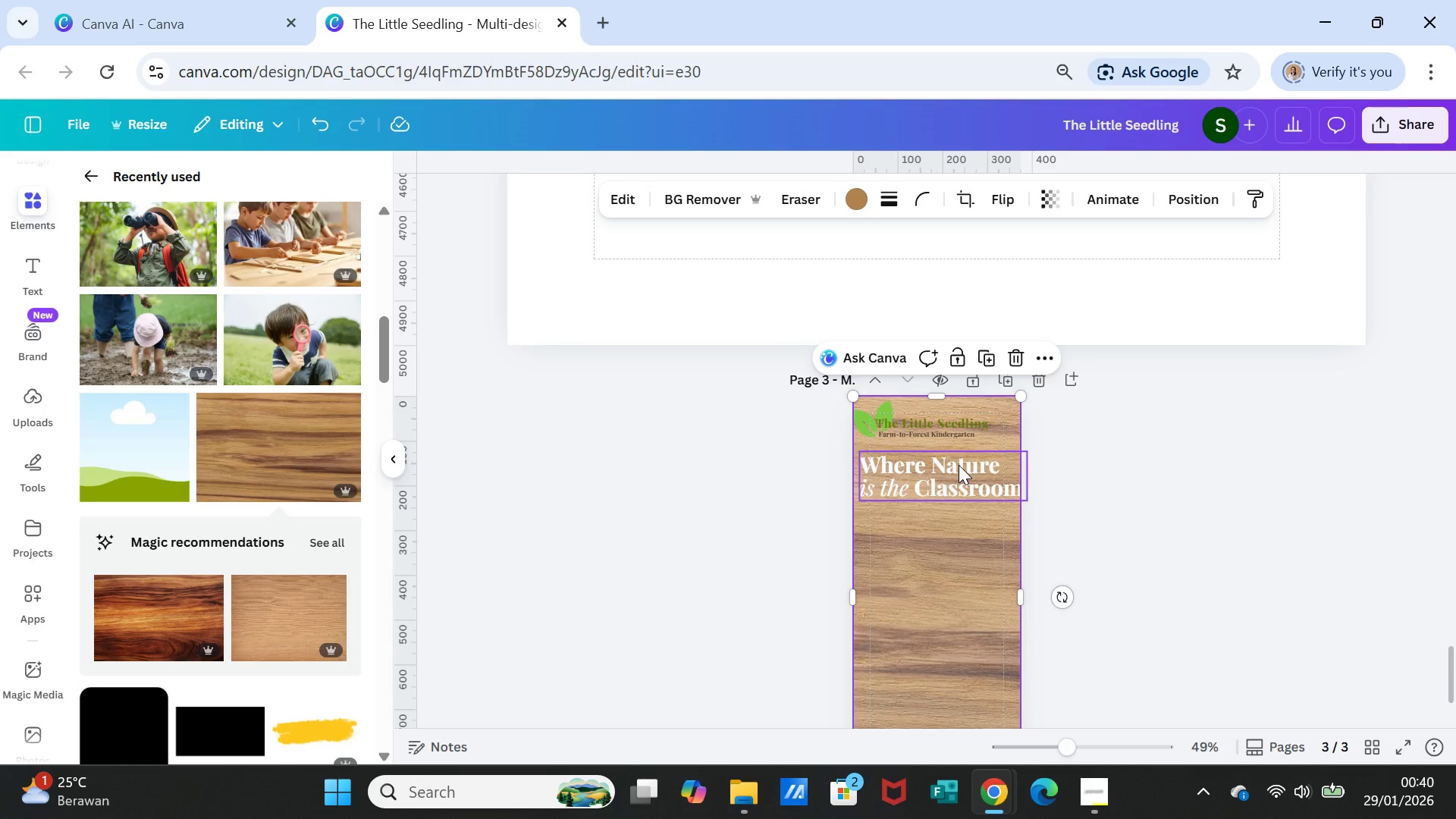 
double_click([959, 465])
 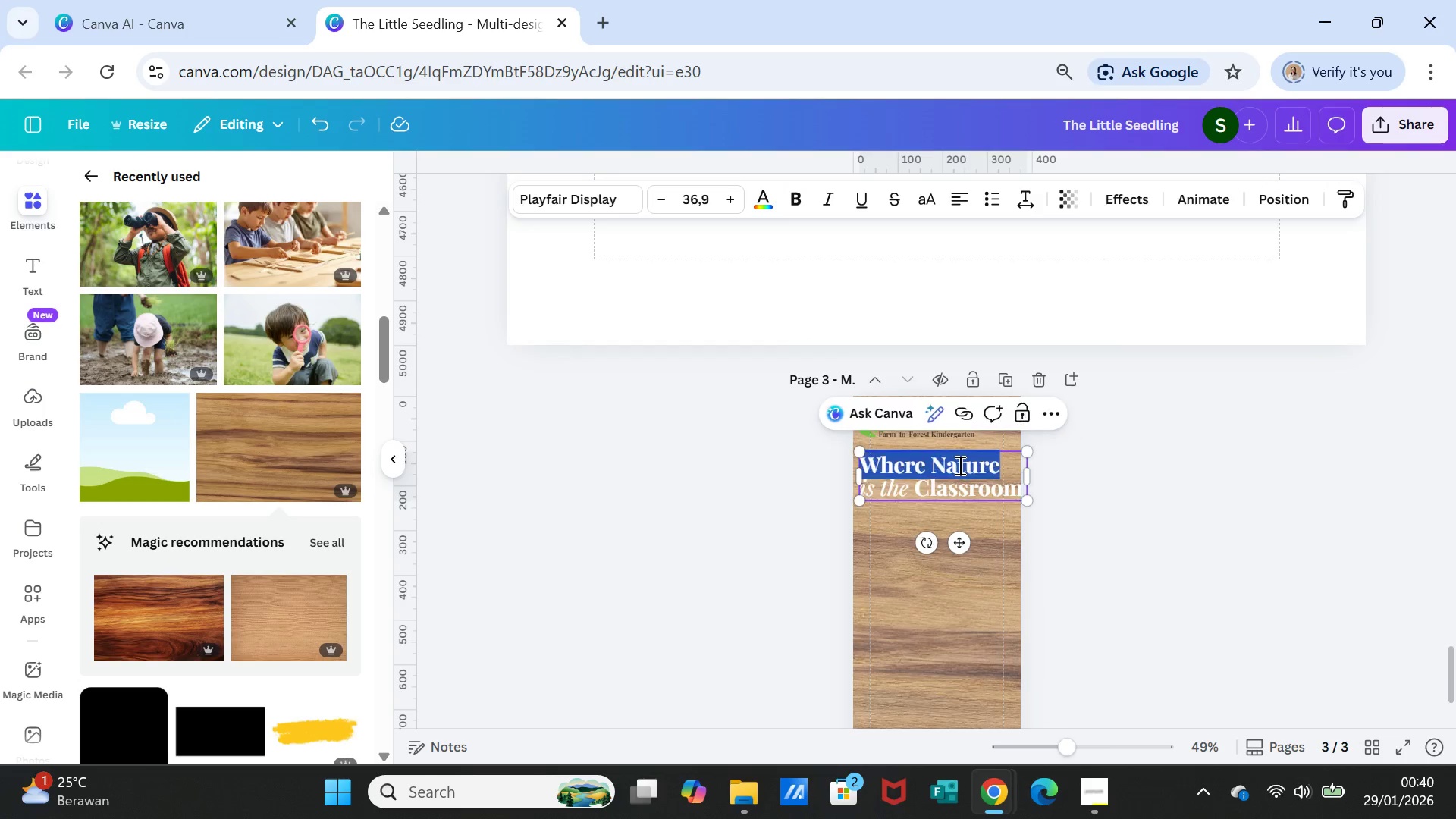 
triple_click([959, 465])
 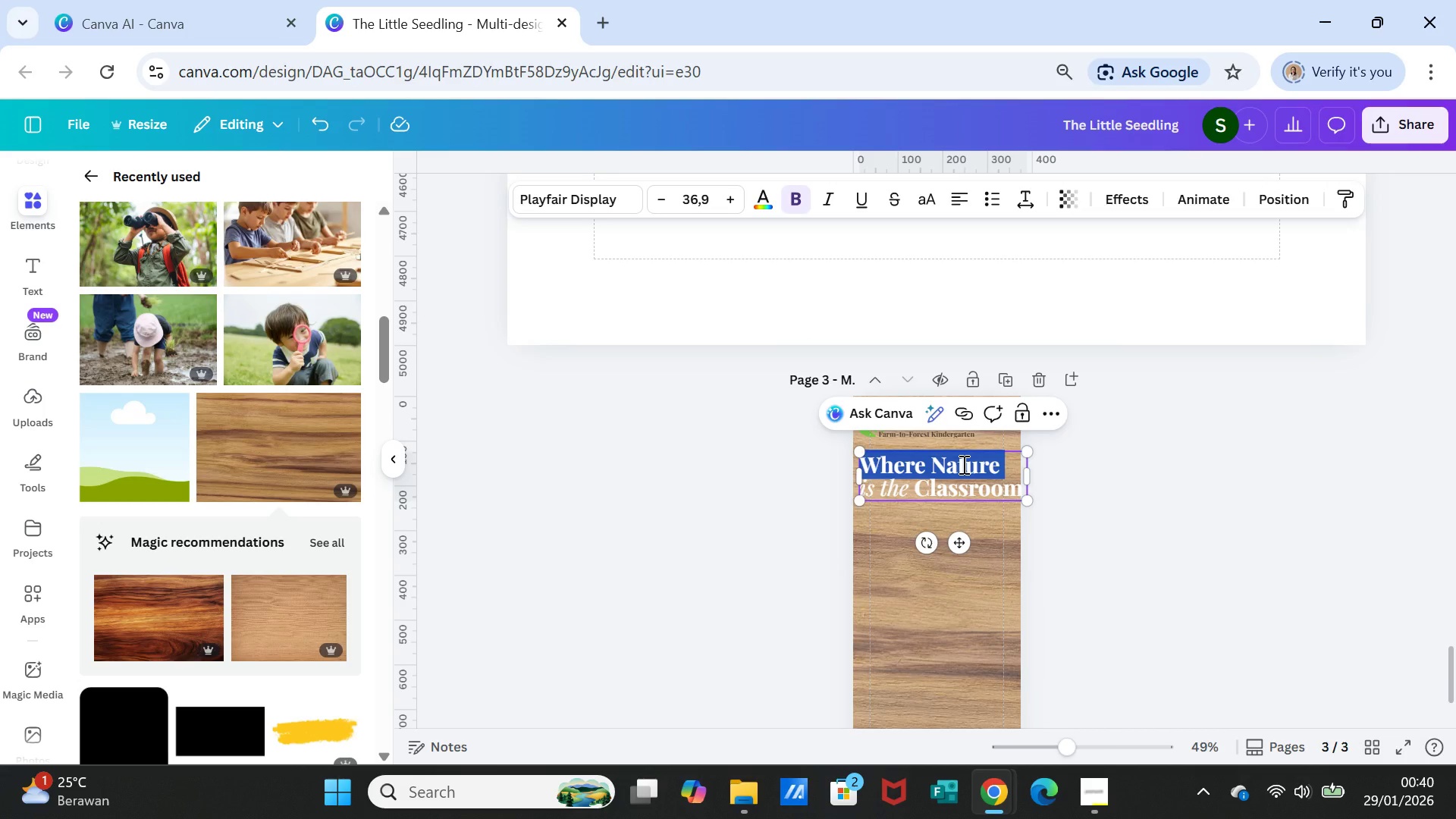 
key(Shift+ArrowDown)
 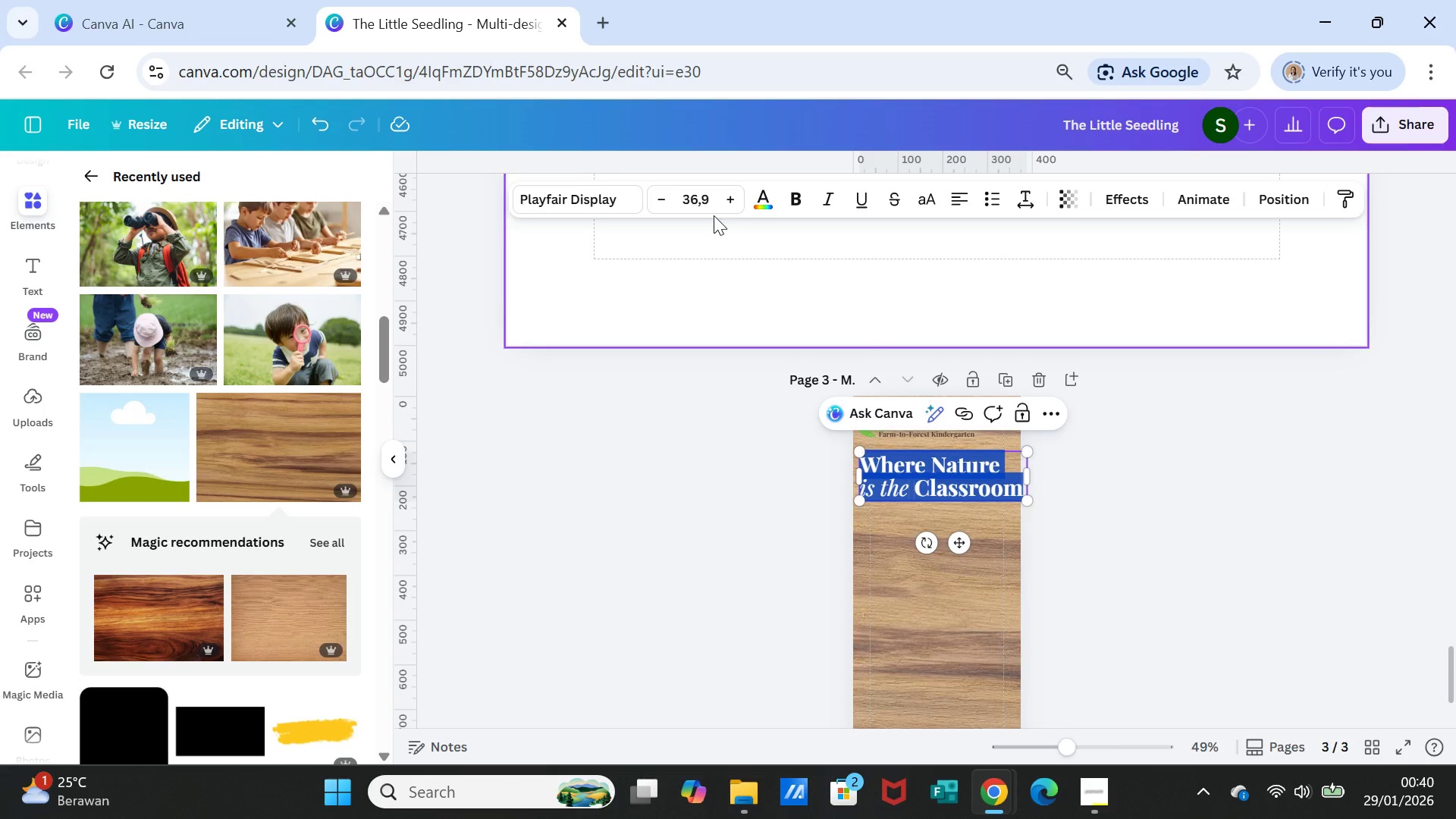 
left_click([704, 210])
 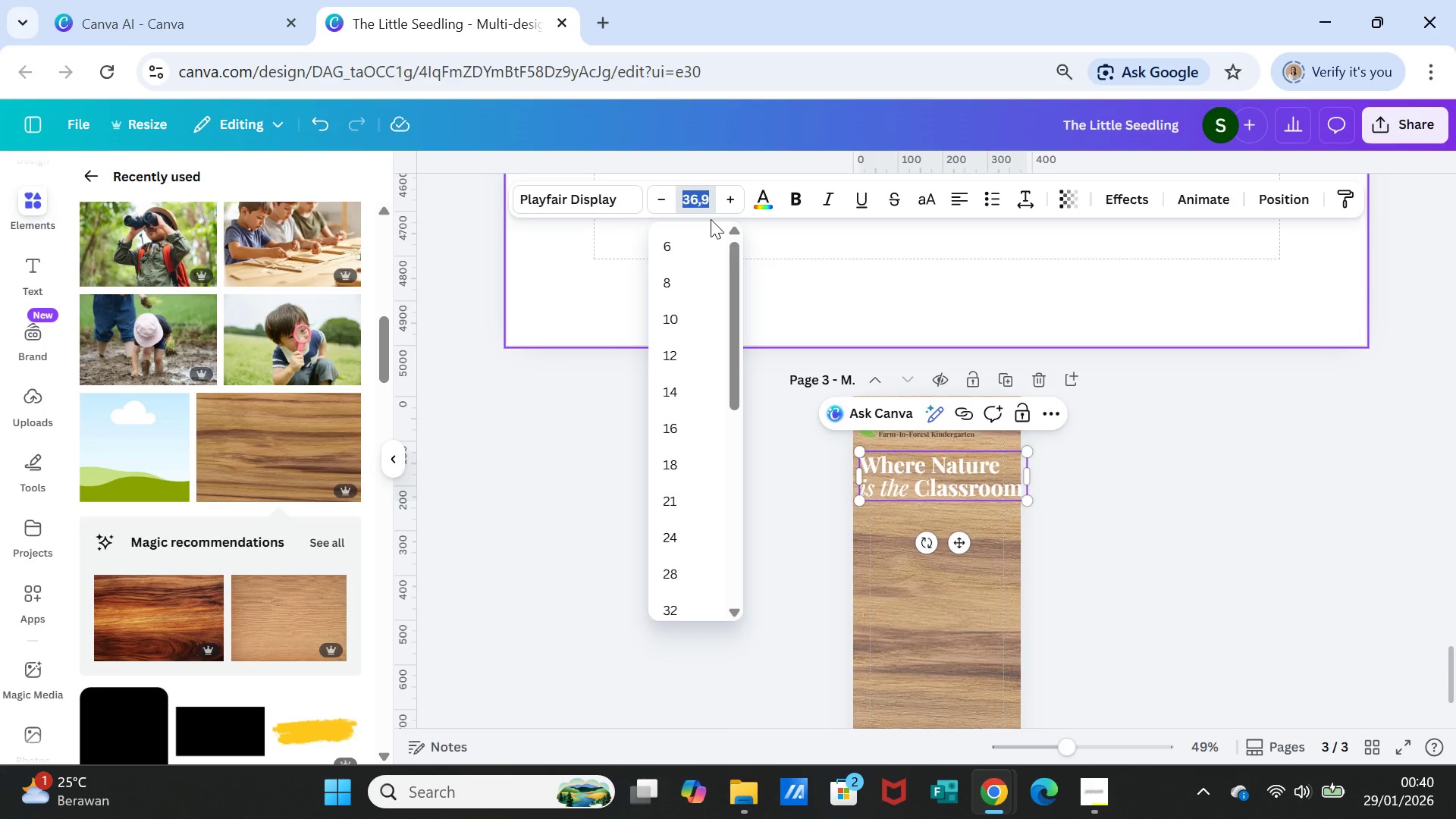 
type(20)
 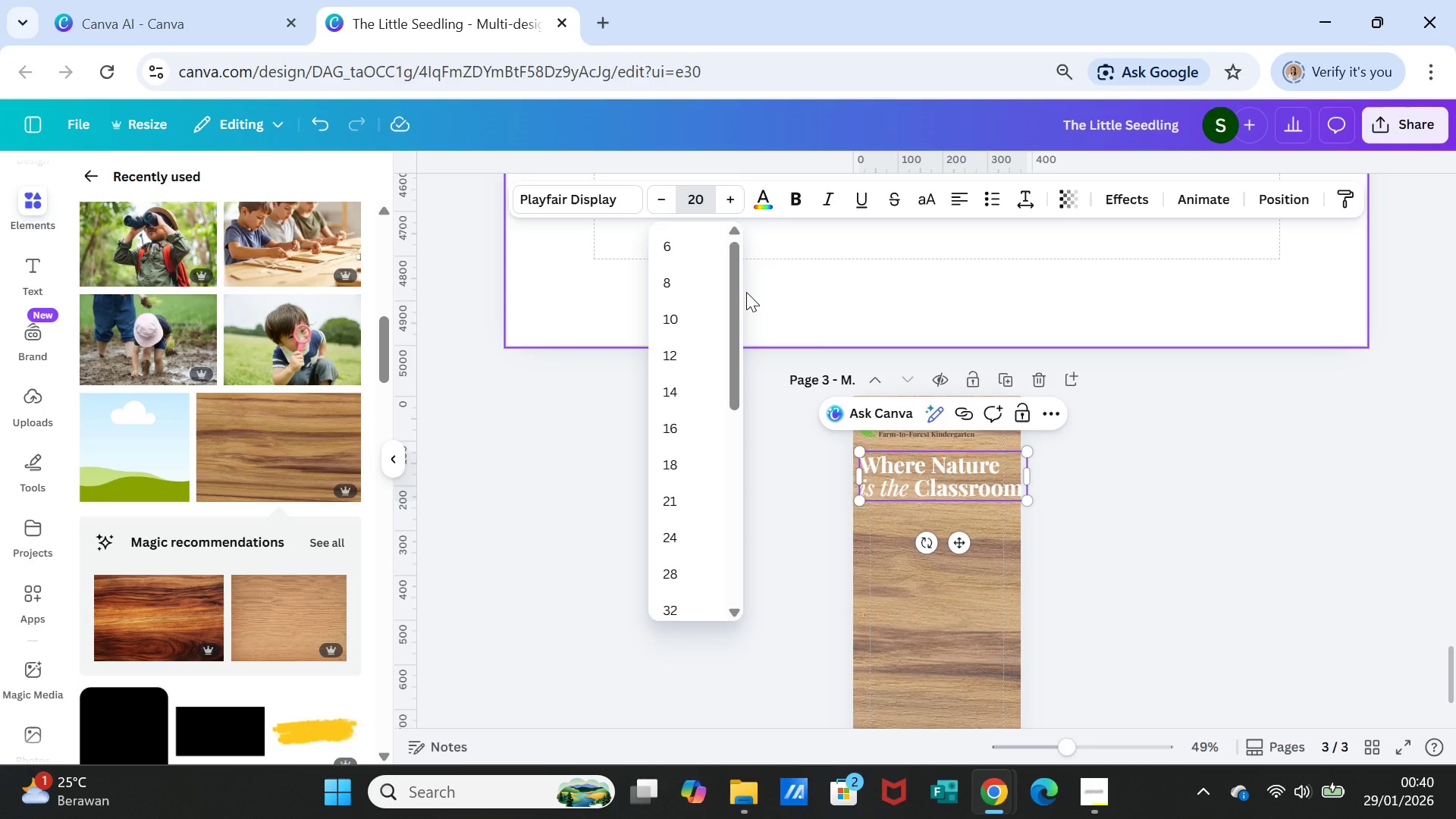 
key(Enter)
 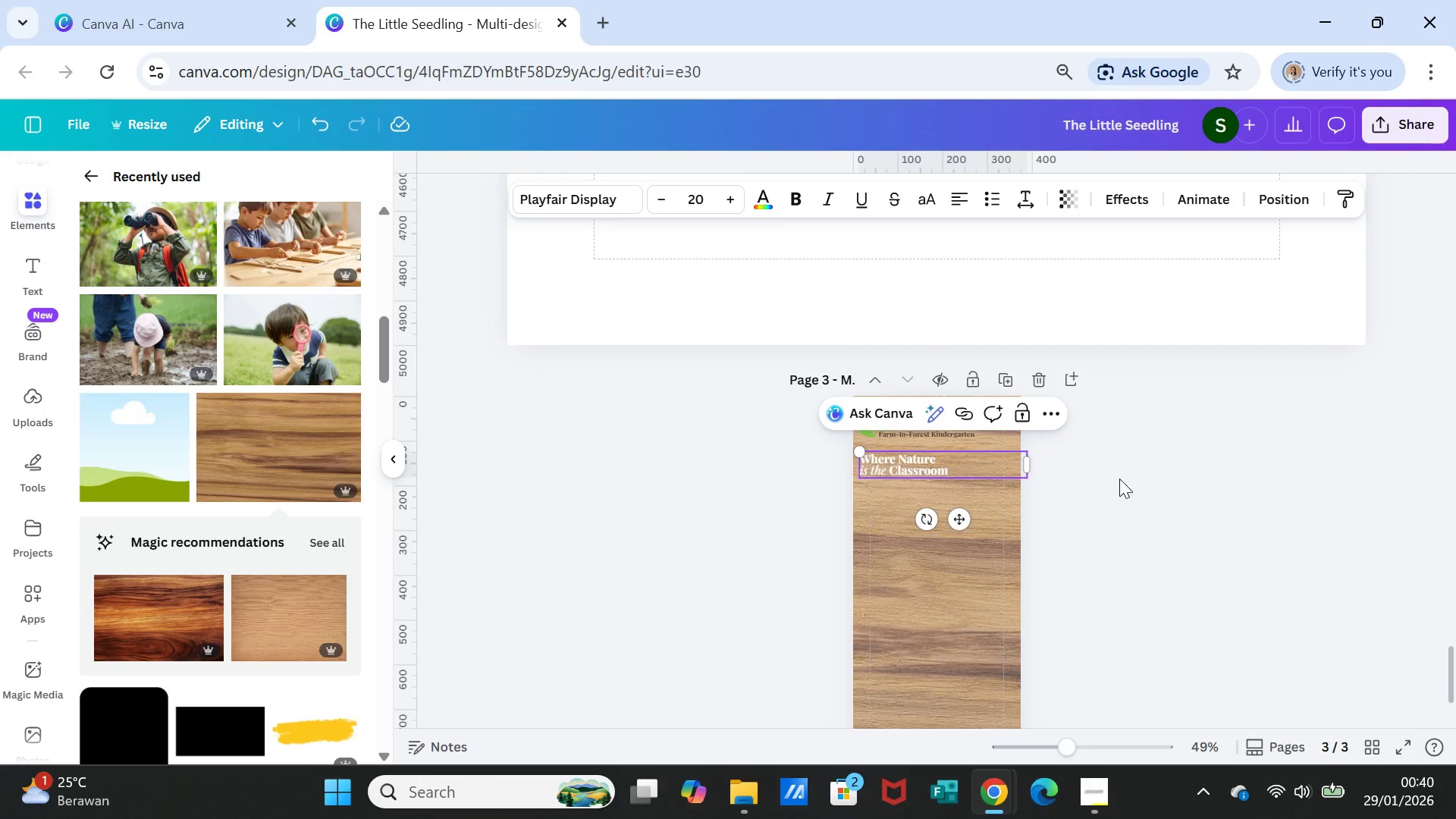 
left_click([1158, 505])
 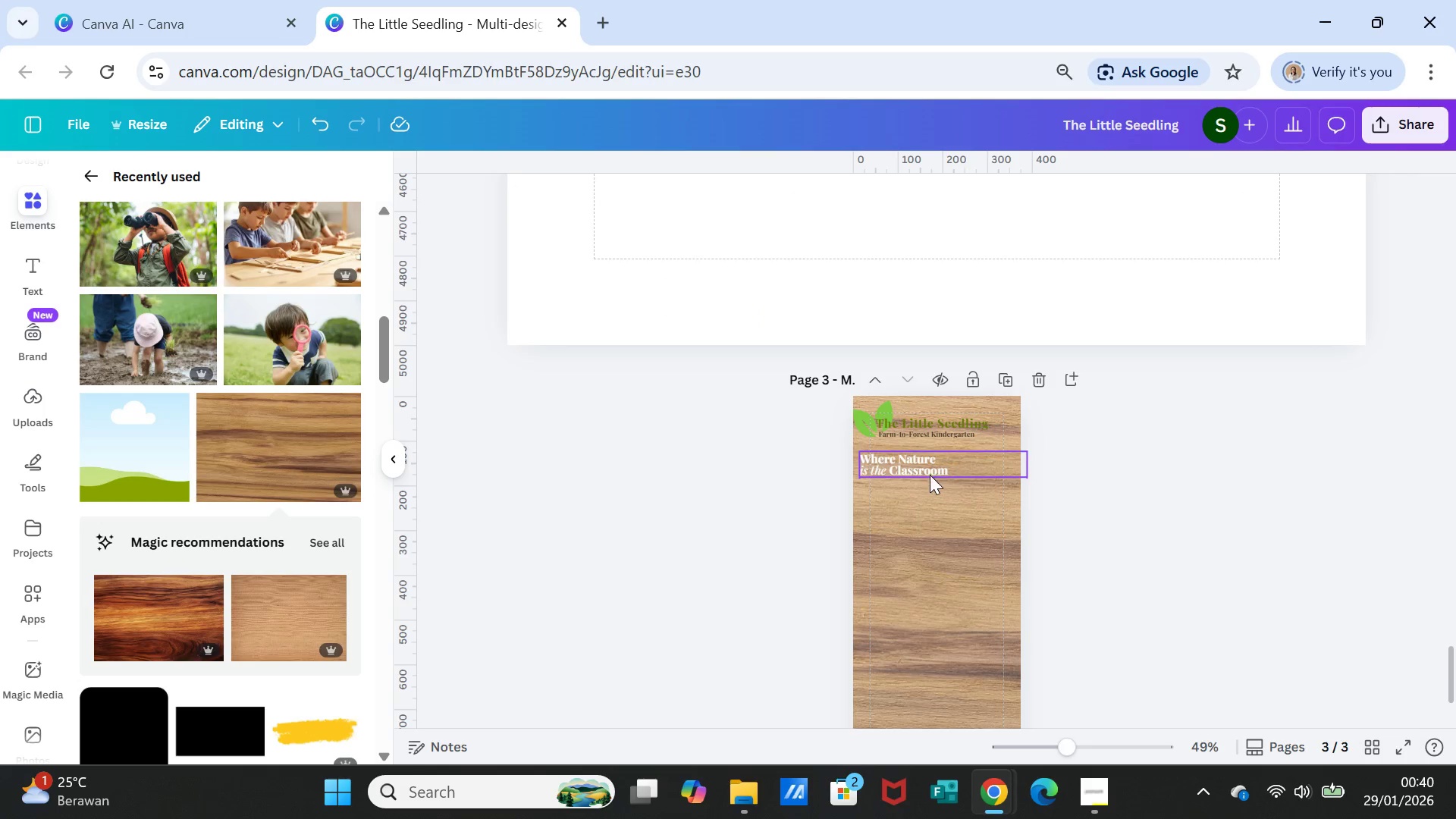 
left_click([927, 470])
 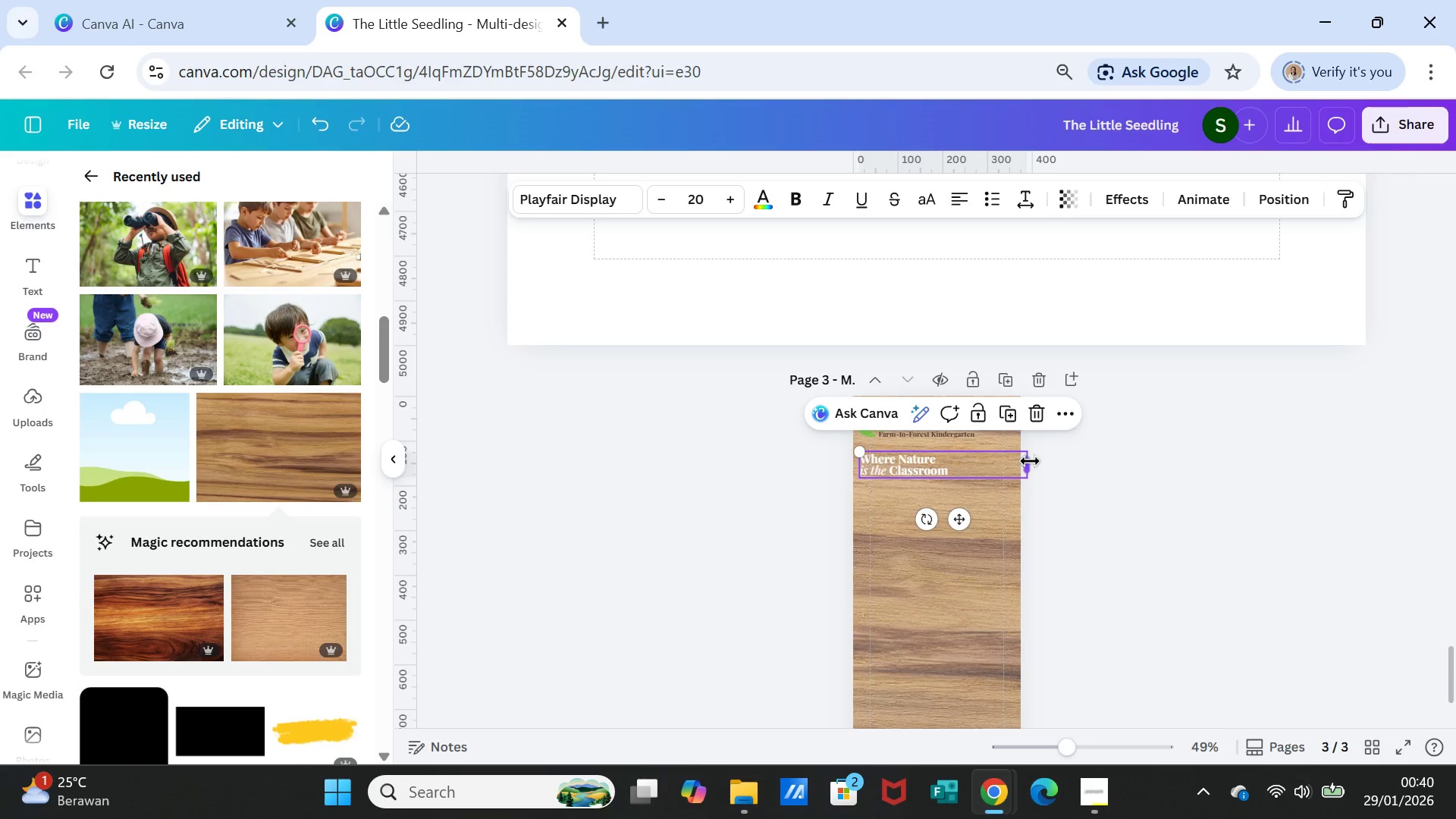 
left_click_drag(start_coordinate=[1029, 462], to_coordinate=[975, 460])
 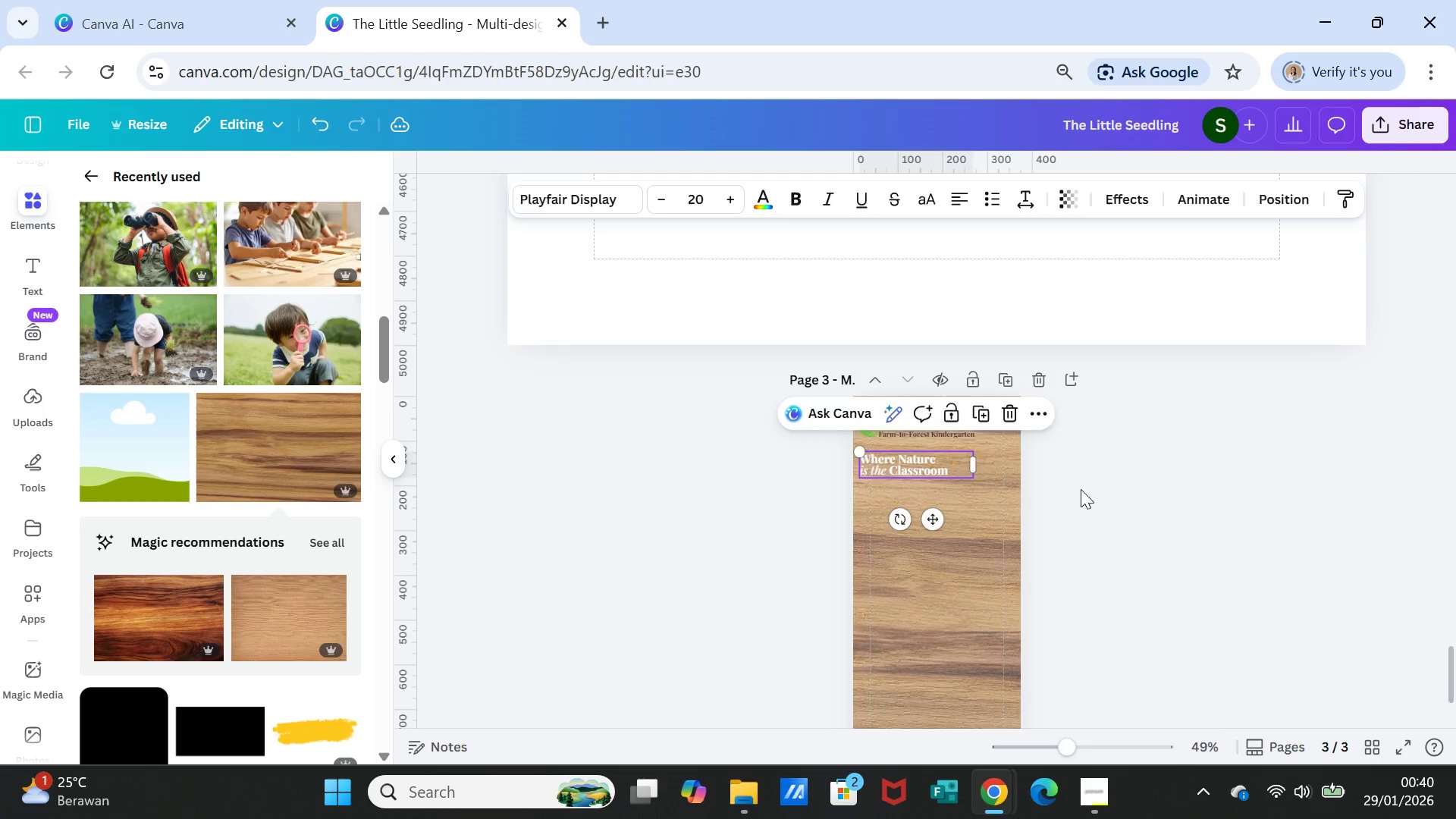 
left_click([1081, 489])
 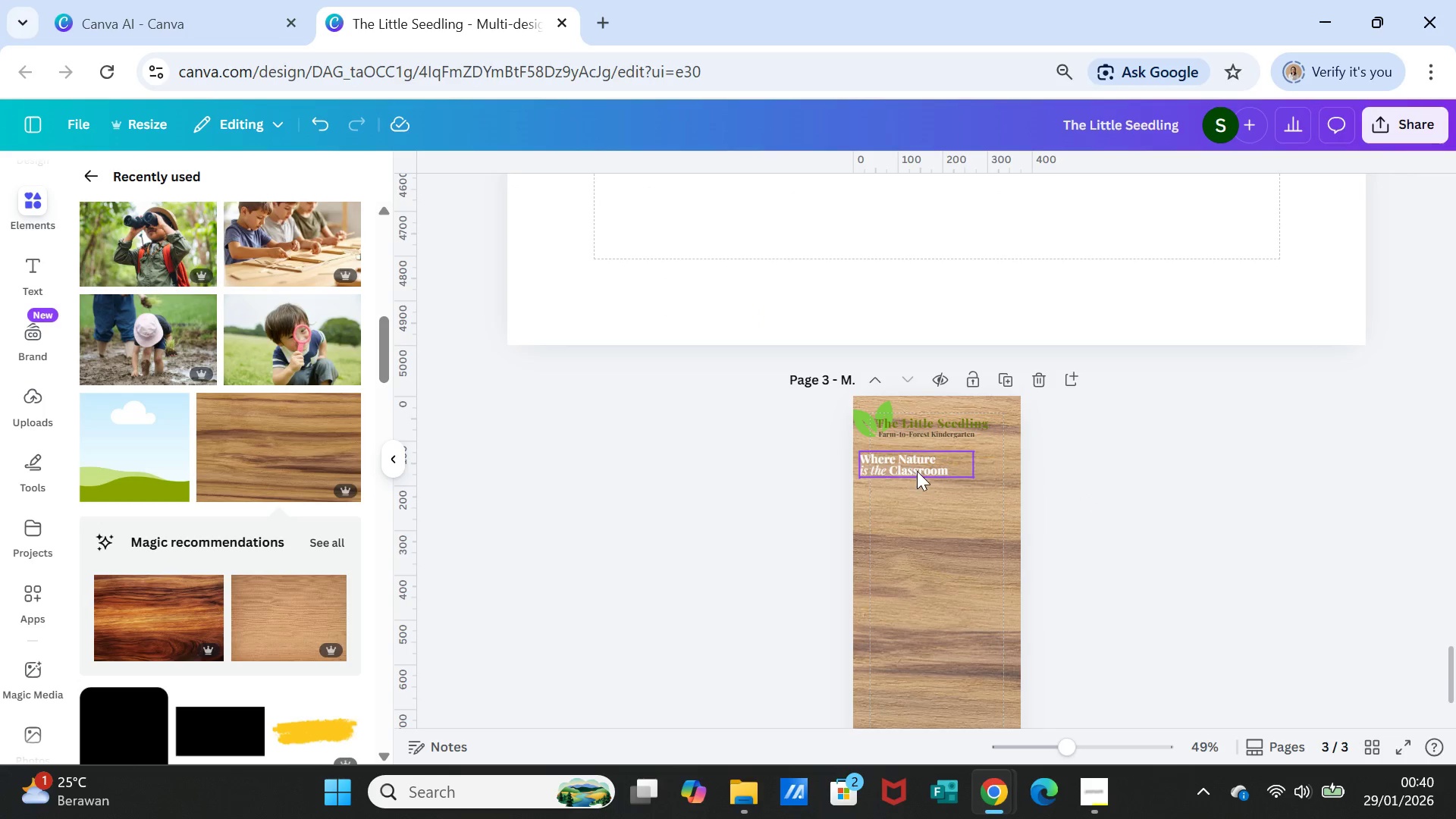 
left_click([917, 471])
 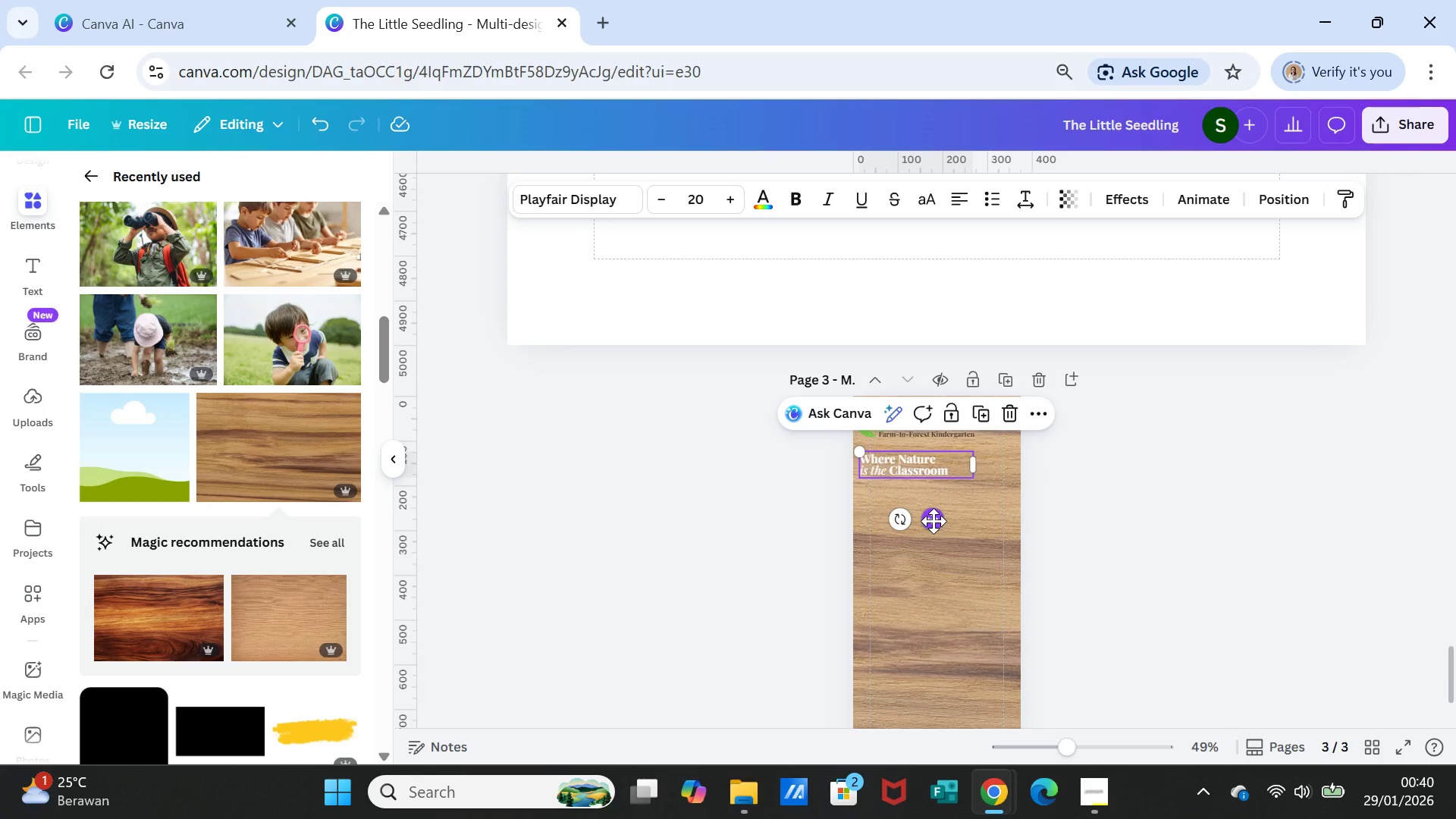 
left_click_drag(start_coordinate=[934, 521], to_coordinate=[952, 522])
 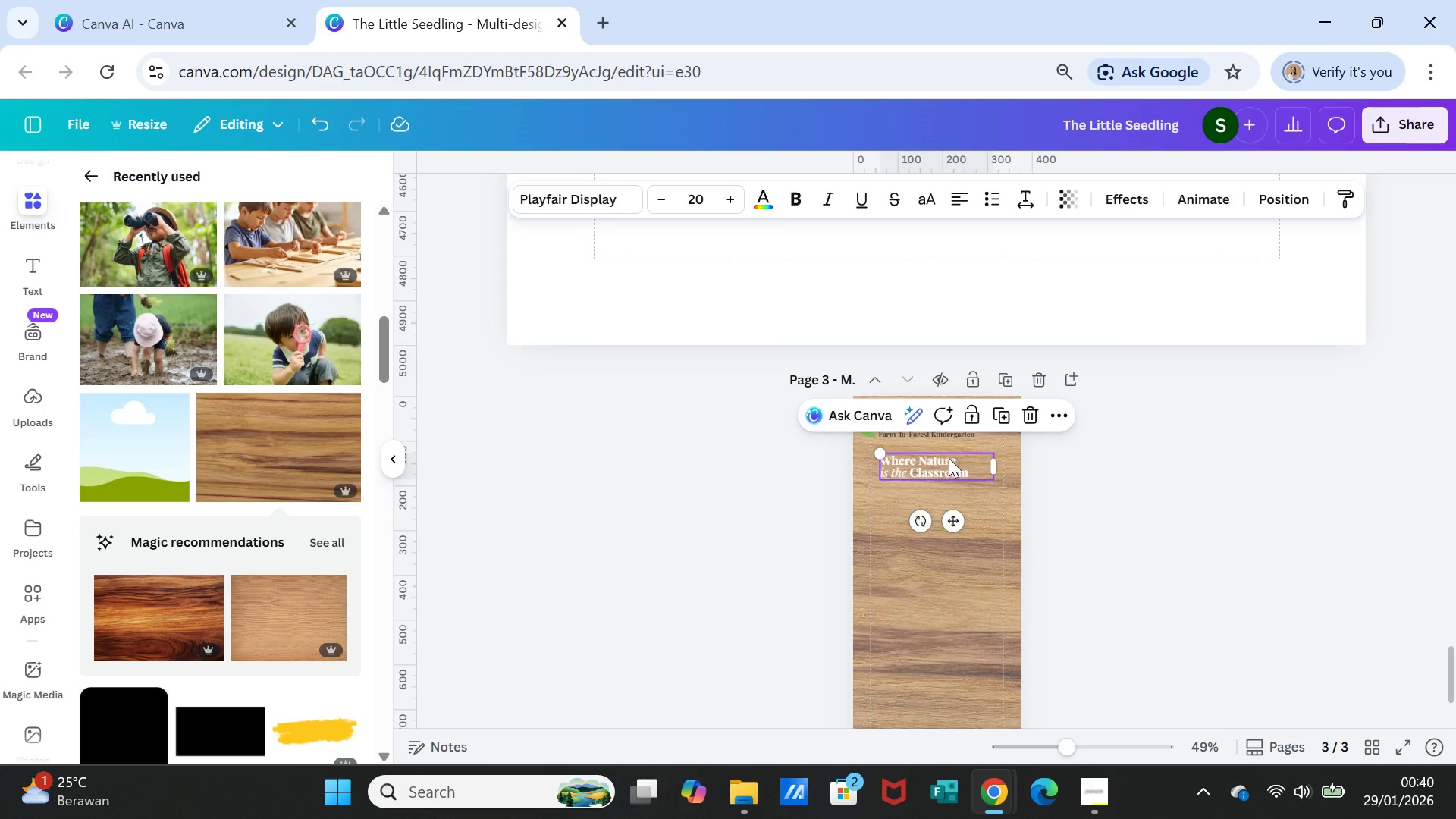 
double_click([949, 458])
 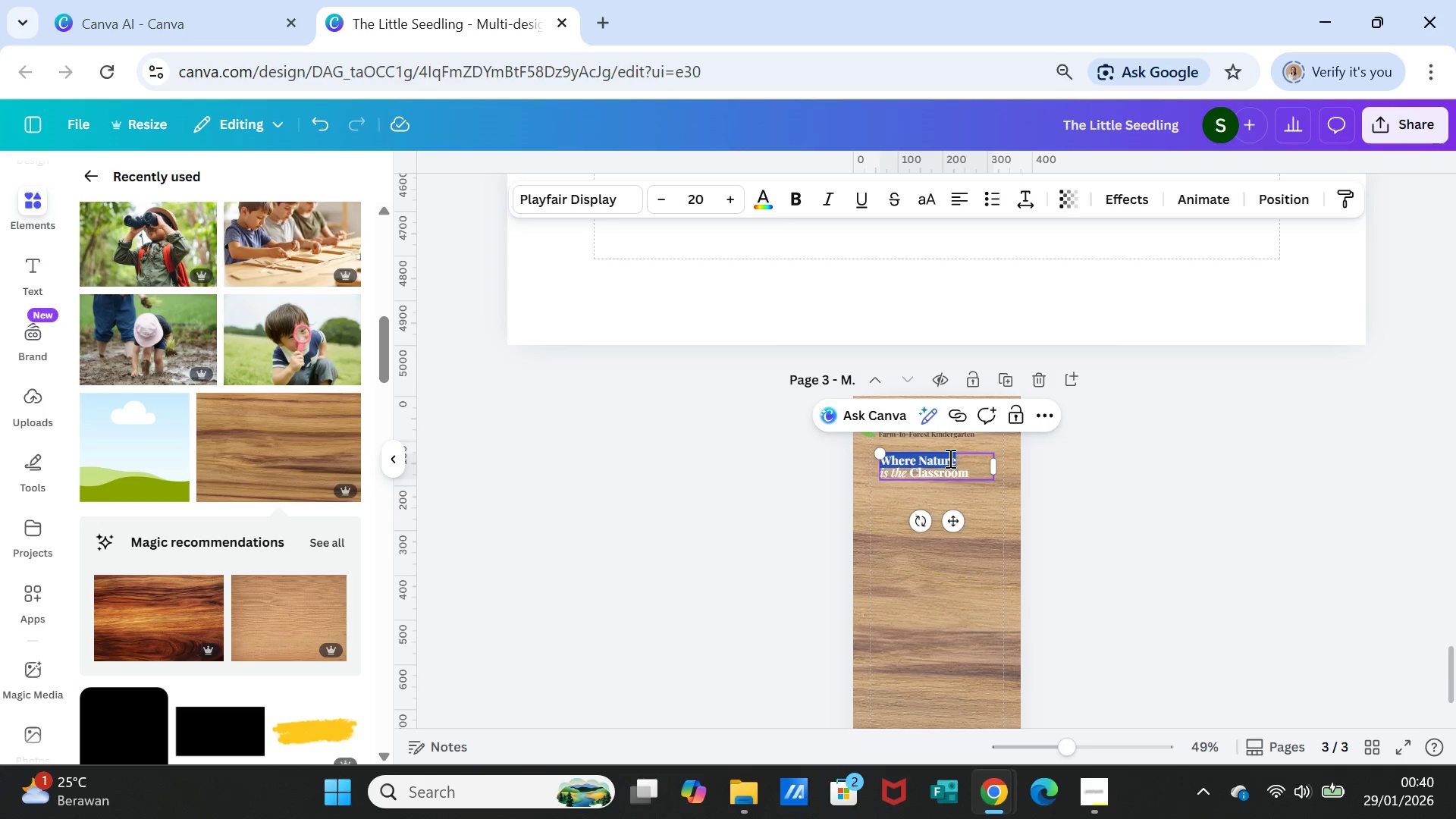 
triple_click([949, 458])
 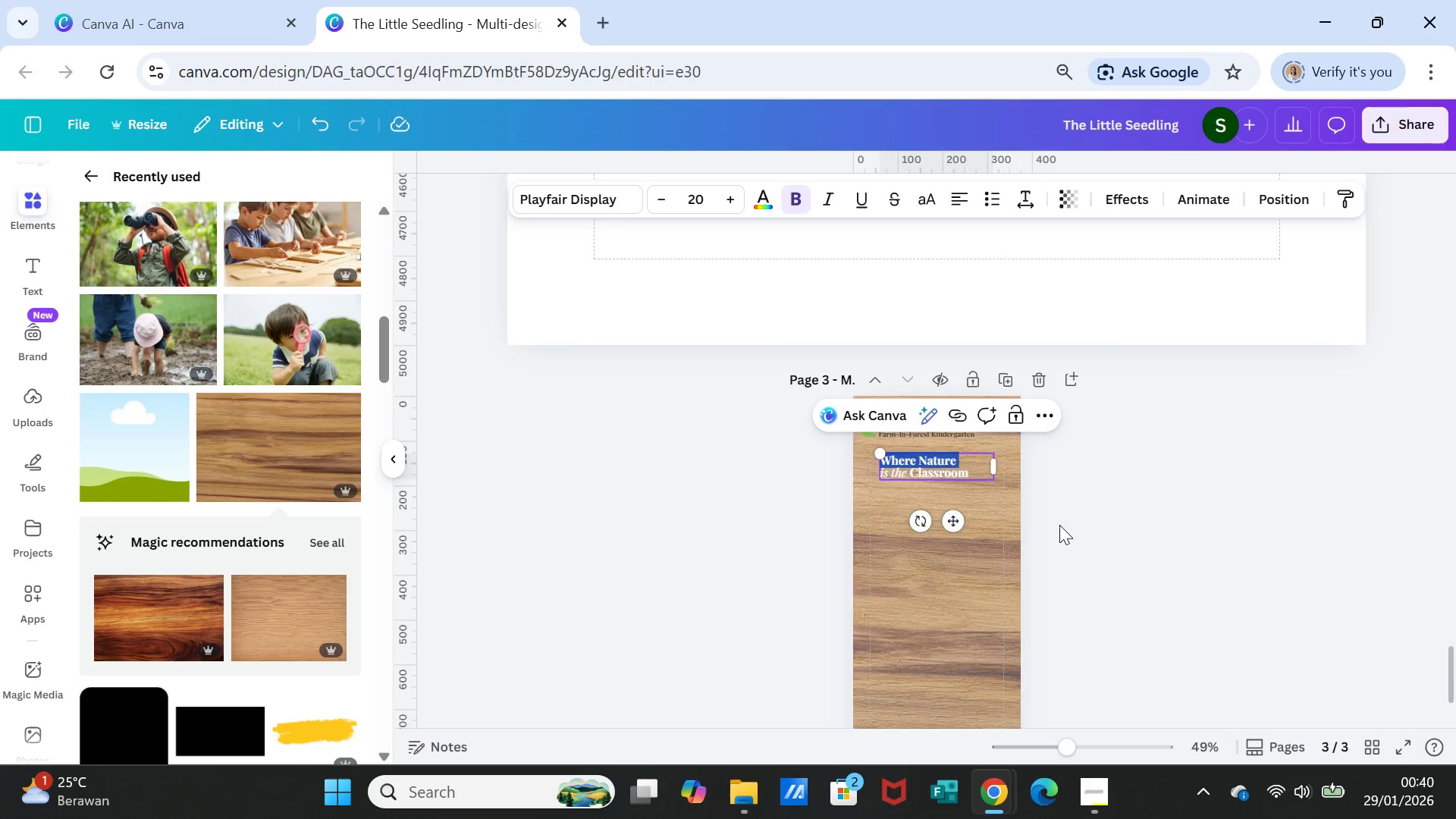 
left_click([1068, 526])
 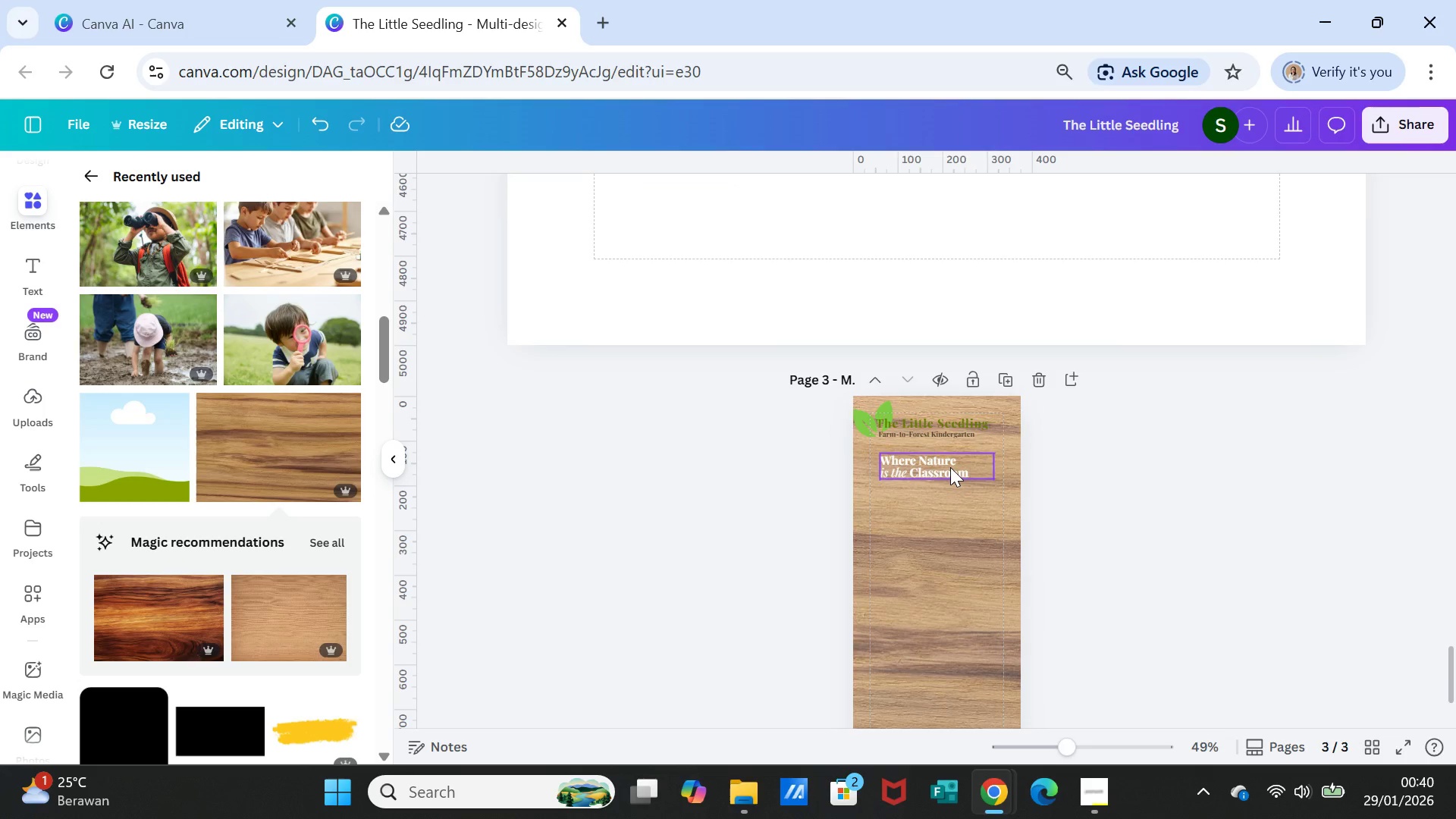 
left_click([950, 467])
 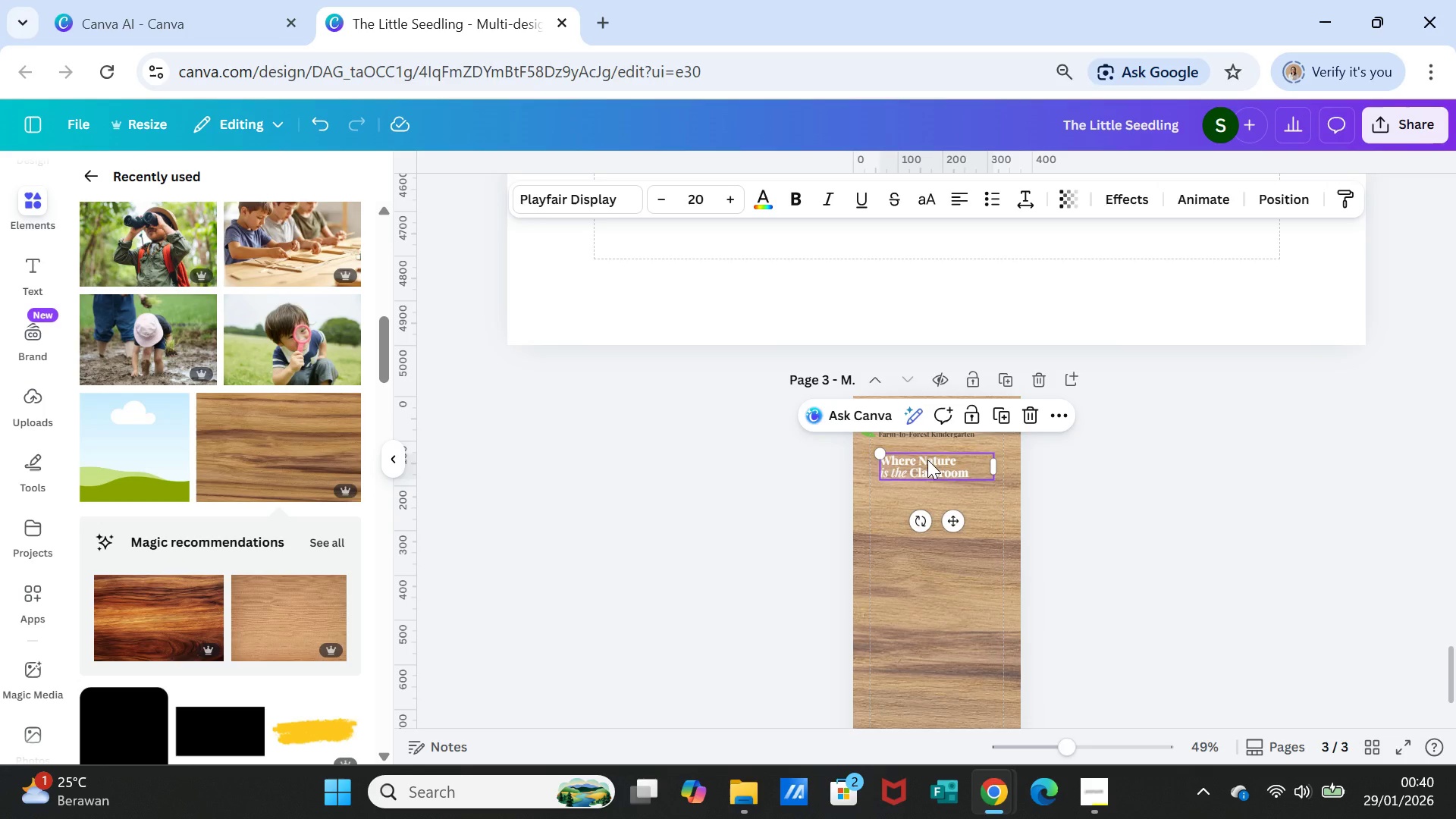 
left_click([927, 460])
 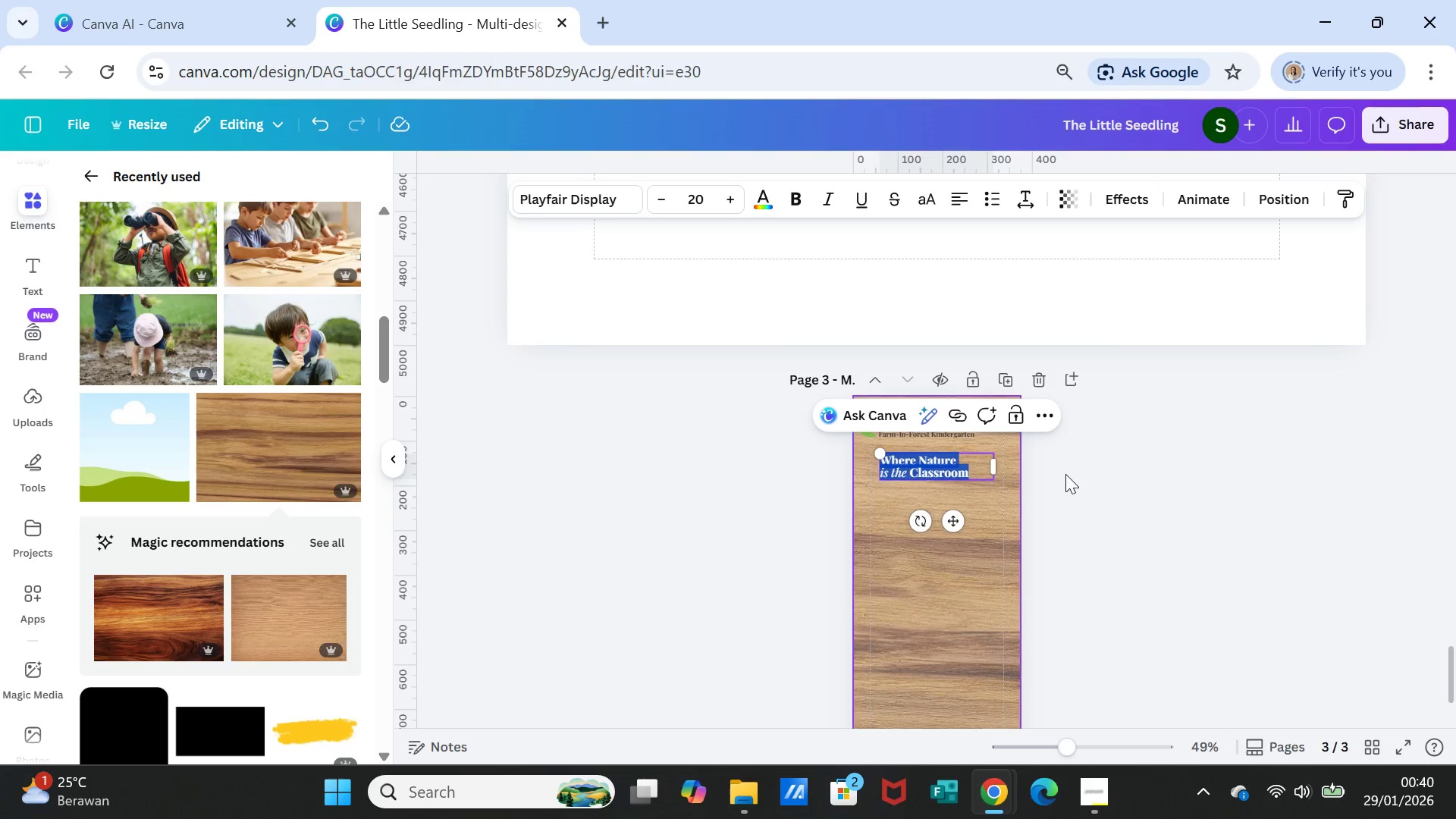 
left_click([1078, 478])
 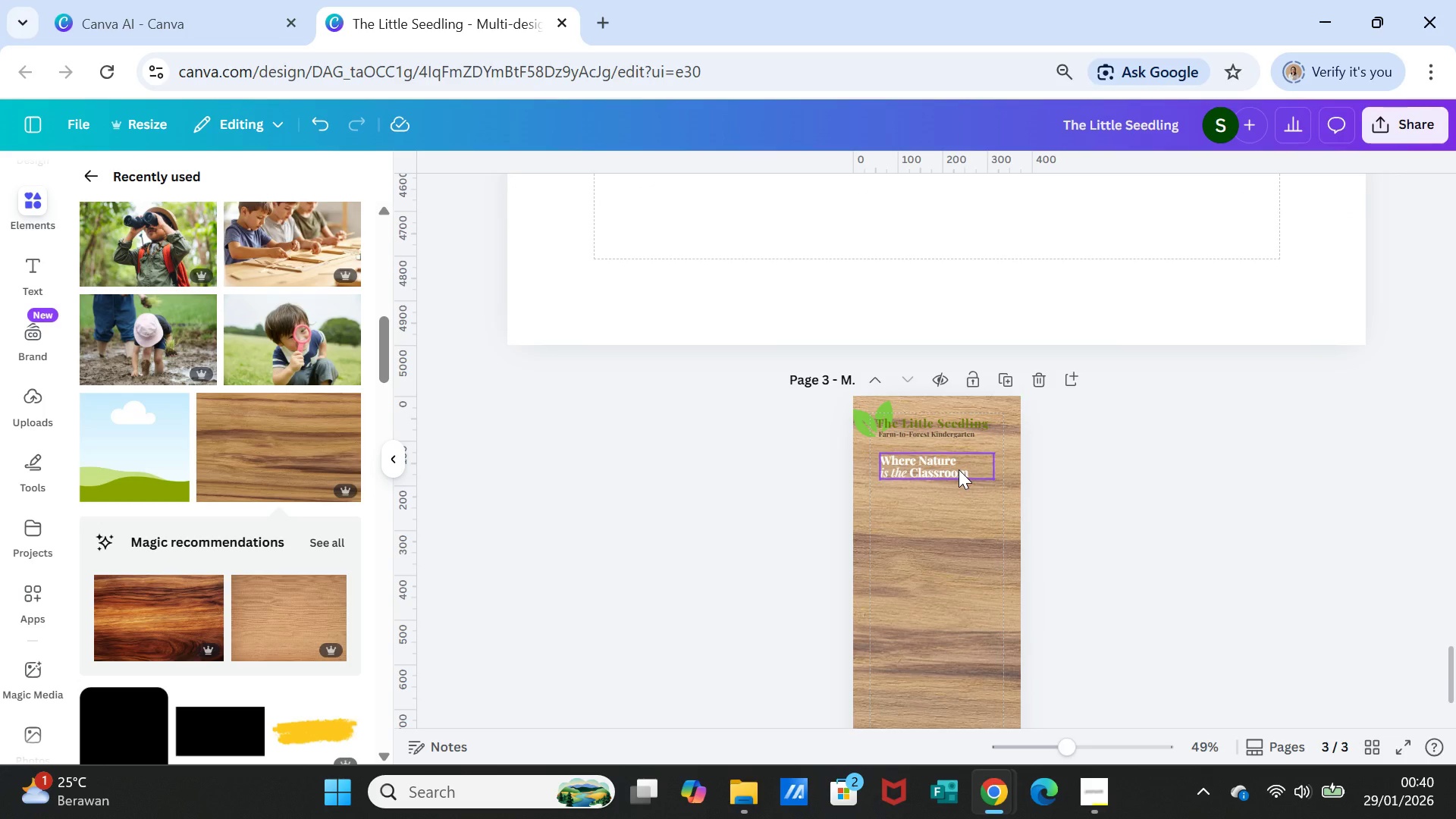 
double_click([959, 469])
 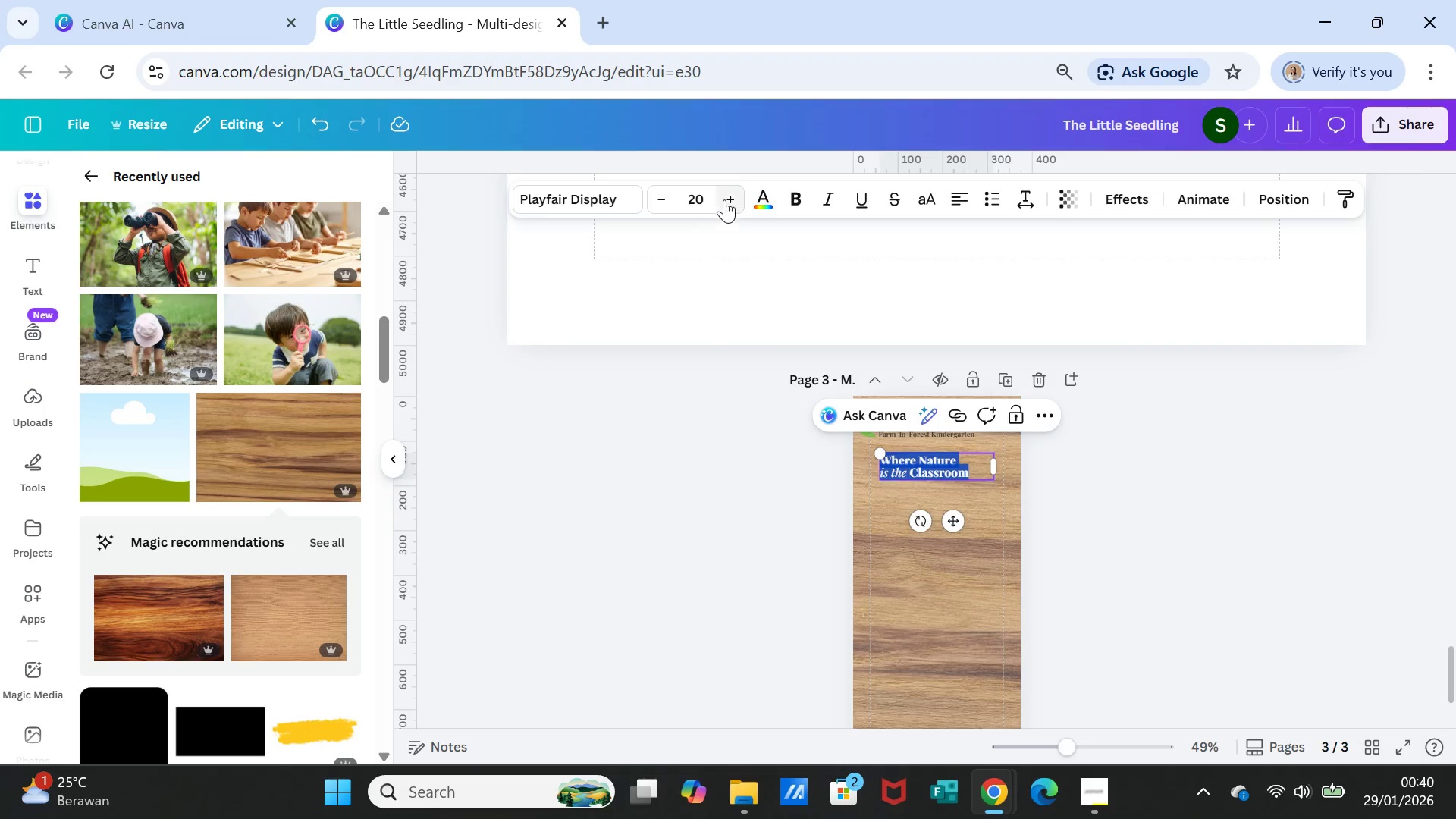 
double_click([725, 199])
 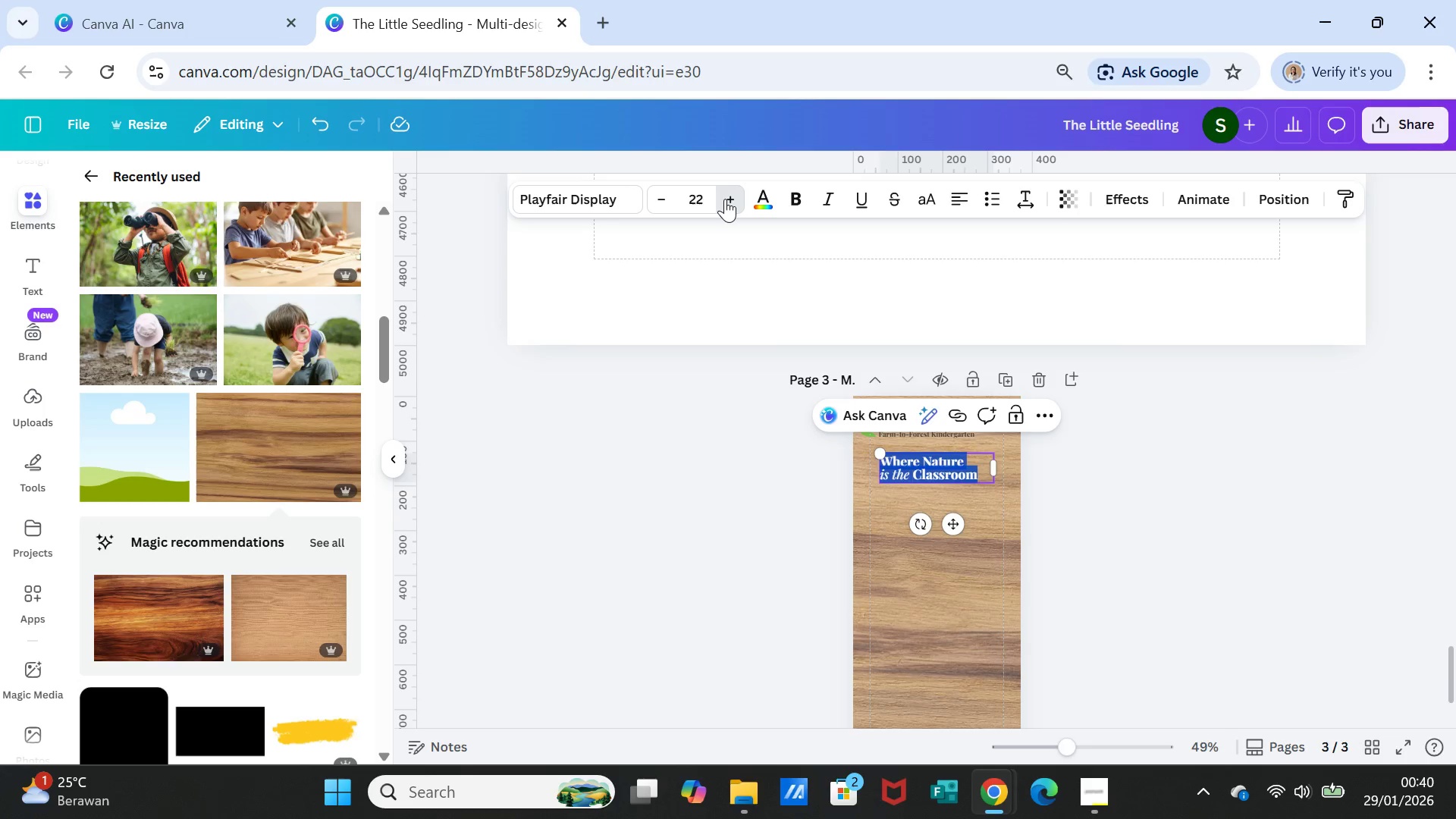 
triple_click([725, 199])
 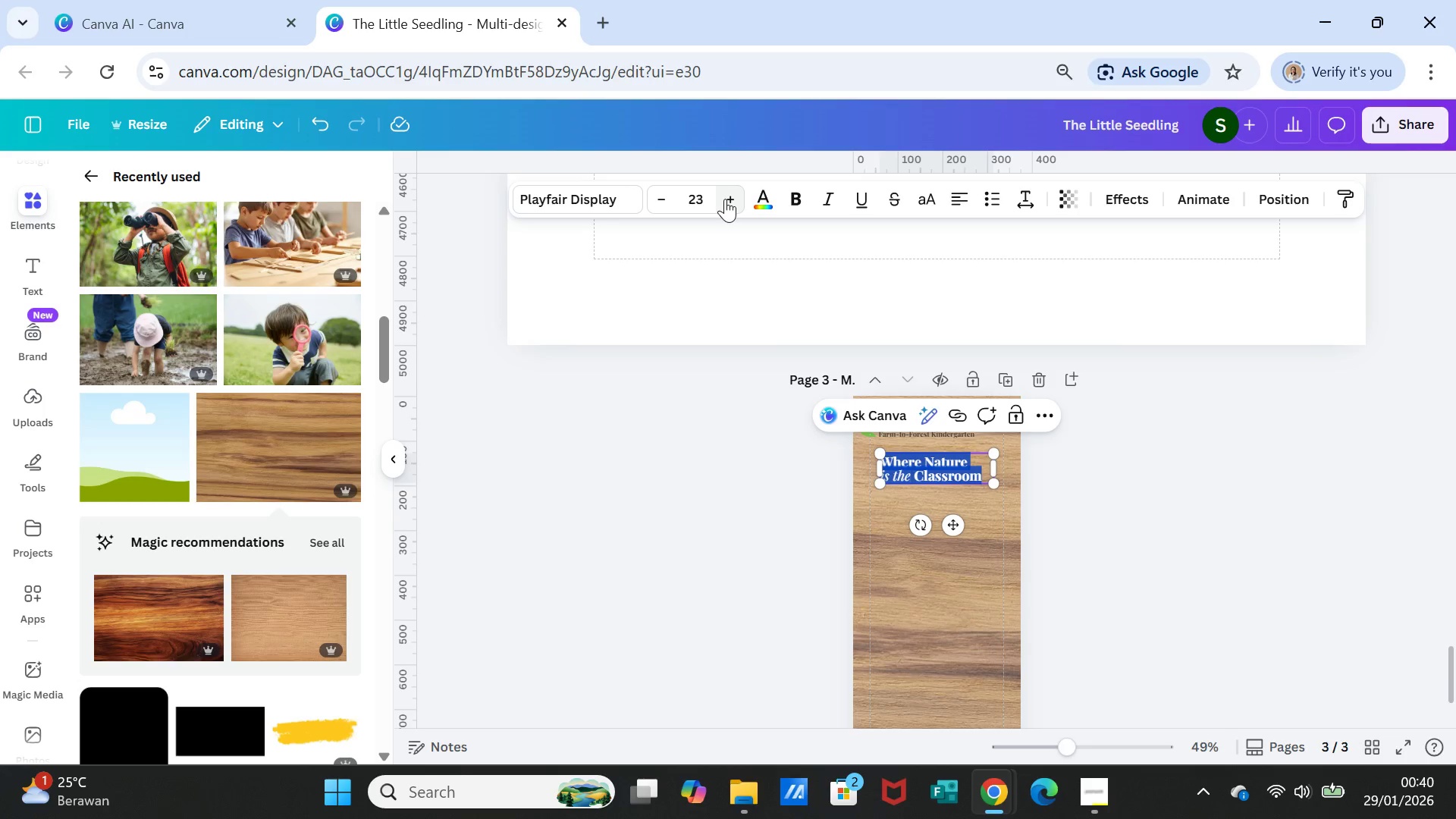 
triple_click([725, 199])
 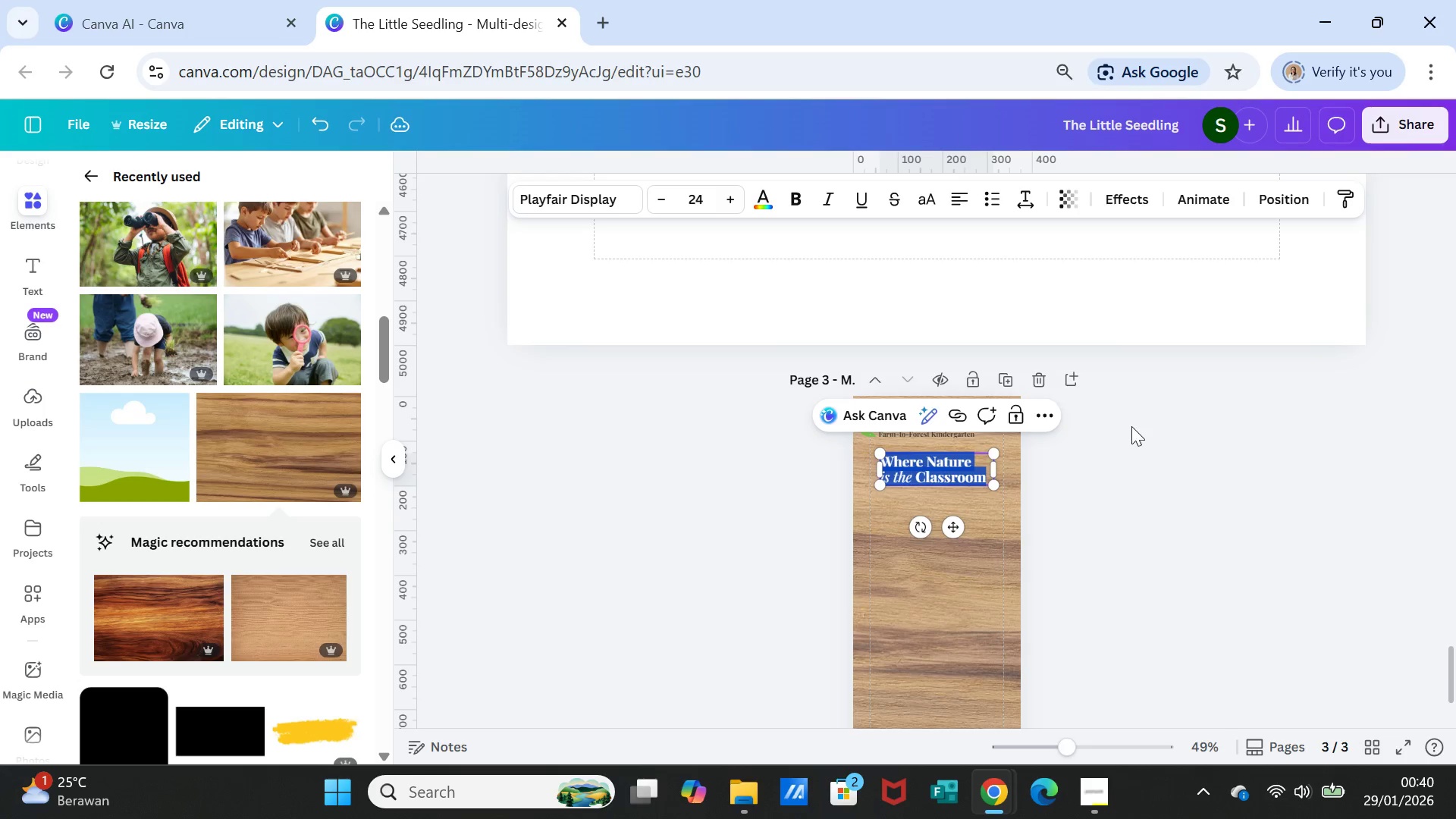 
left_click([1131, 426])
 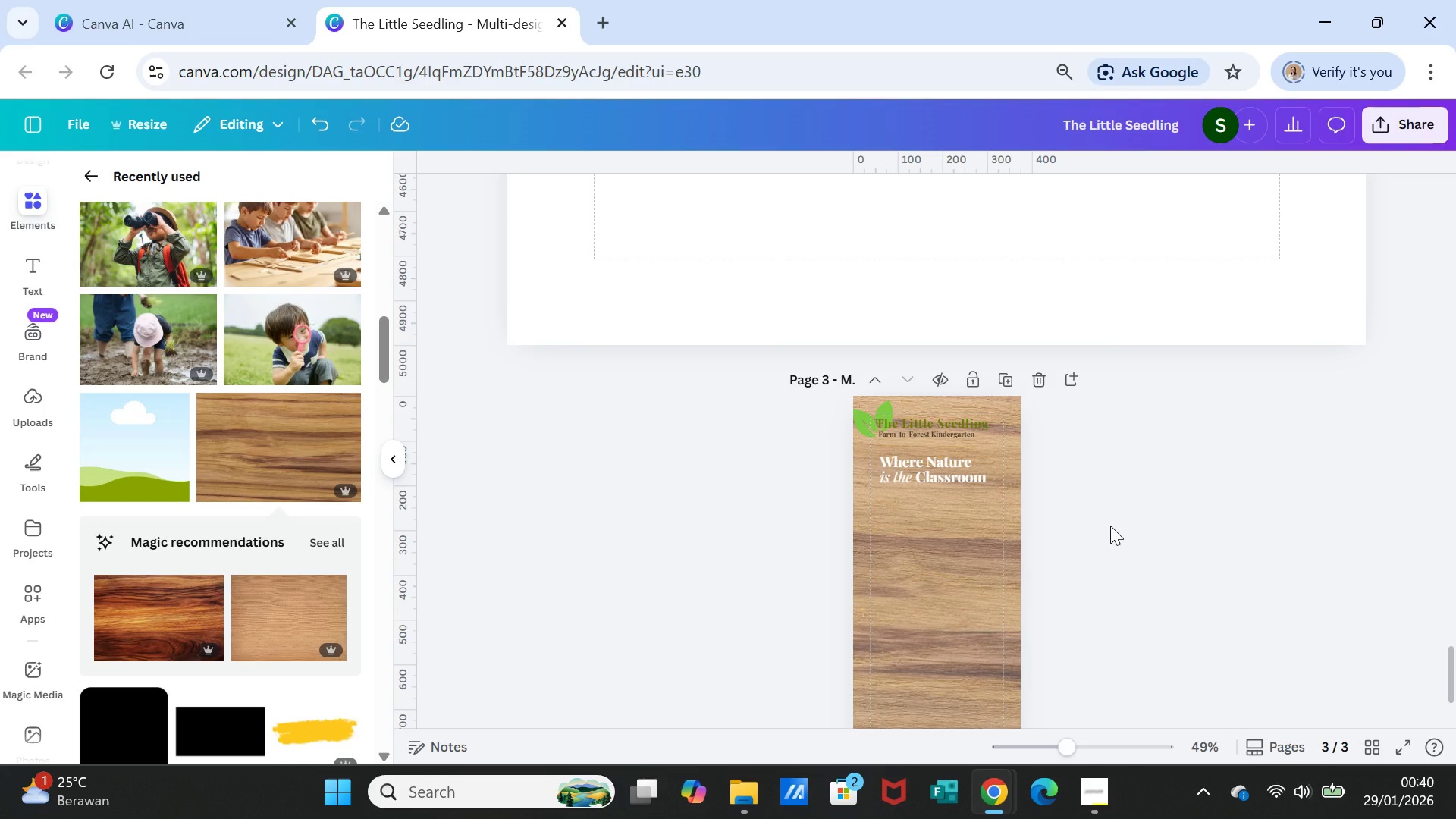 
left_click([1110, 526])
 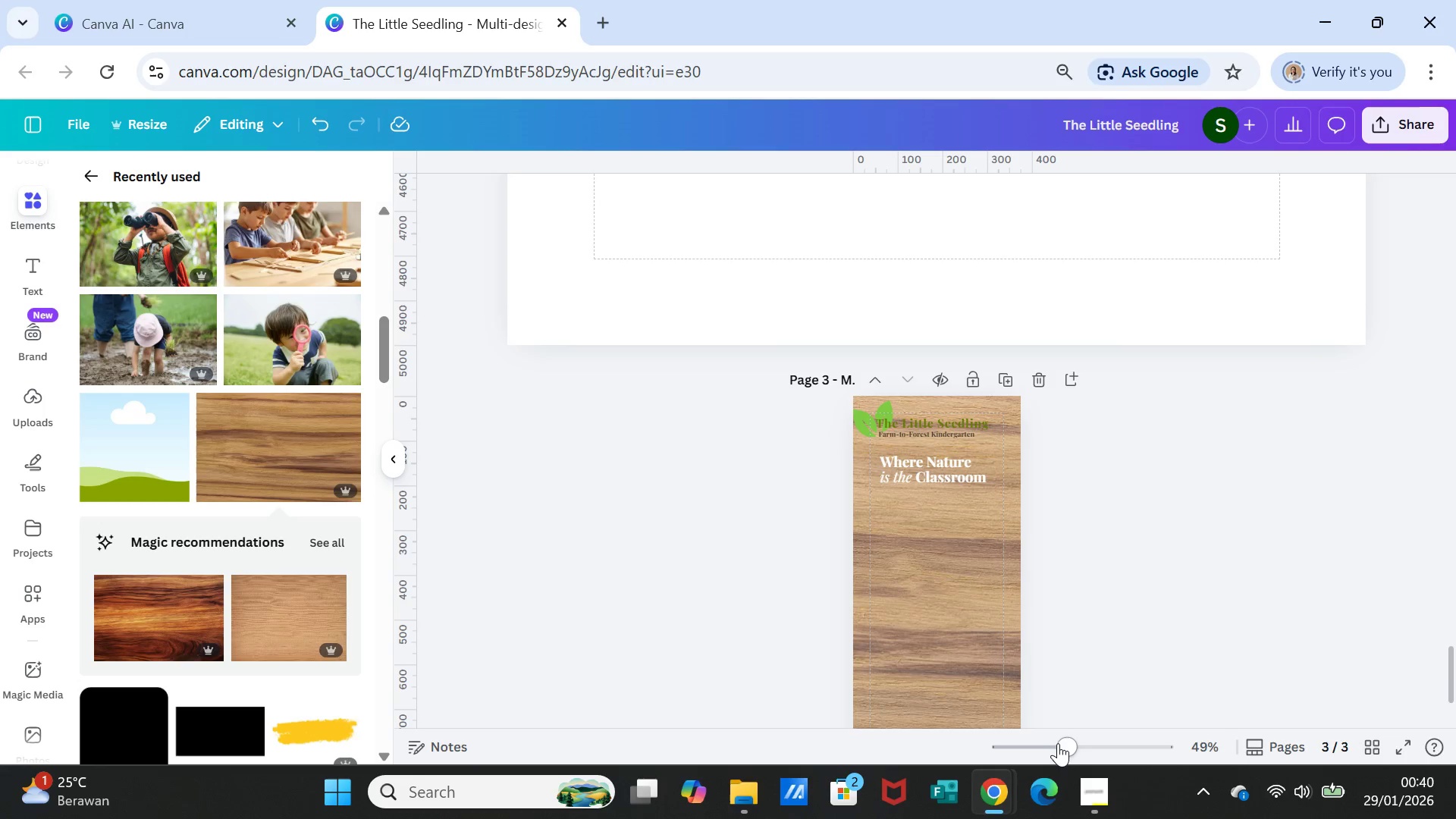 
left_click_drag(start_coordinate=[1065, 743], to_coordinate=[1083, 751])
 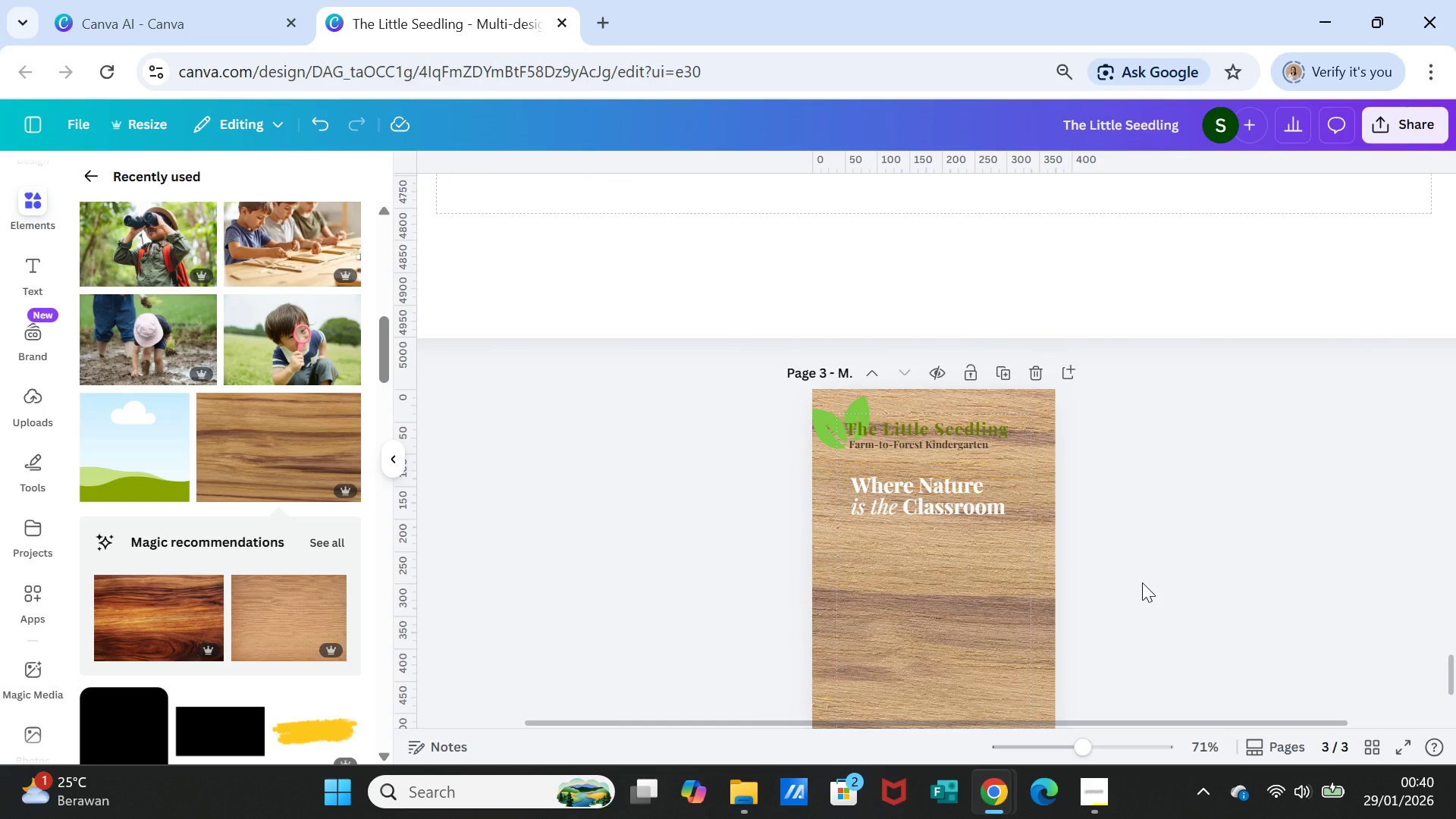 
left_click([1142, 582])
 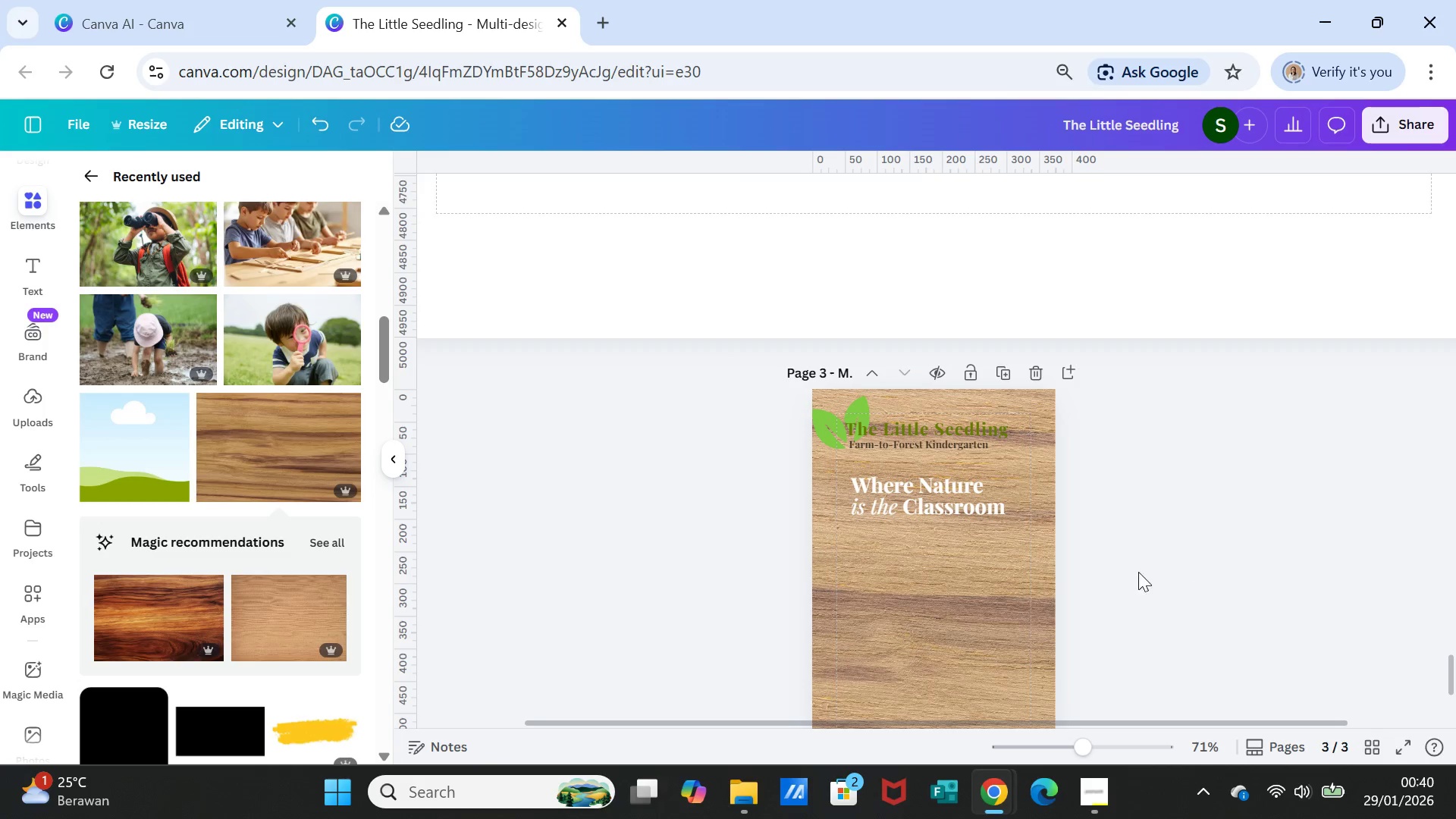 
left_click([962, 494])
 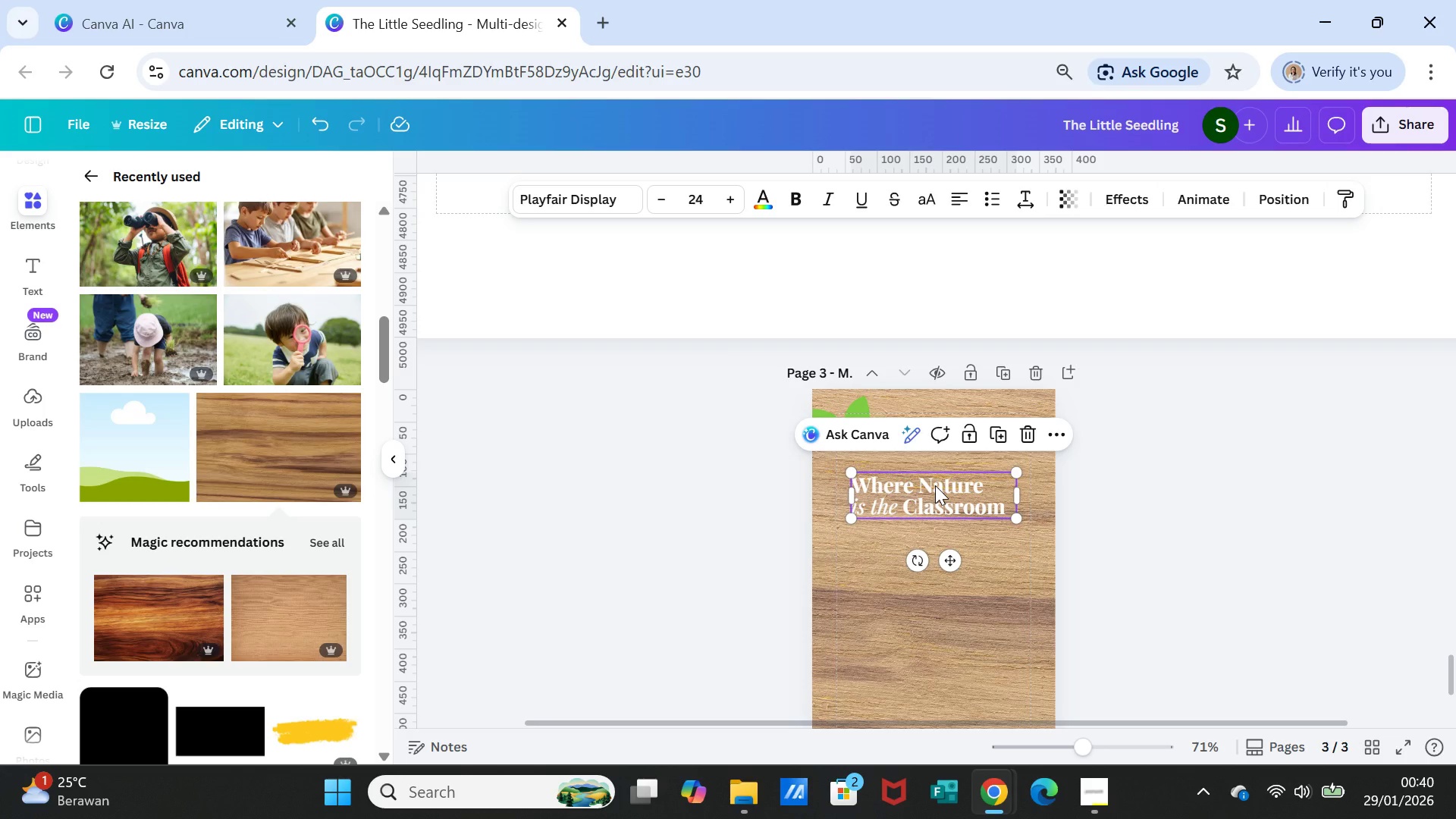 
left_click([935, 485])
 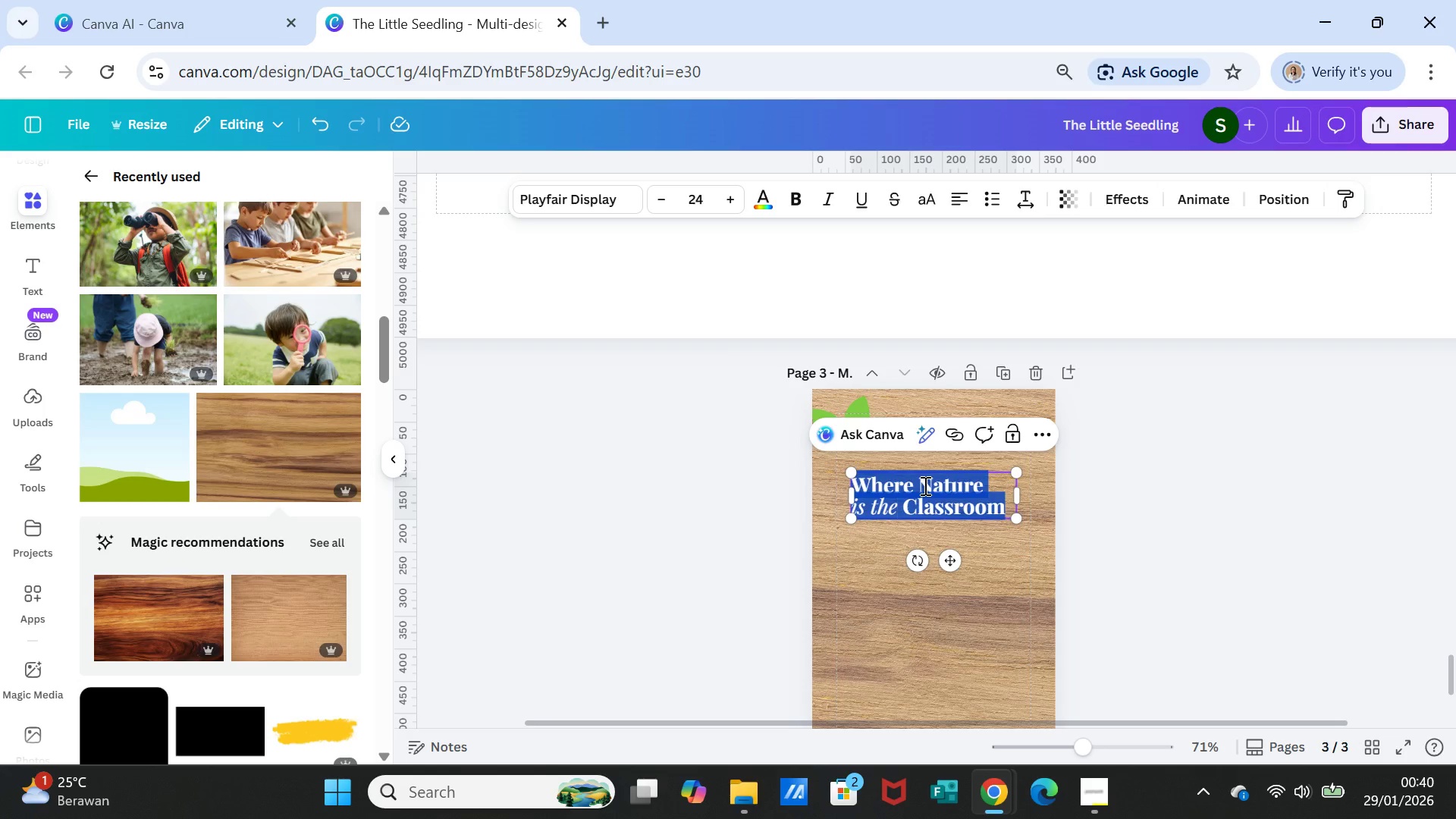 
left_click([924, 485])
 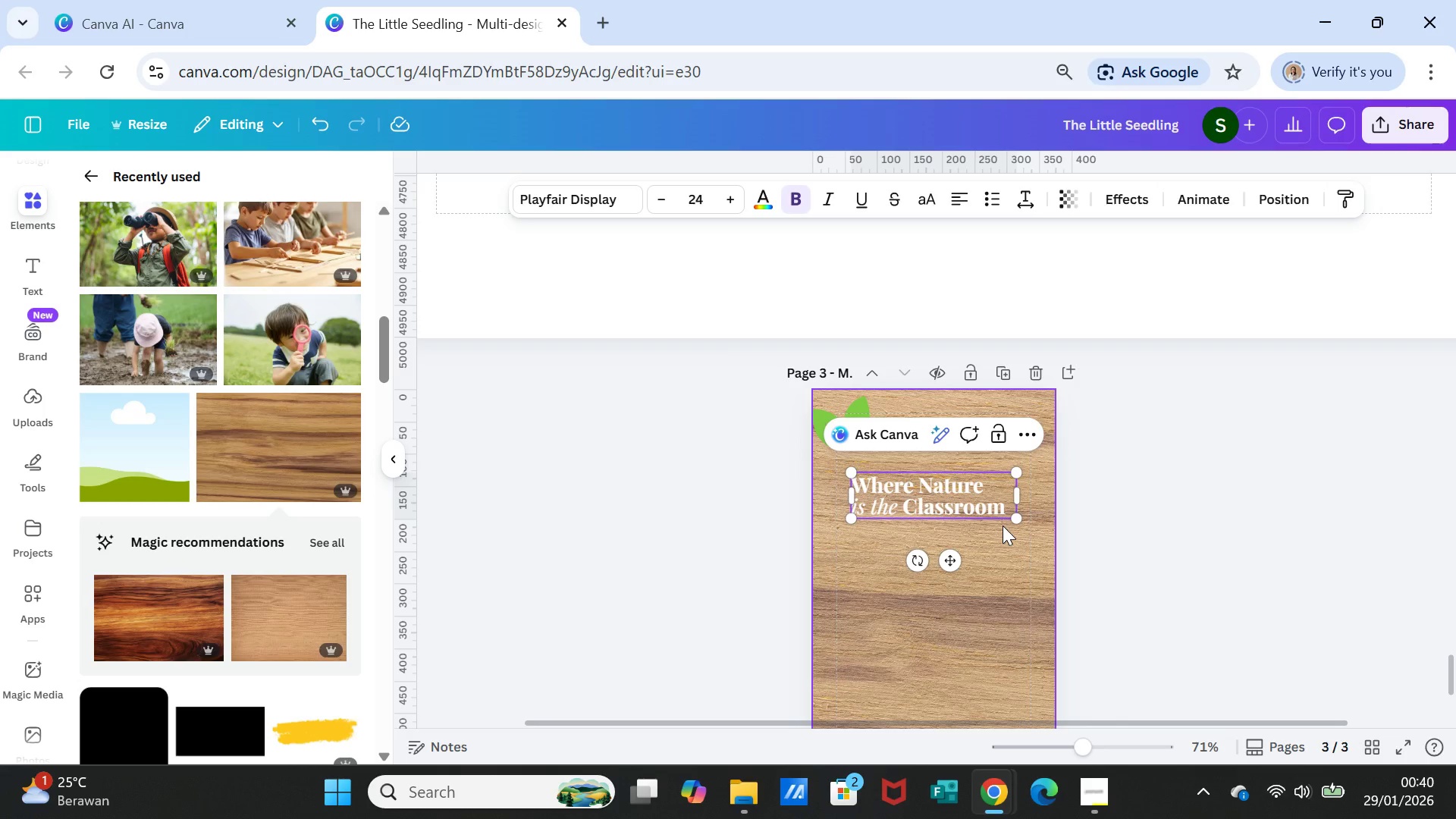 
key(Enter)
 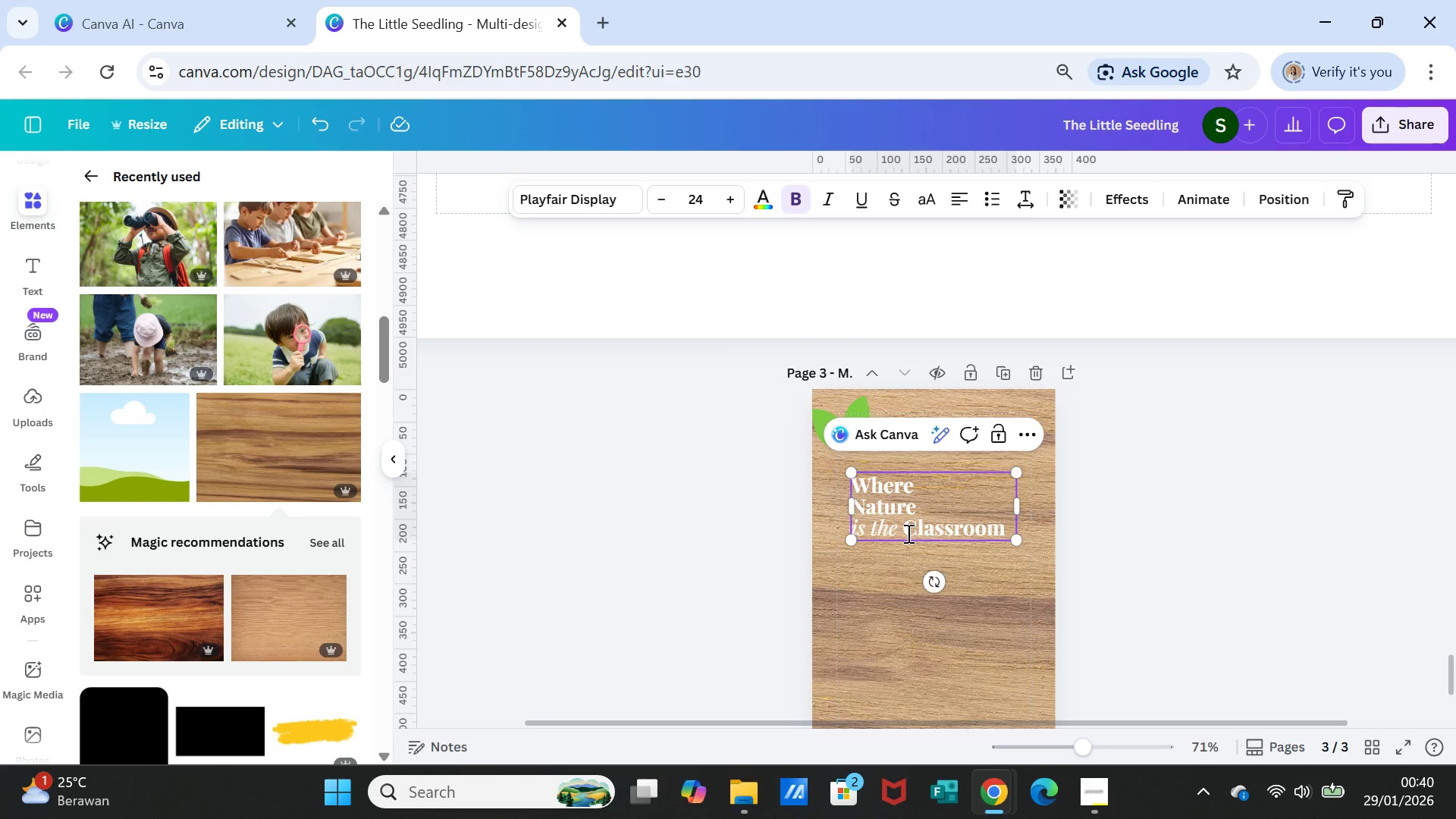 
left_click([904, 532])
 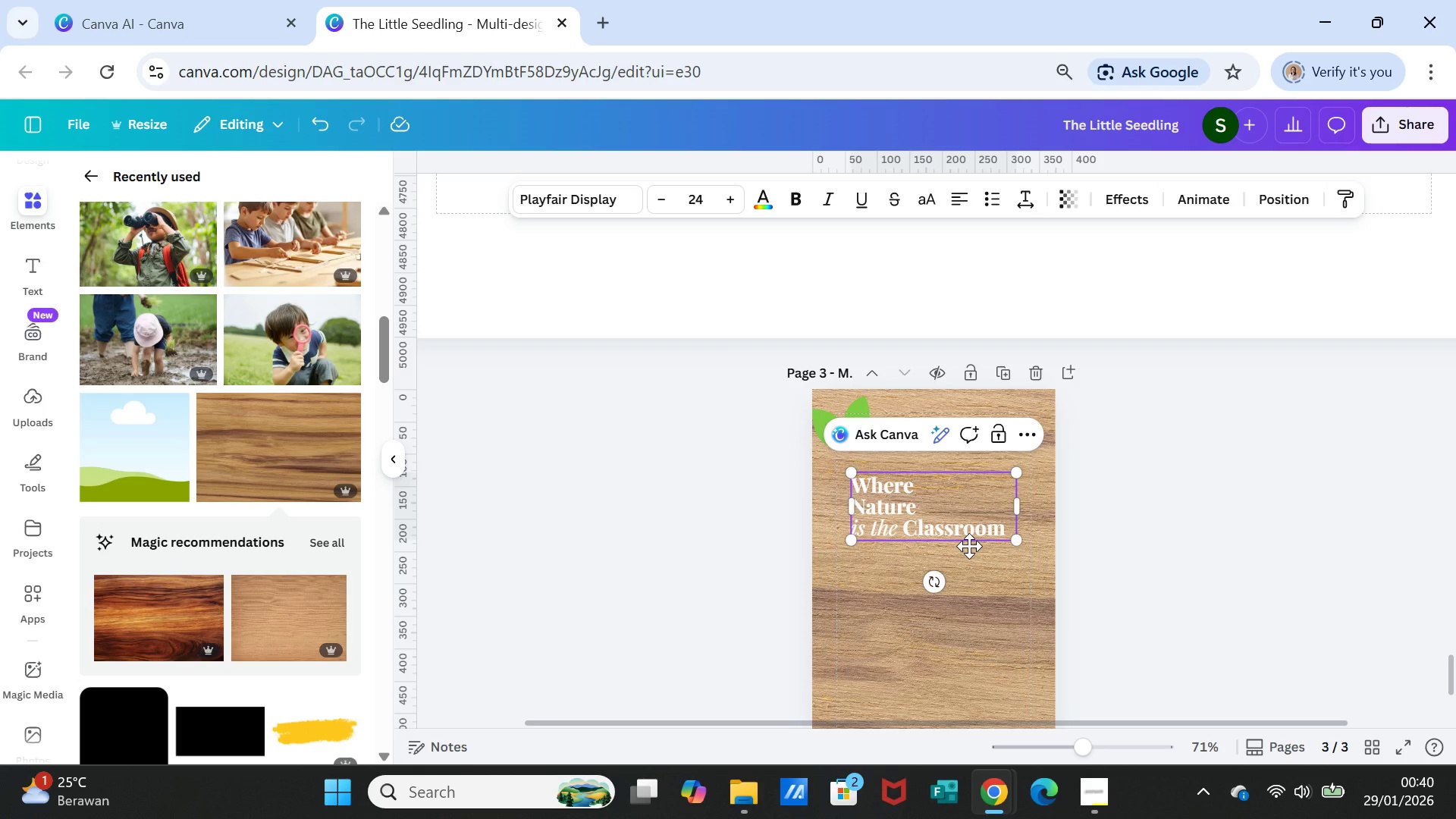 
key(Enter)
 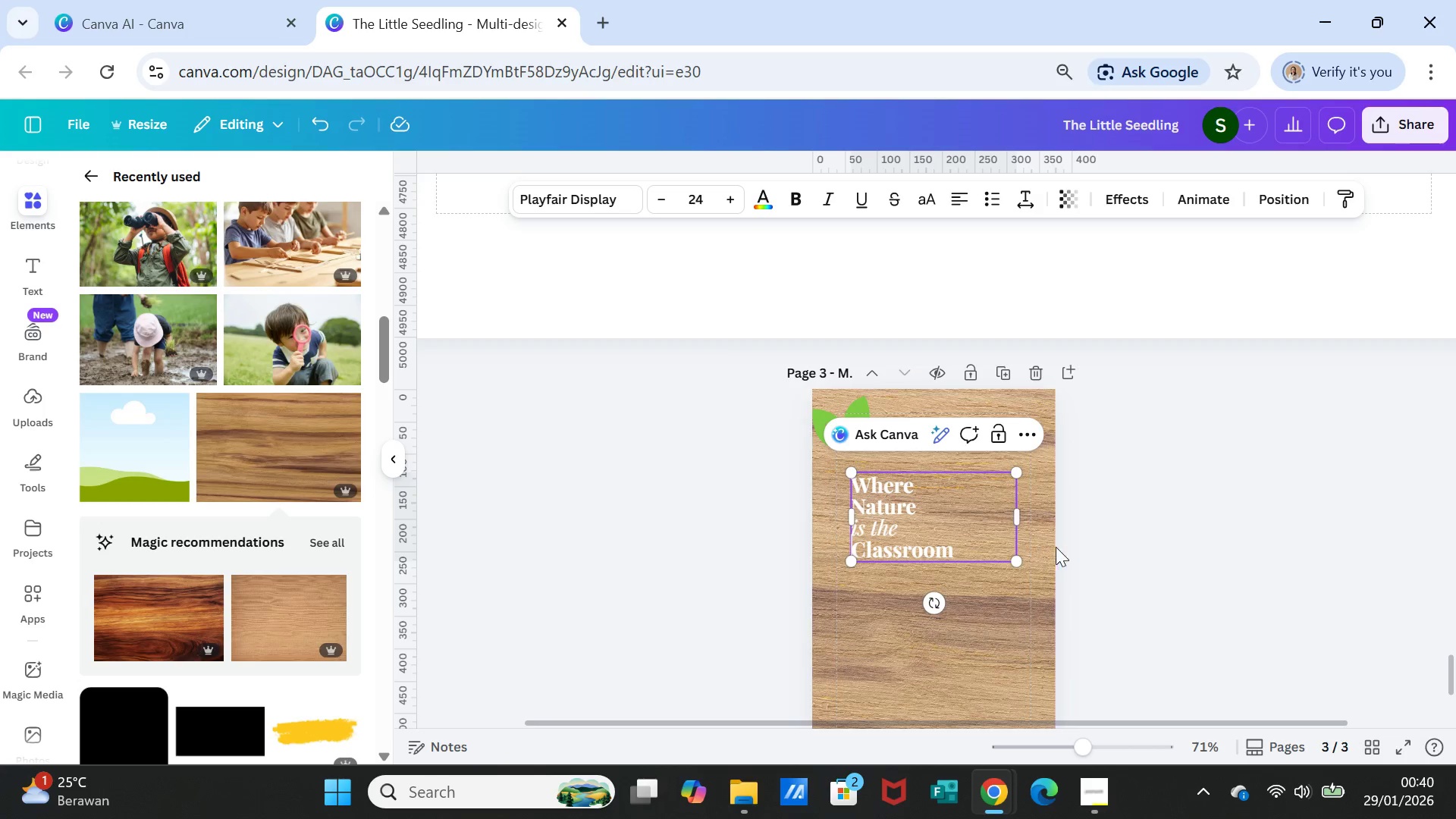 
left_click([1172, 574])
 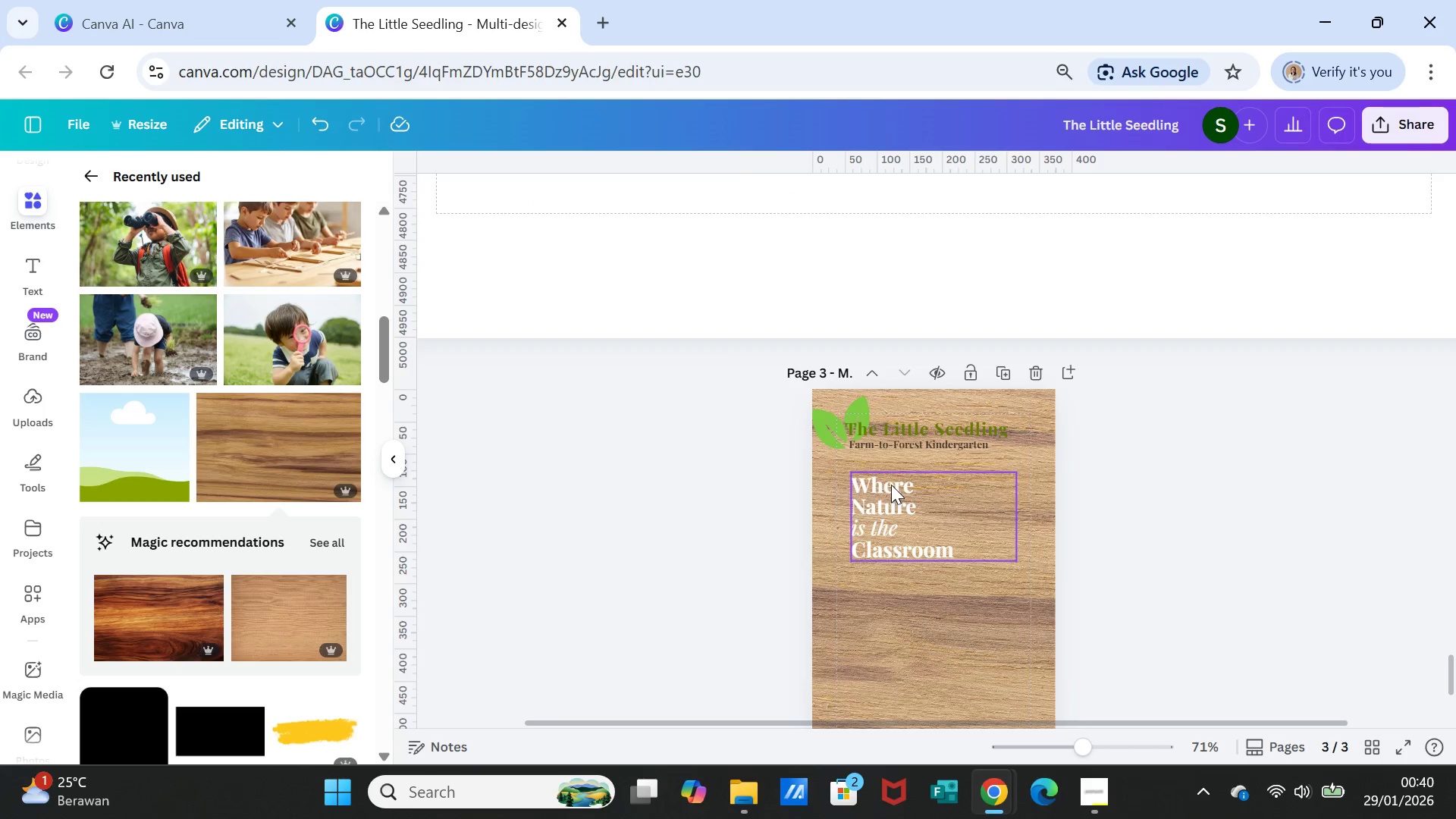 
double_click([891, 485])
 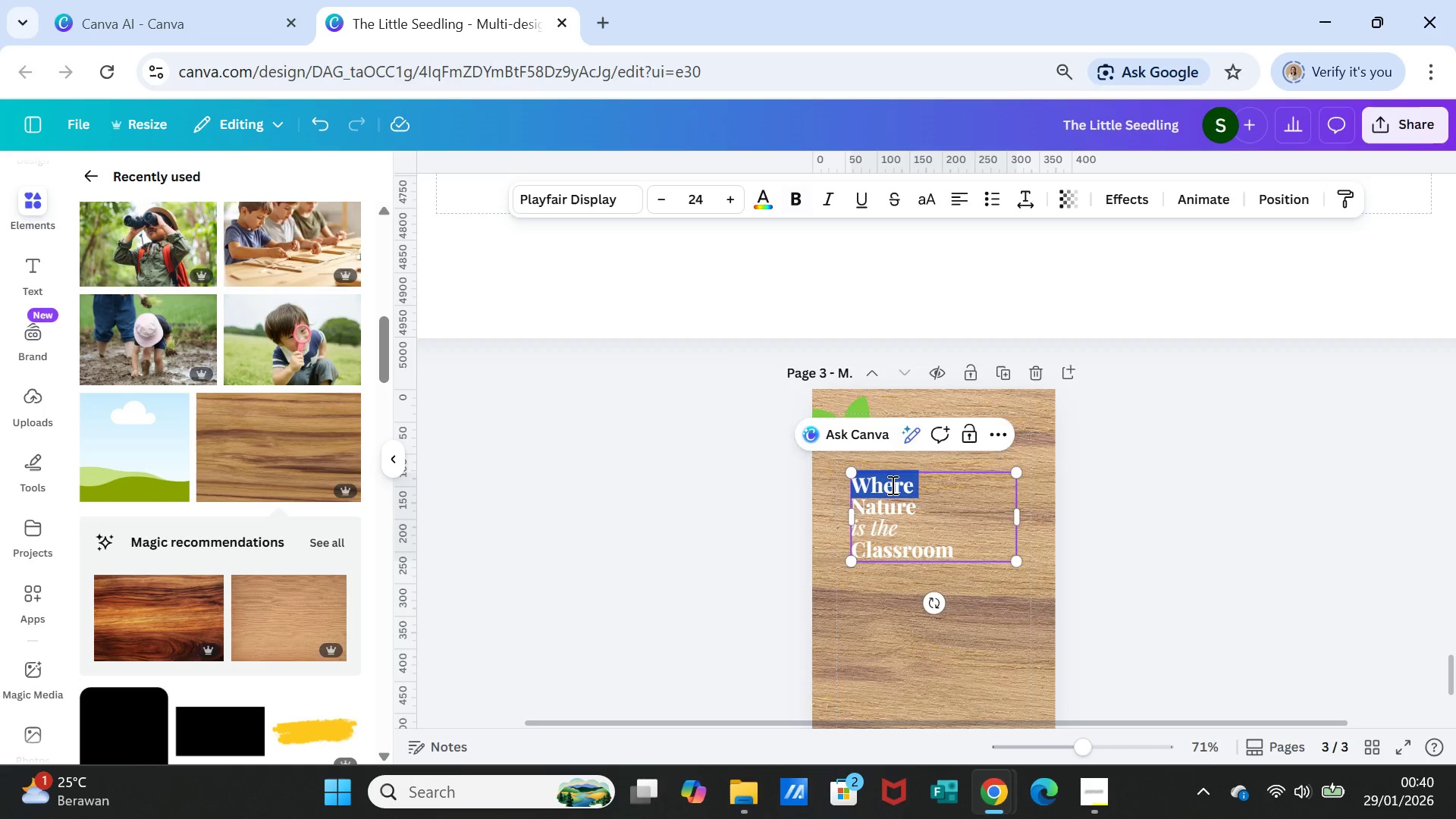 
triple_click([891, 485])
 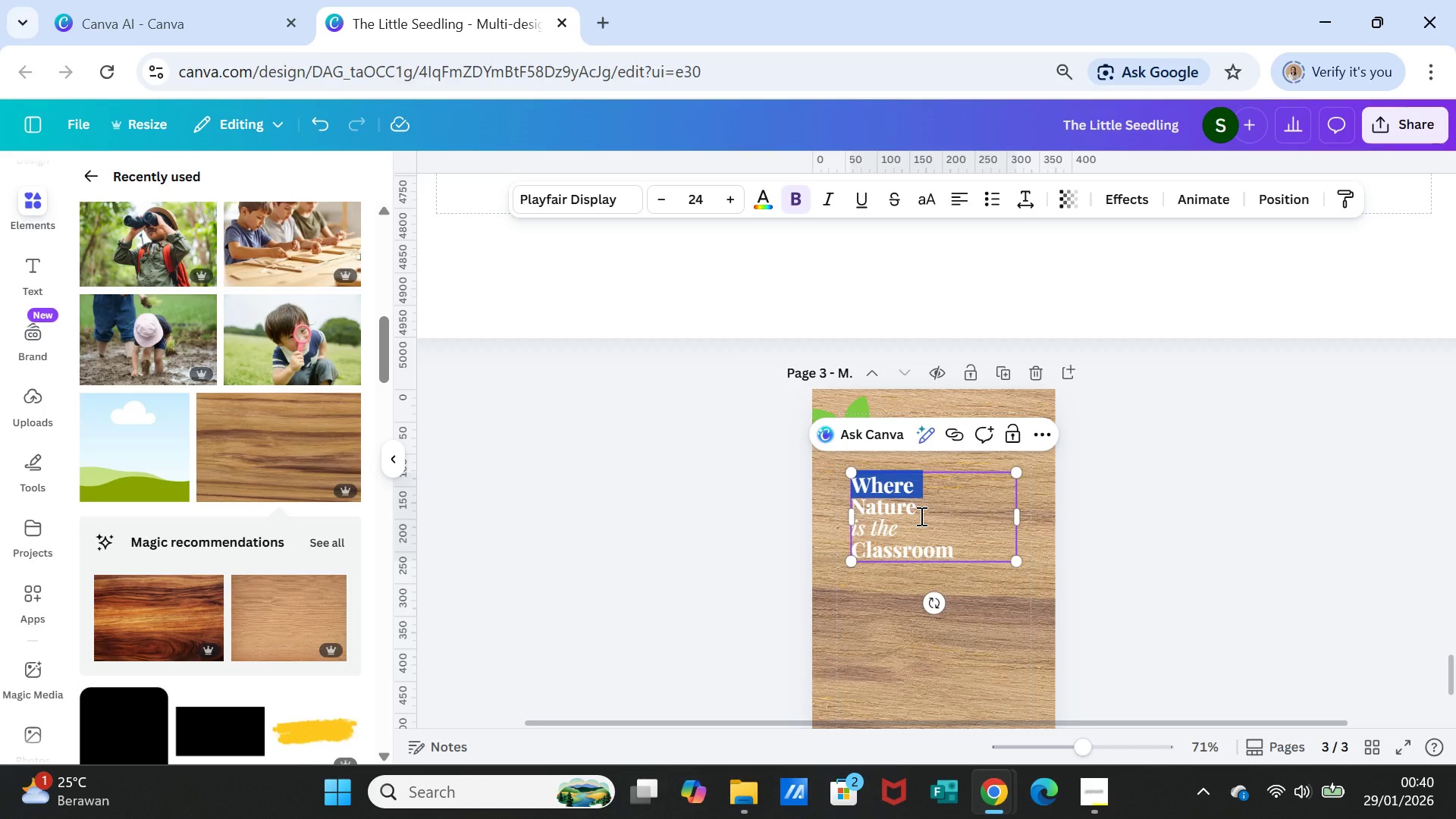 
key(Shift+ArrowDown)
 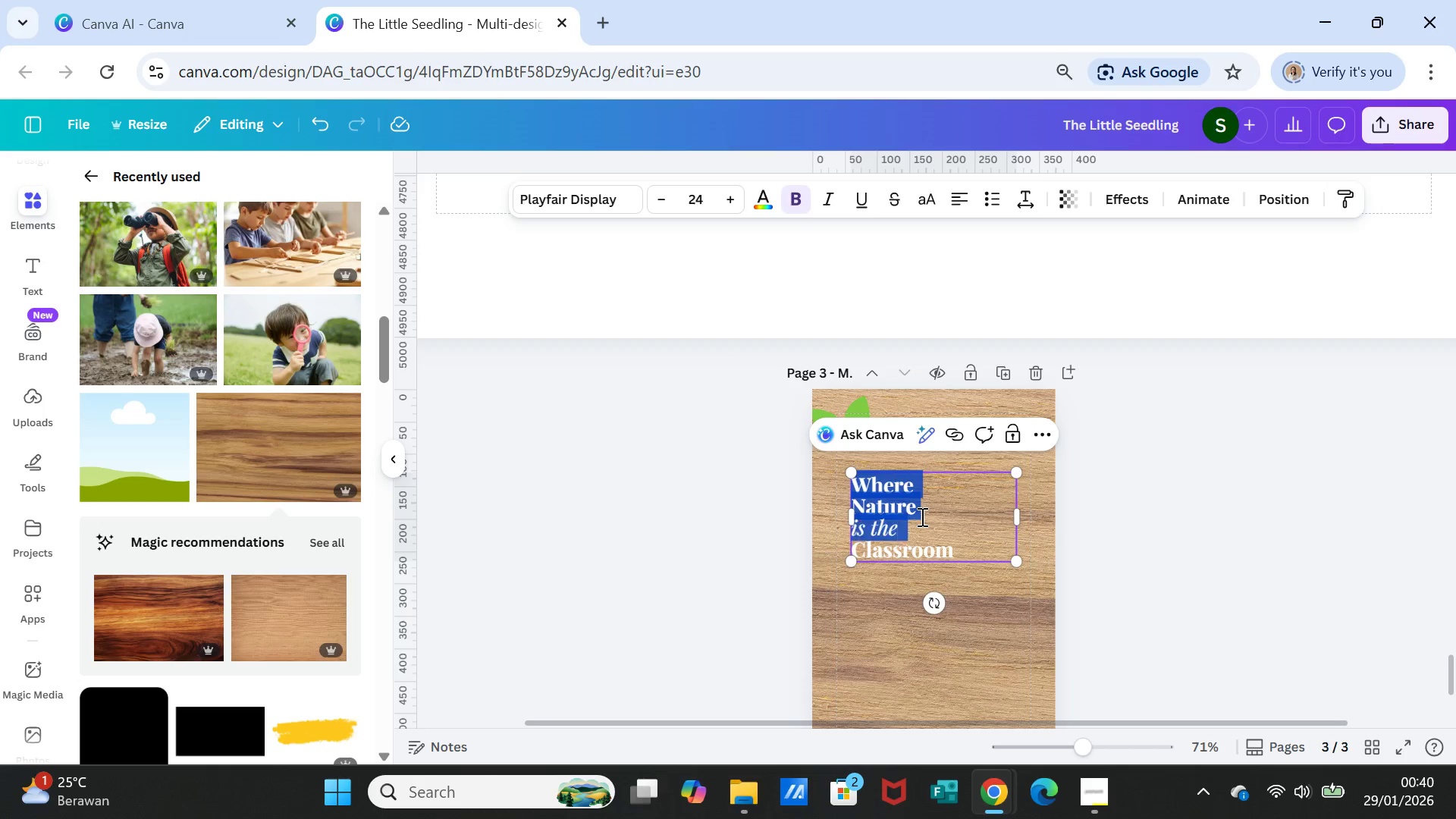 
key(Shift+ArrowDown)
 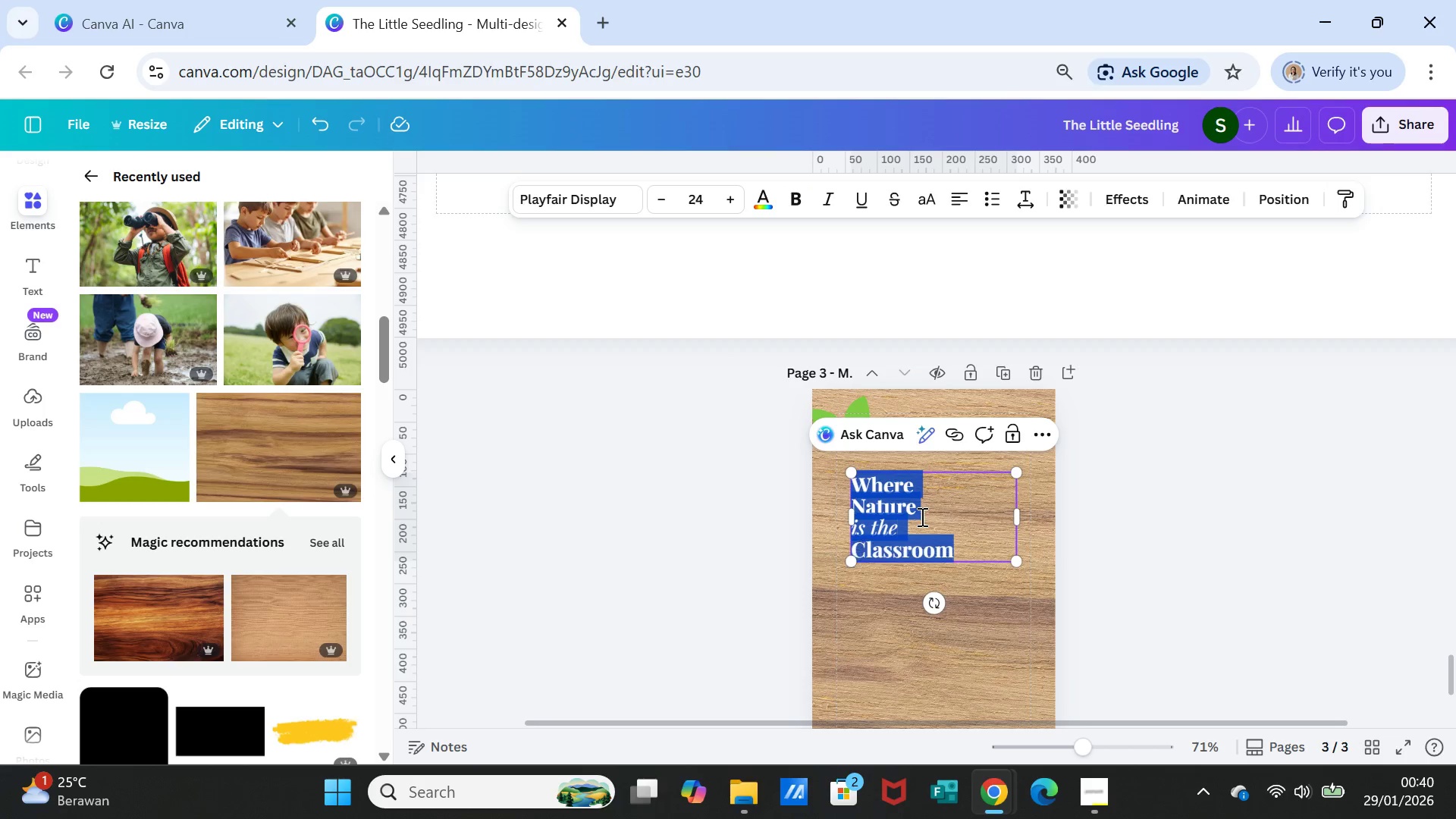 
key(Shift+ArrowDown)
 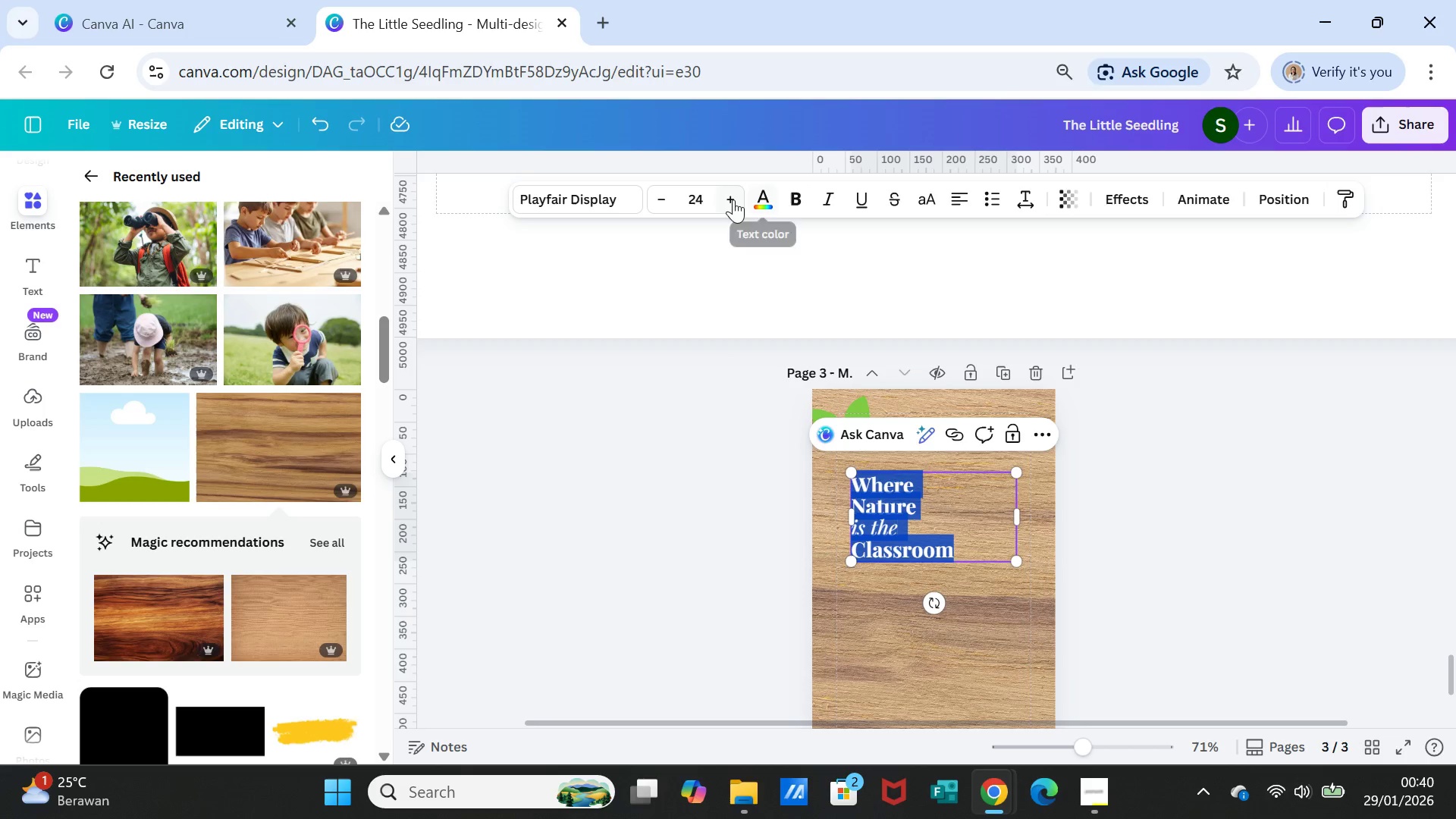 
double_click([733, 199])
 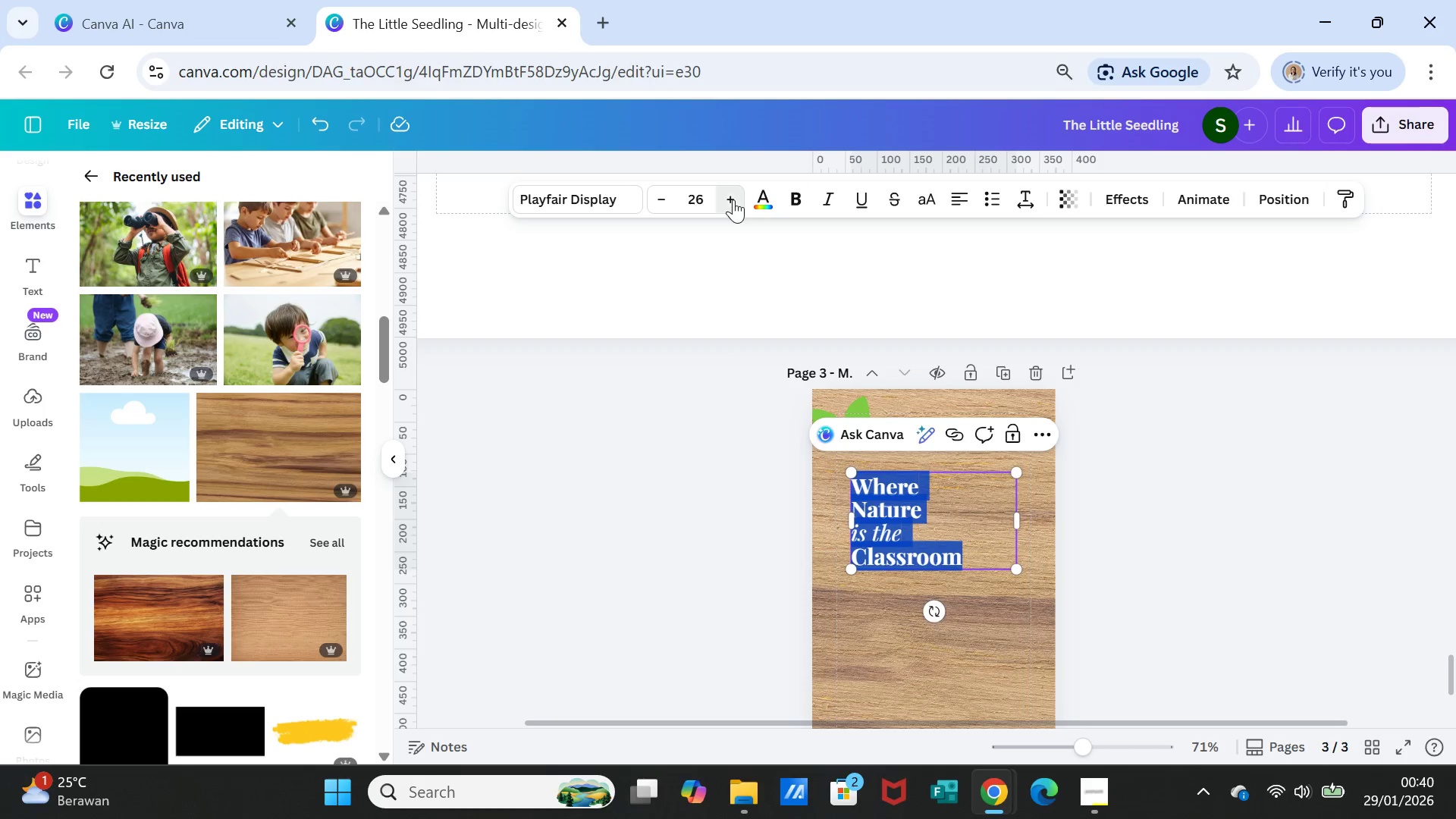 
triple_click([733, 199])
 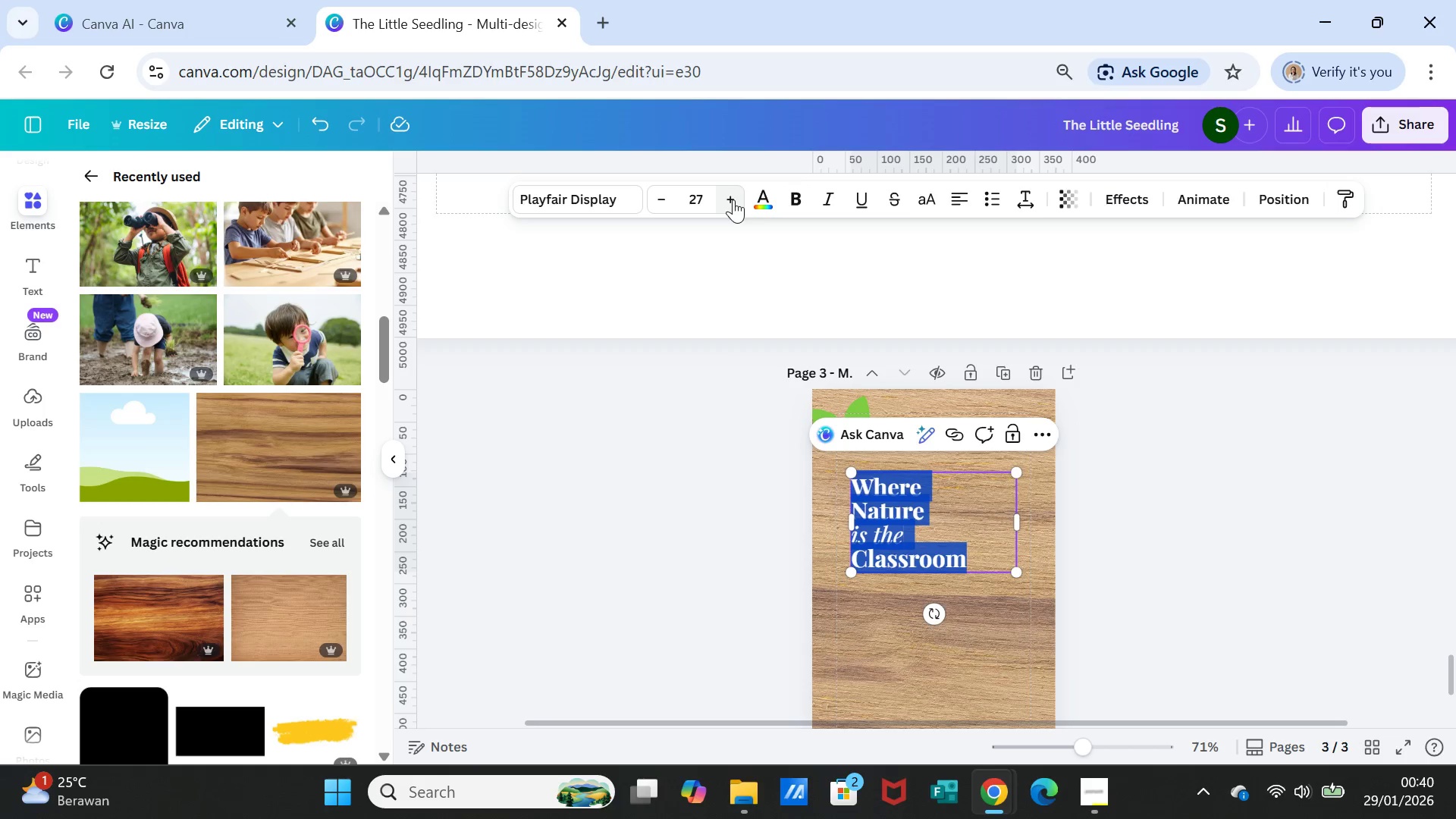 
triple_click([733, 199])
 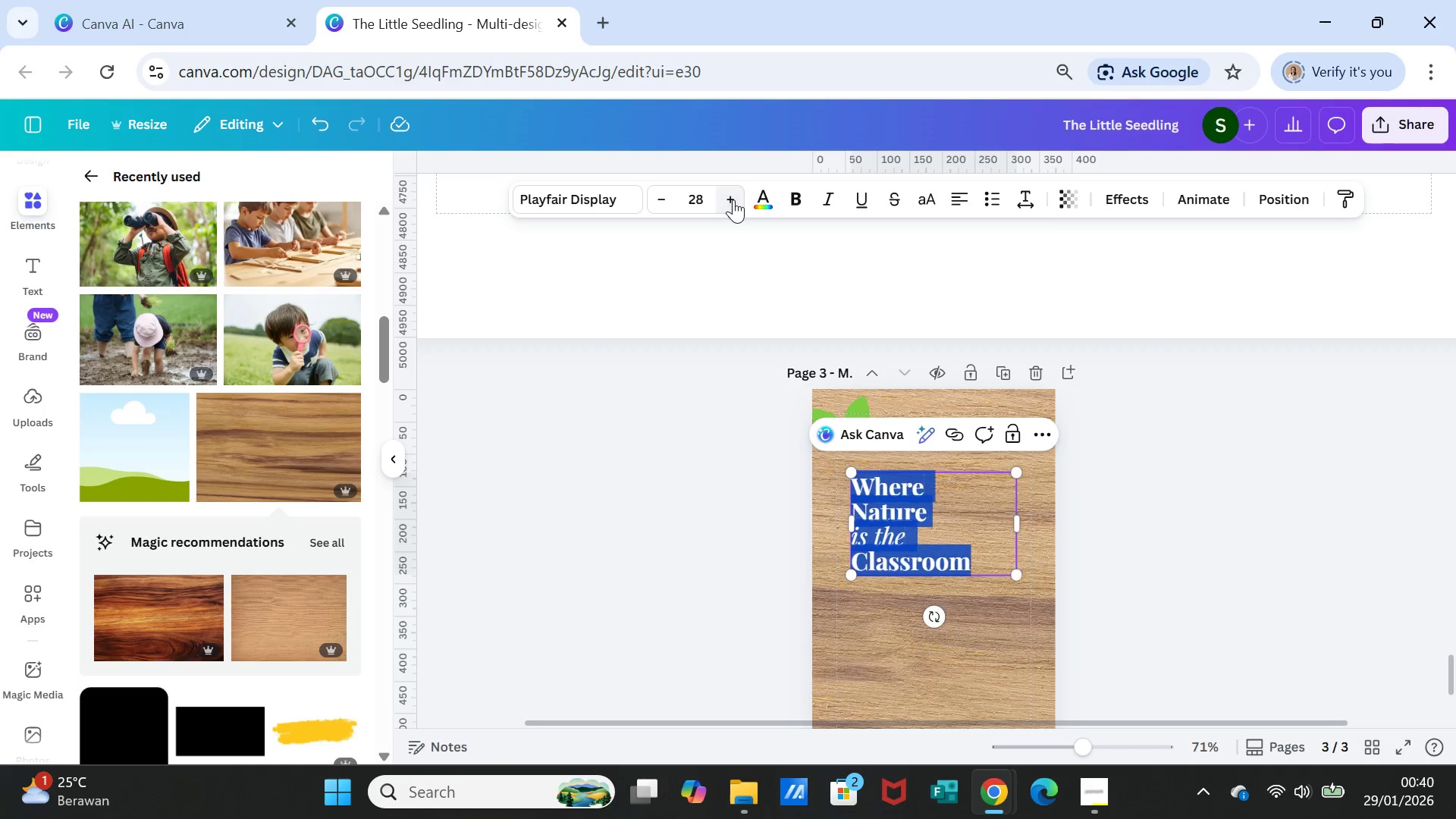 
triple_click([733, 199])
 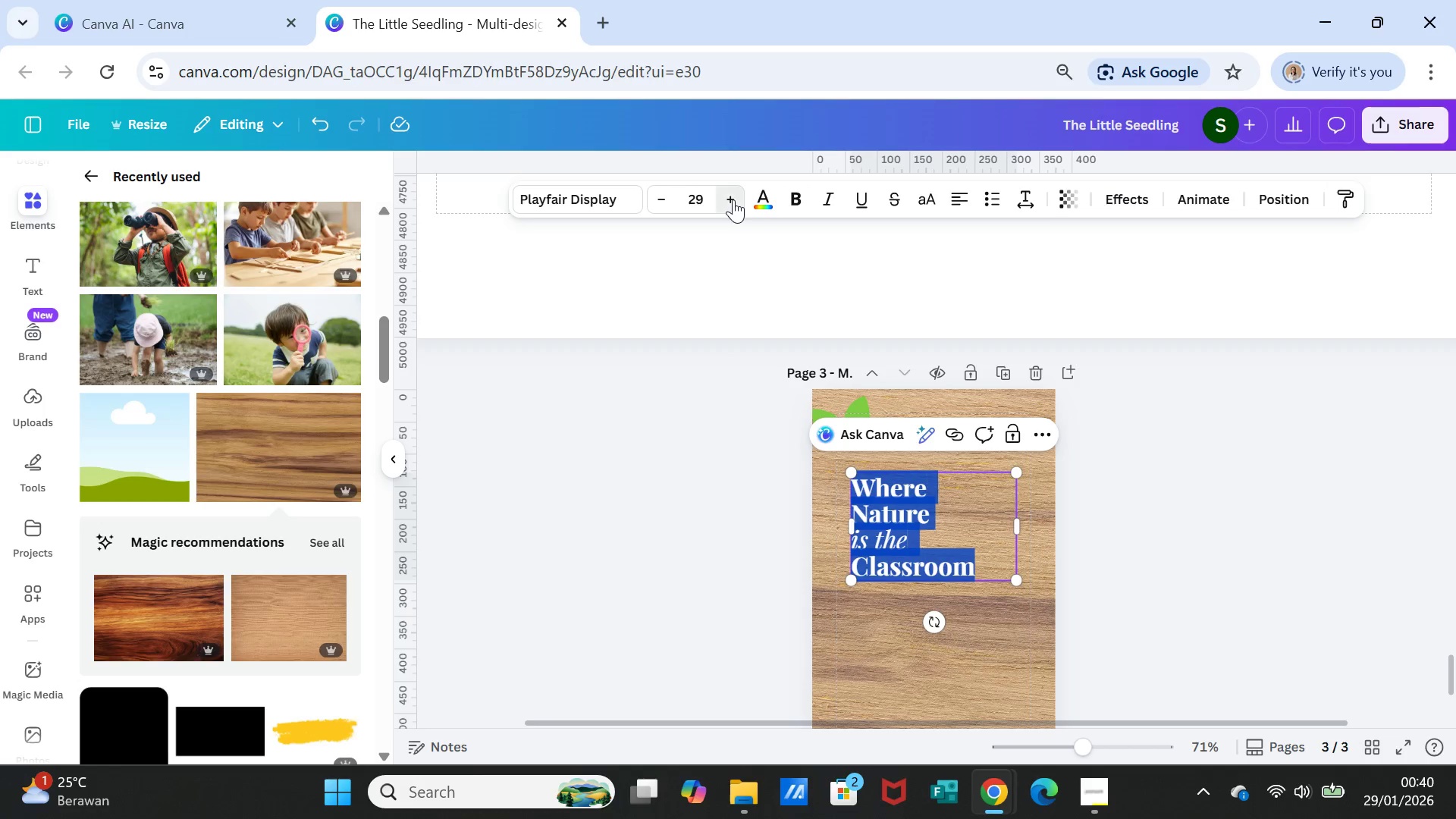 
triple_click([733, 199])
 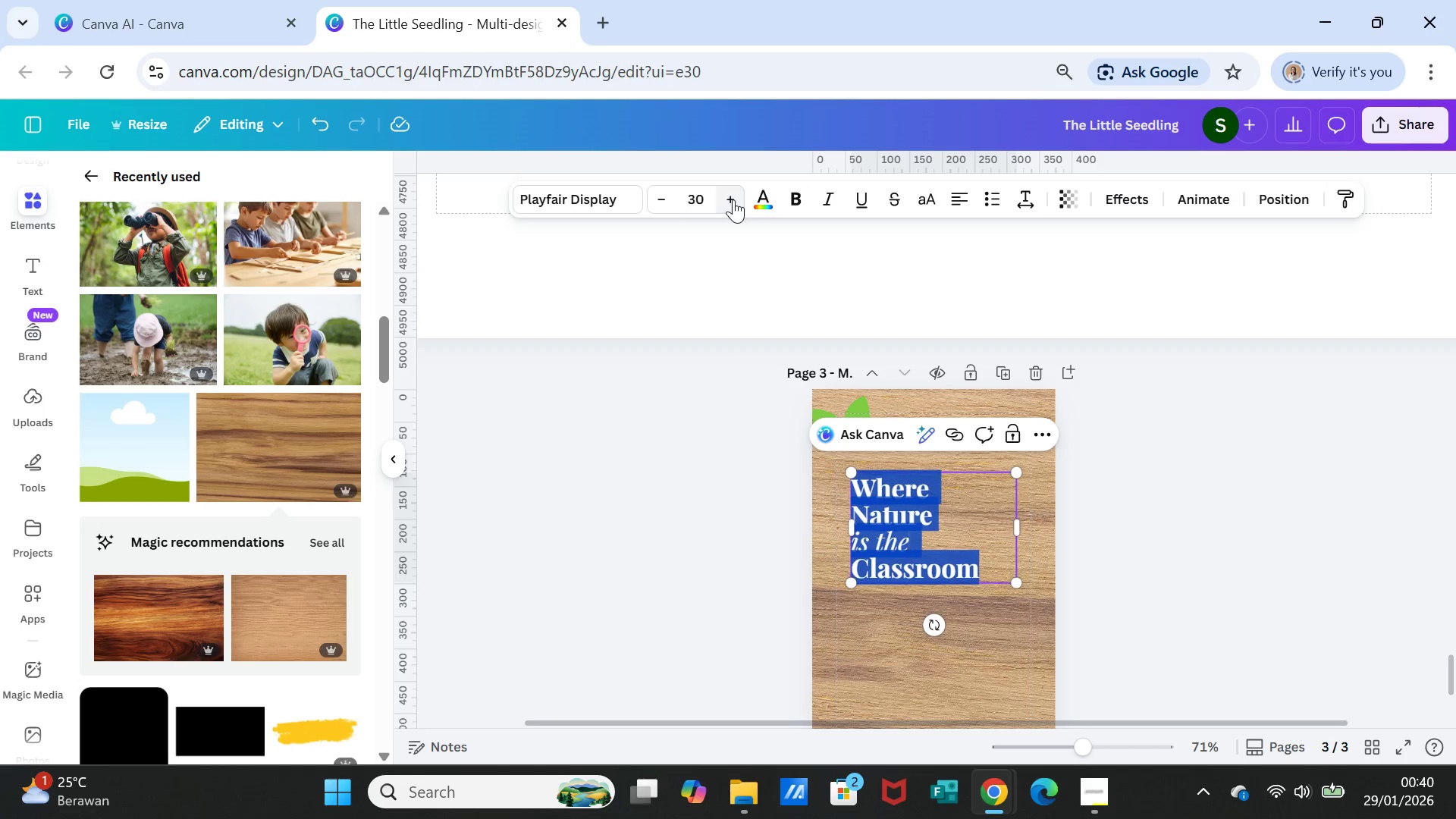 
triple_click([733, 199])
 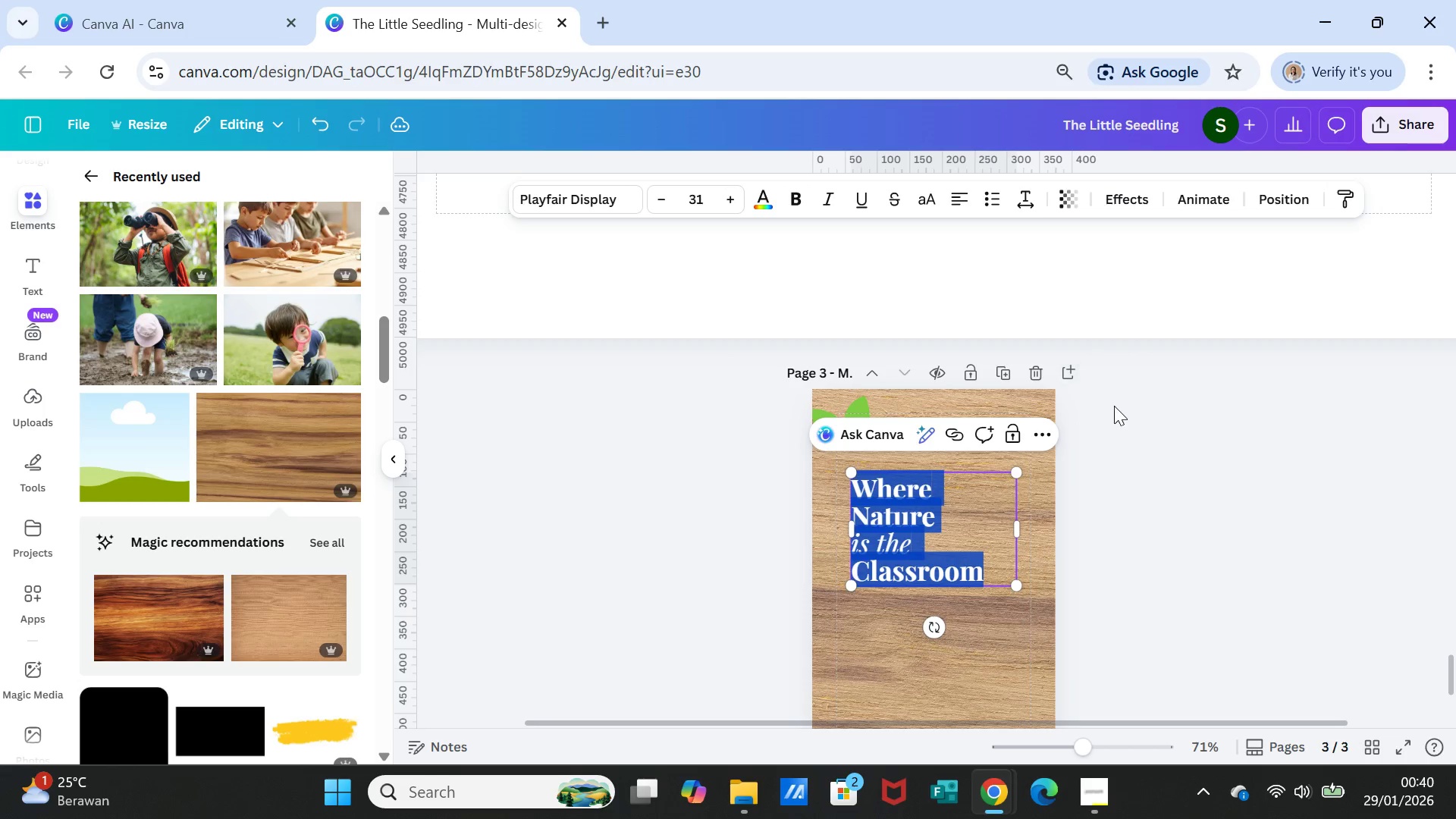 
left_click([1116, 408])
 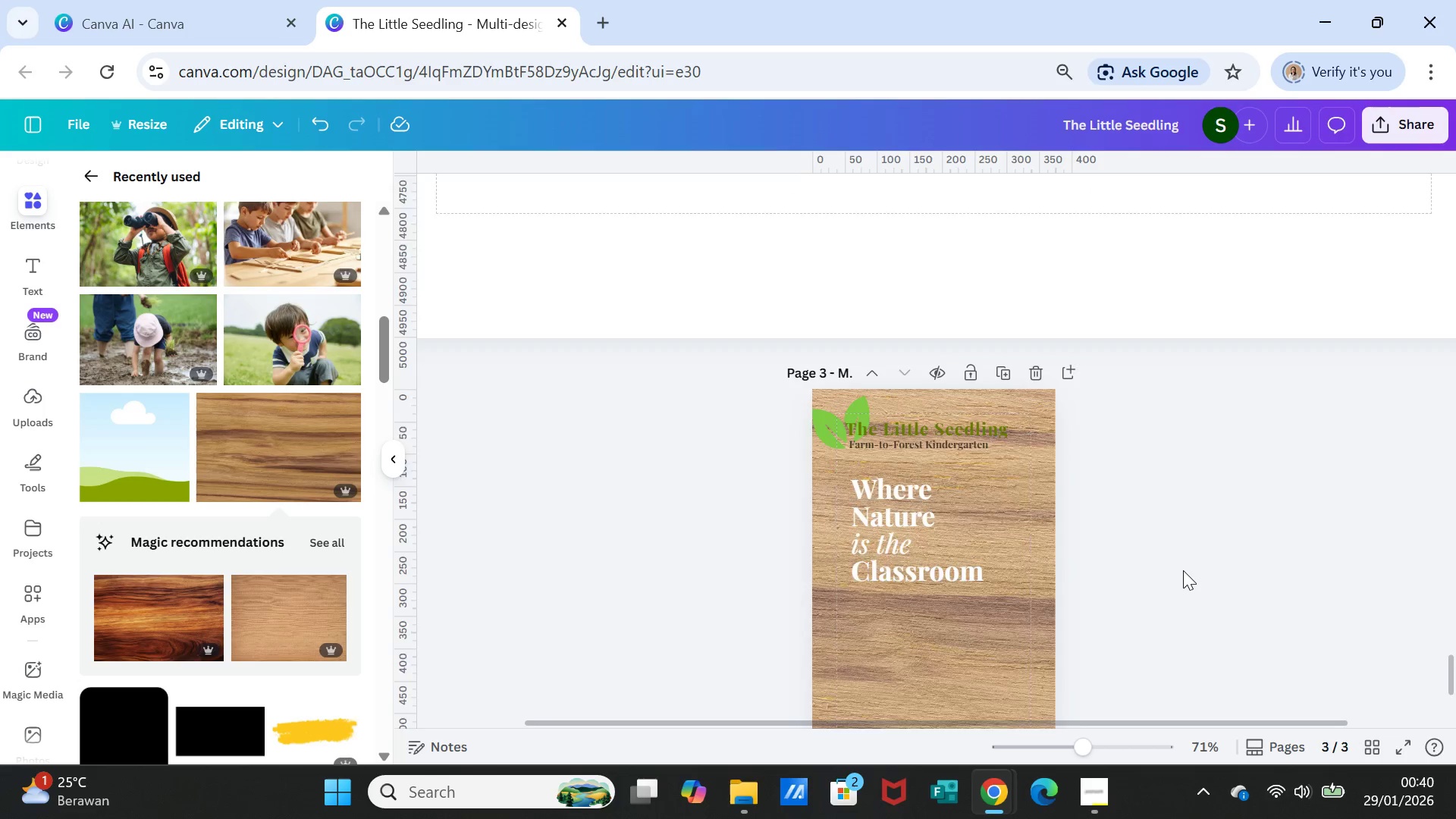 
scroll: coordinate [1183, 570], scroll_direction: down, amount: 1.0
 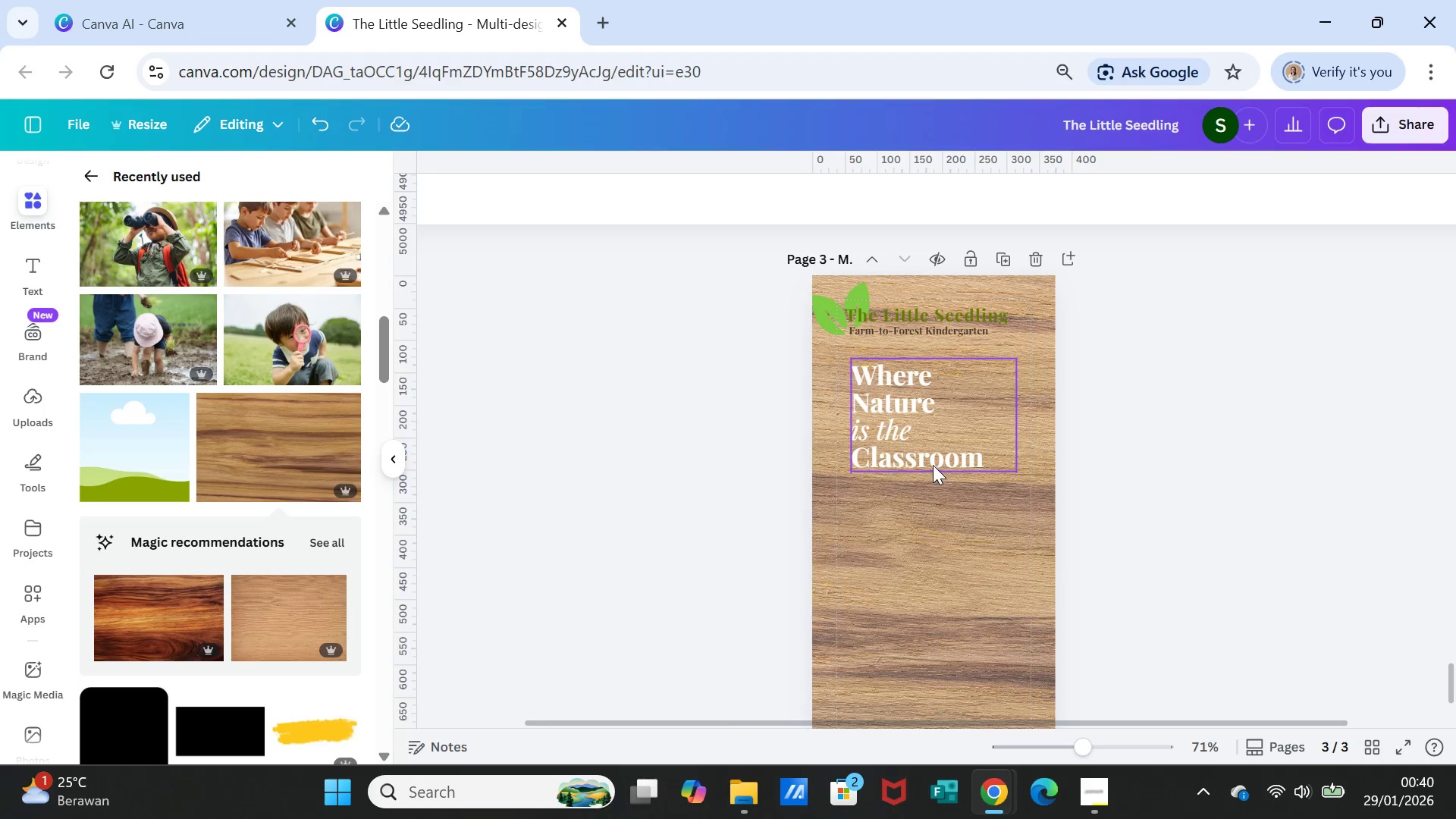 
left_click_drag(start_coordinate=[933, 465], to_coordinate=[926, 485])
 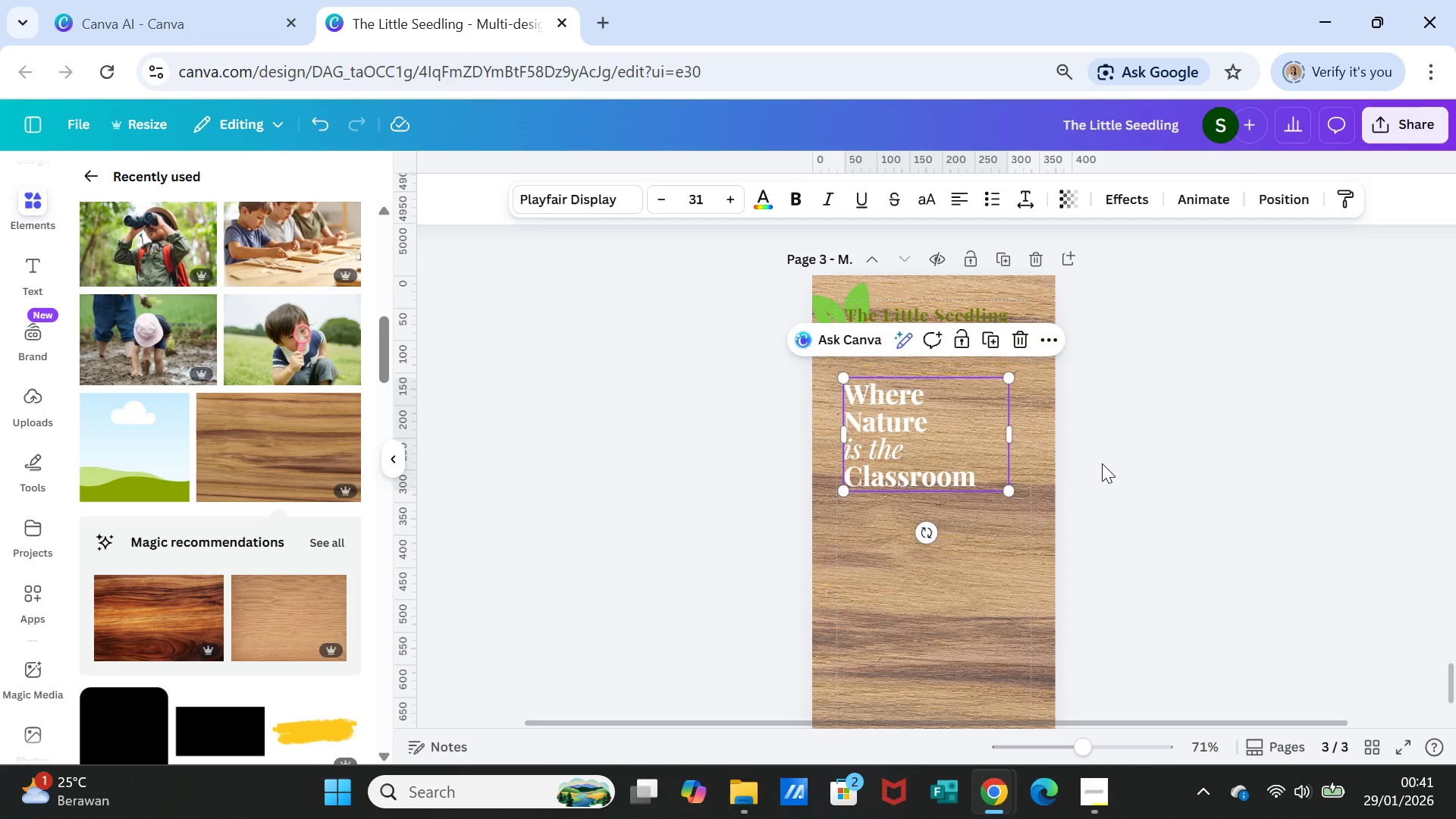 
left_click([1102, 463])
 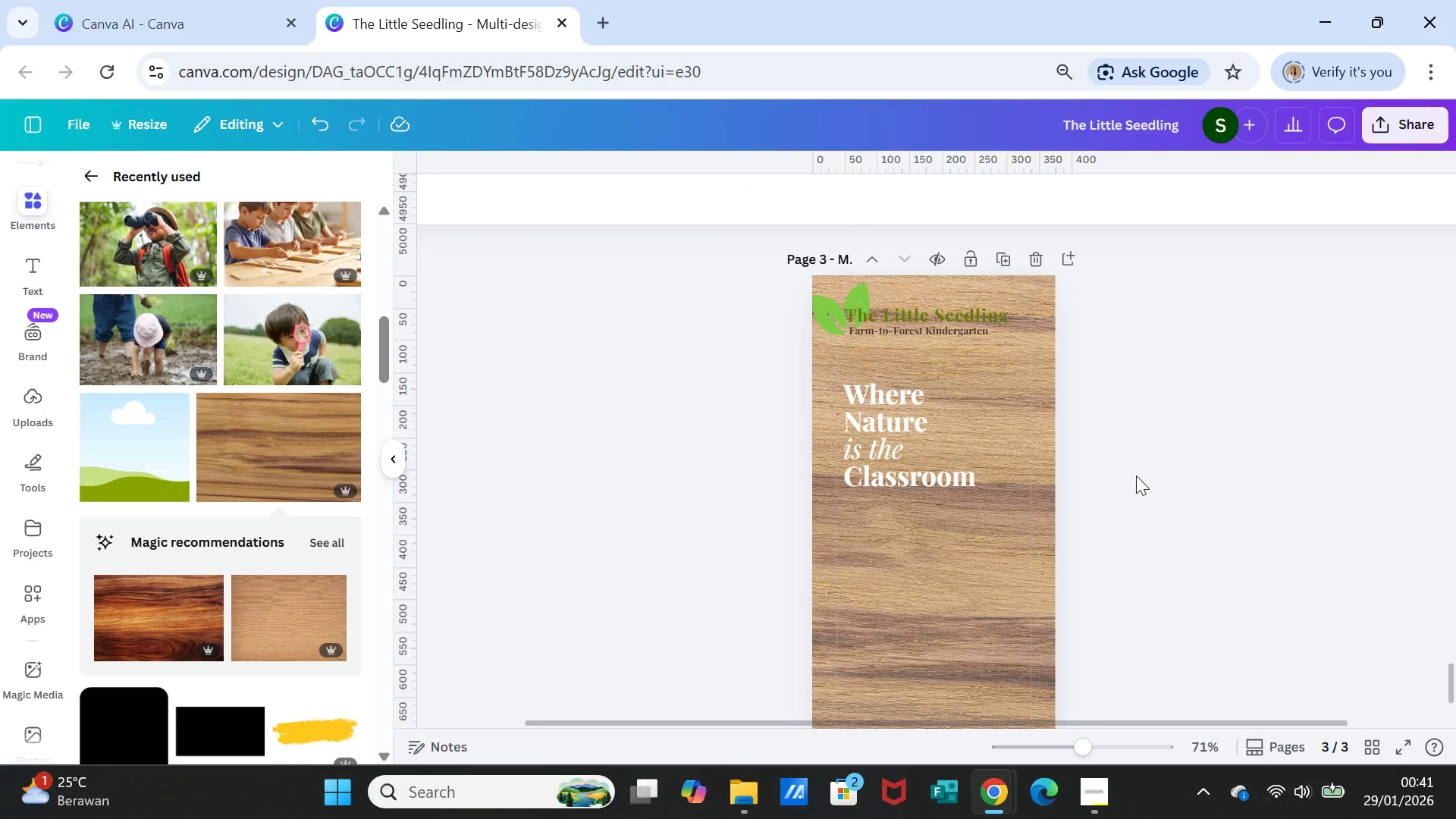 
scroll: coordinate [1234, 485], scroll_direction: up, amount: 59.0
 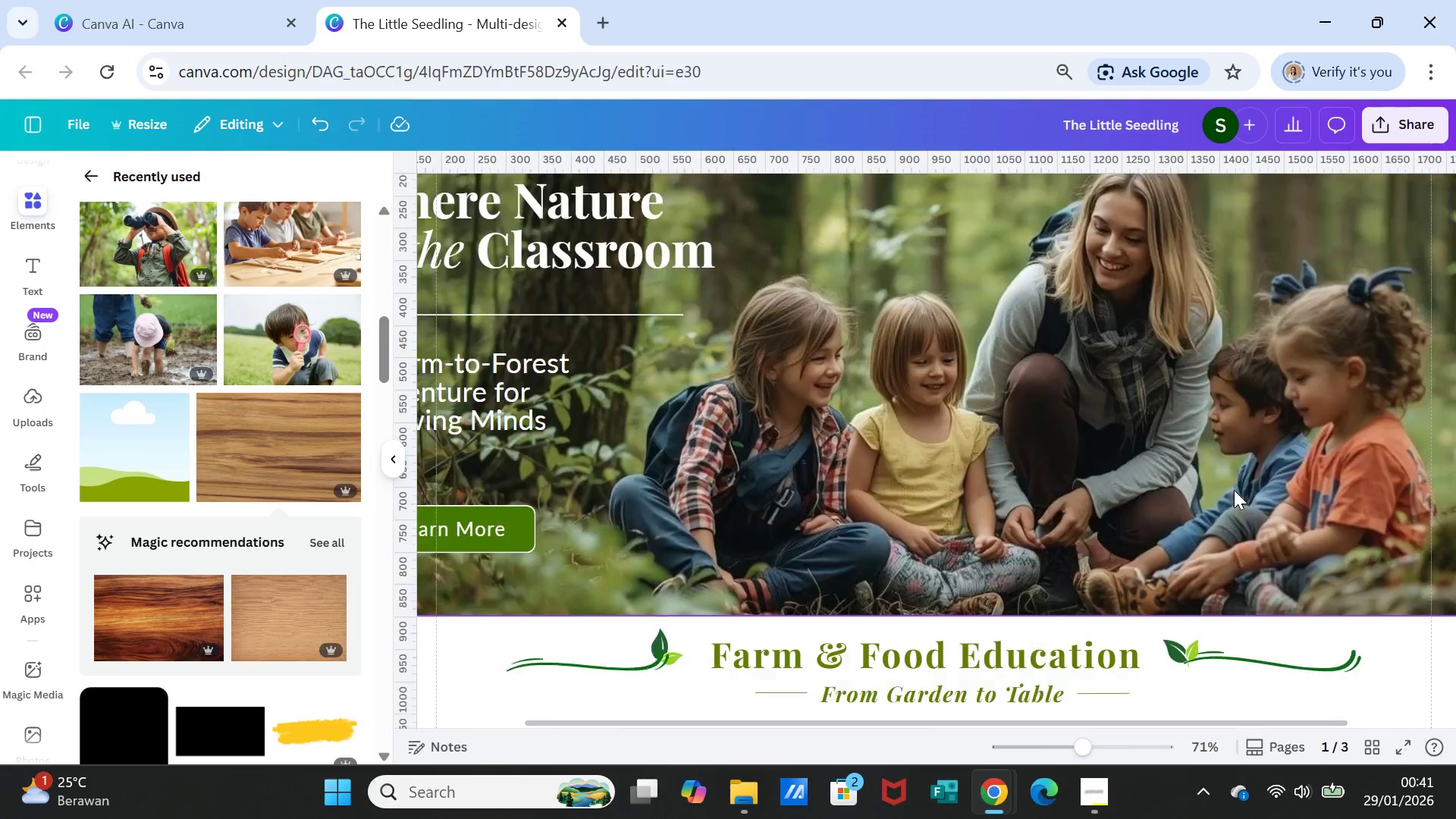 
scroll: coordinate [1234, 490], scroll_direction: down, amount: 3.0
 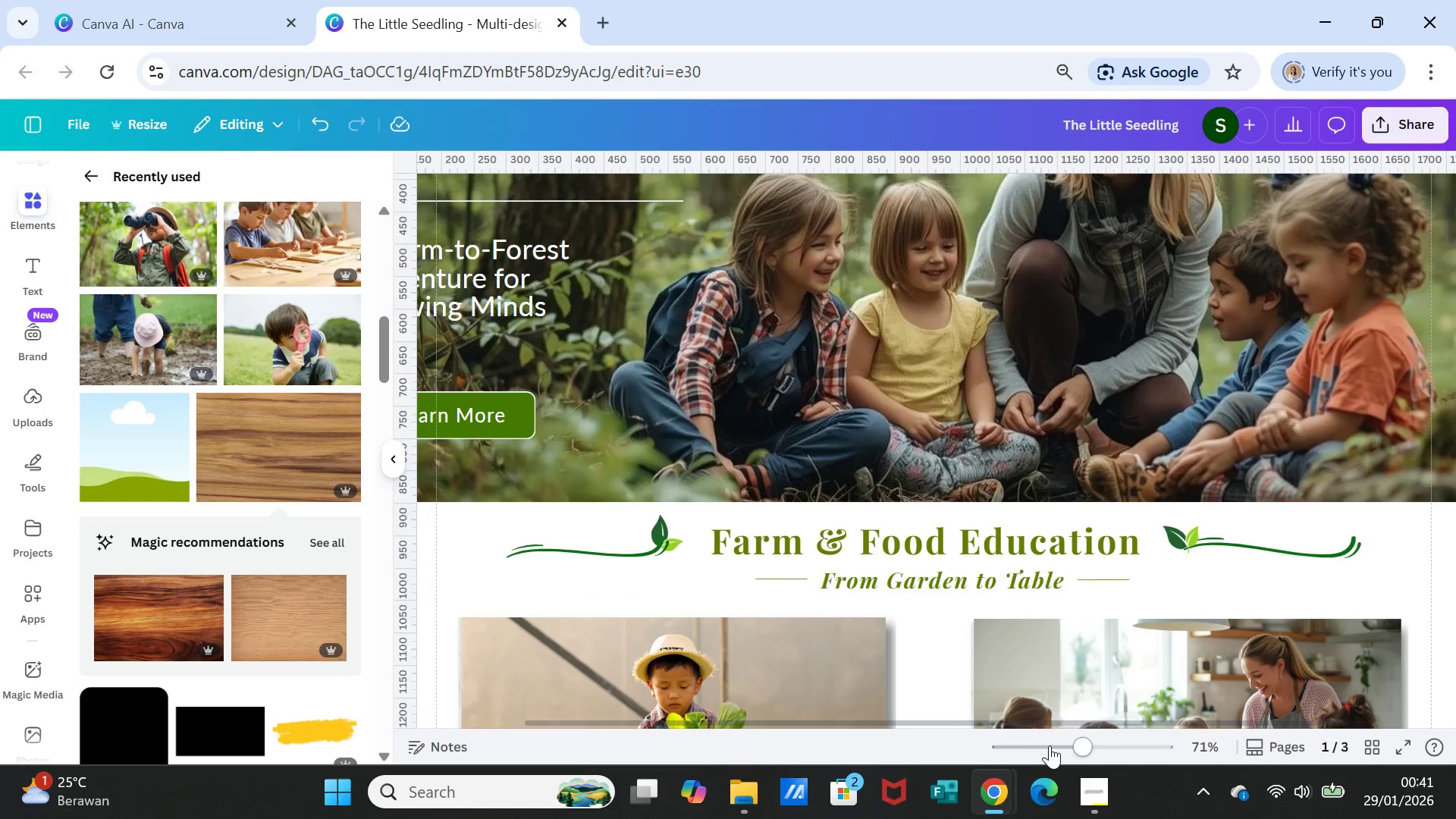 
left_click_drag(start_coordinate=[1086, 738], to_coordinate=[1059, 726])
 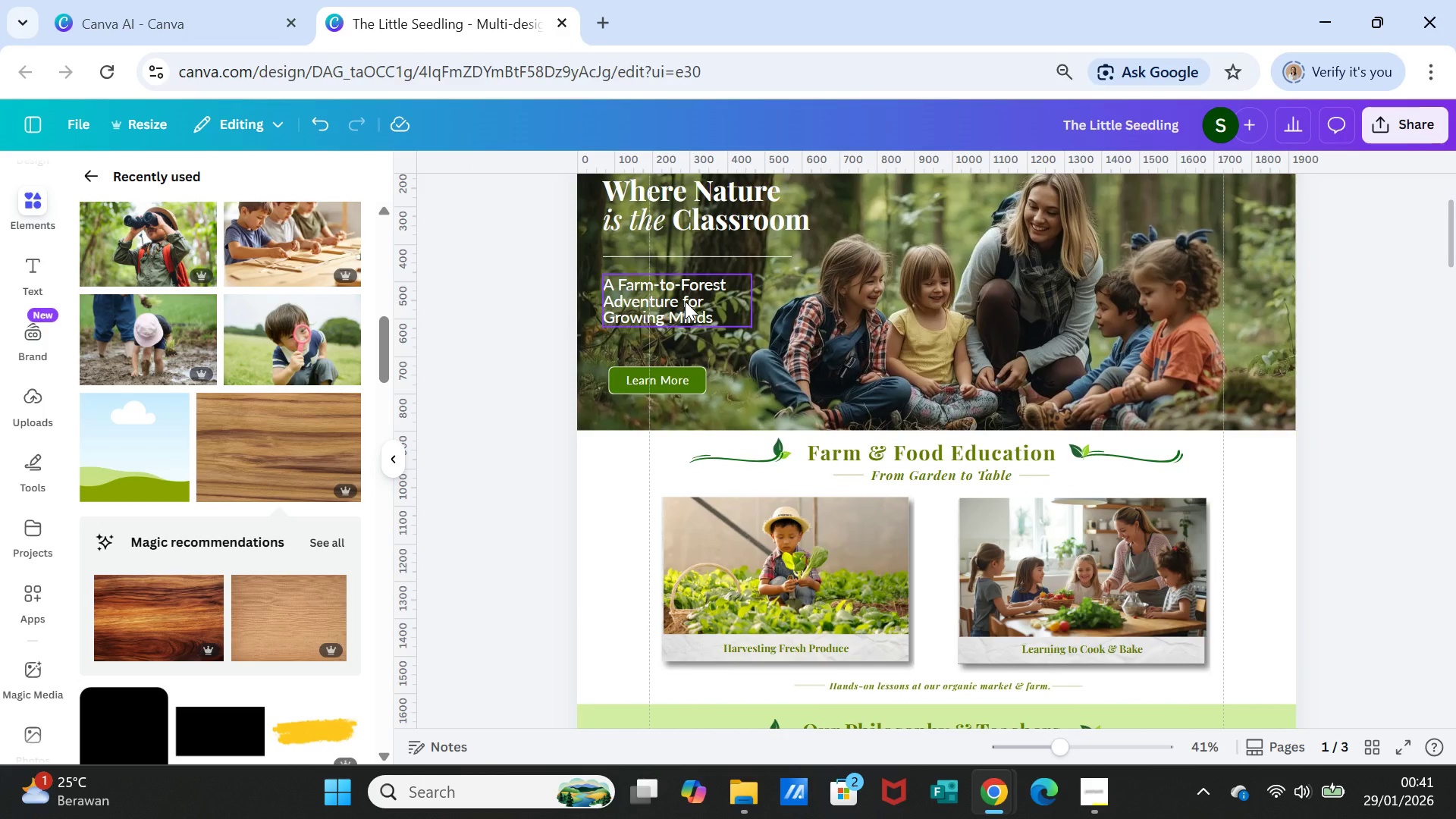 
left_click([685, 301])
 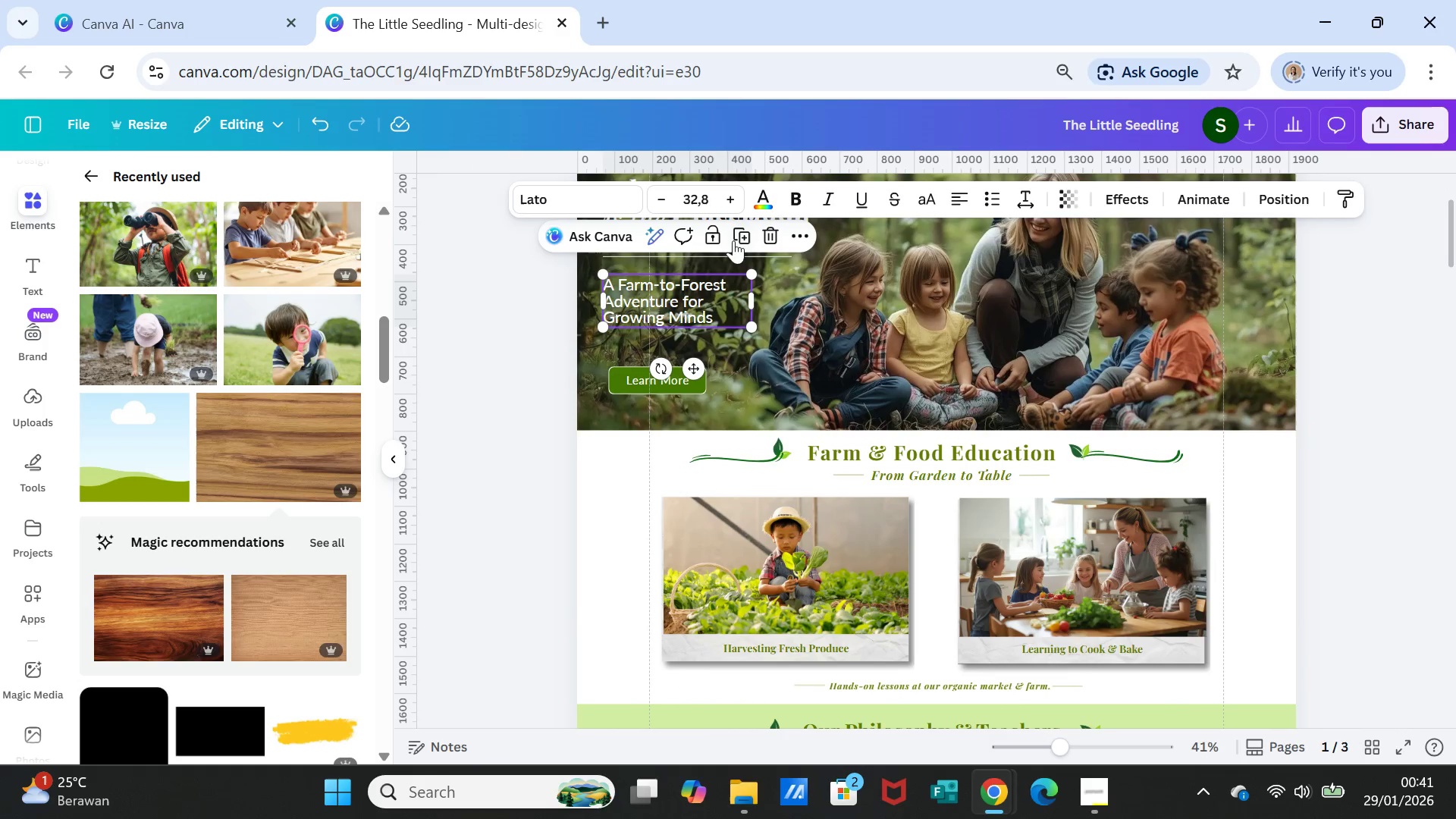 
left_click([737, 238])
 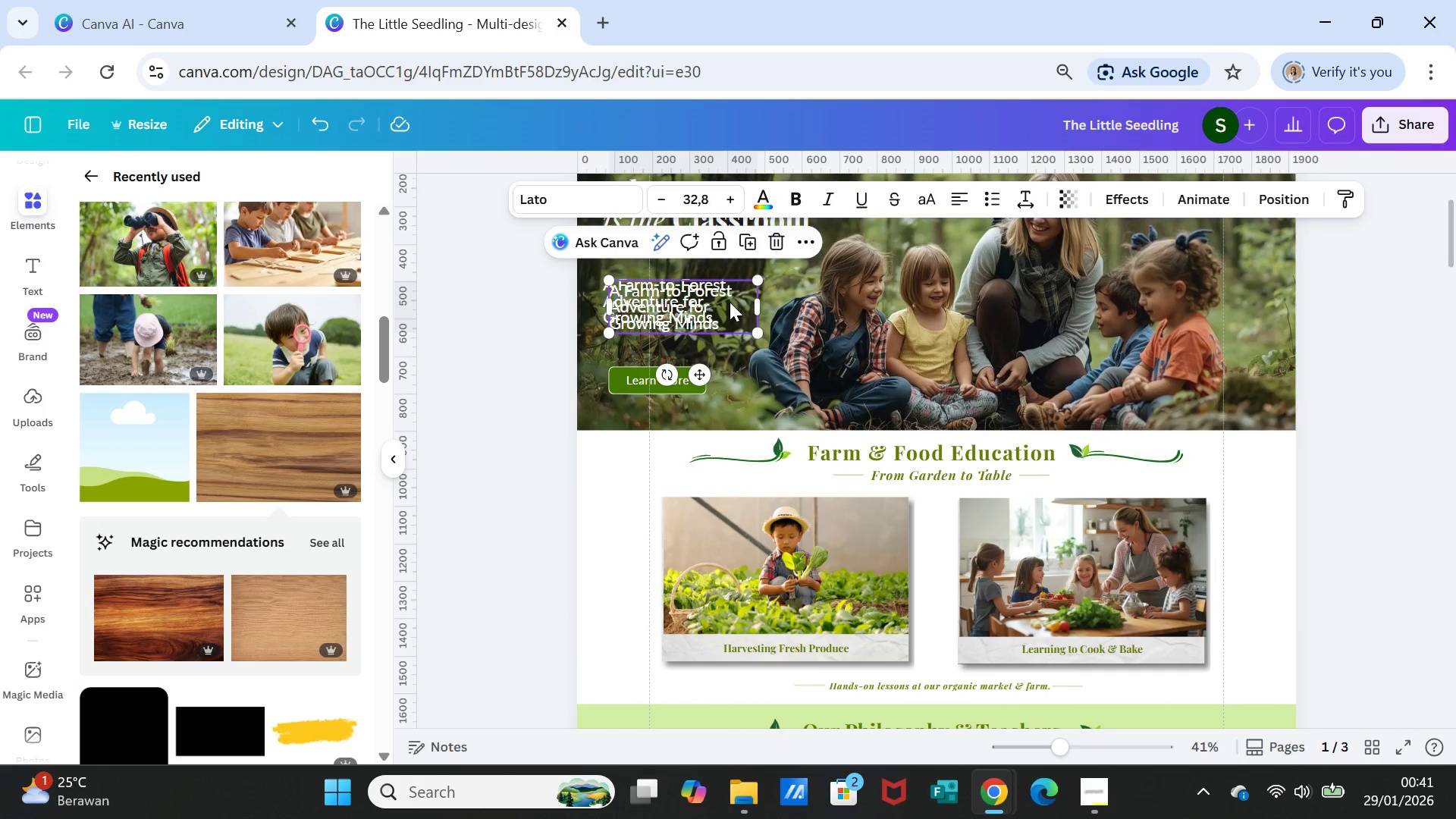 
left_click_drag(start_coordinate=[729, 301], to_coordinate=[965, 530])
 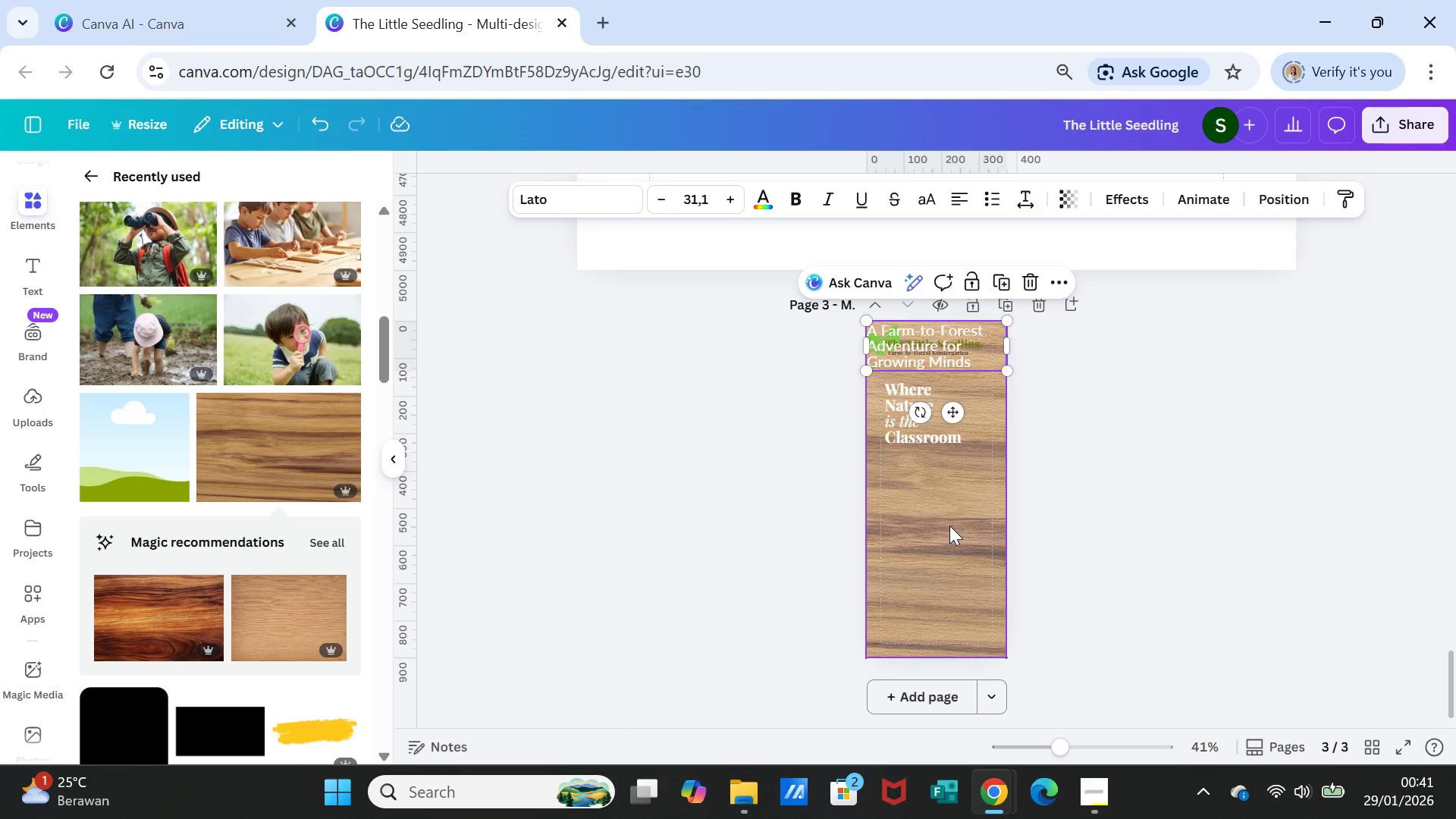 
scroll: coordinate [981, 626], scroll_direction: down, amount: 30.0
 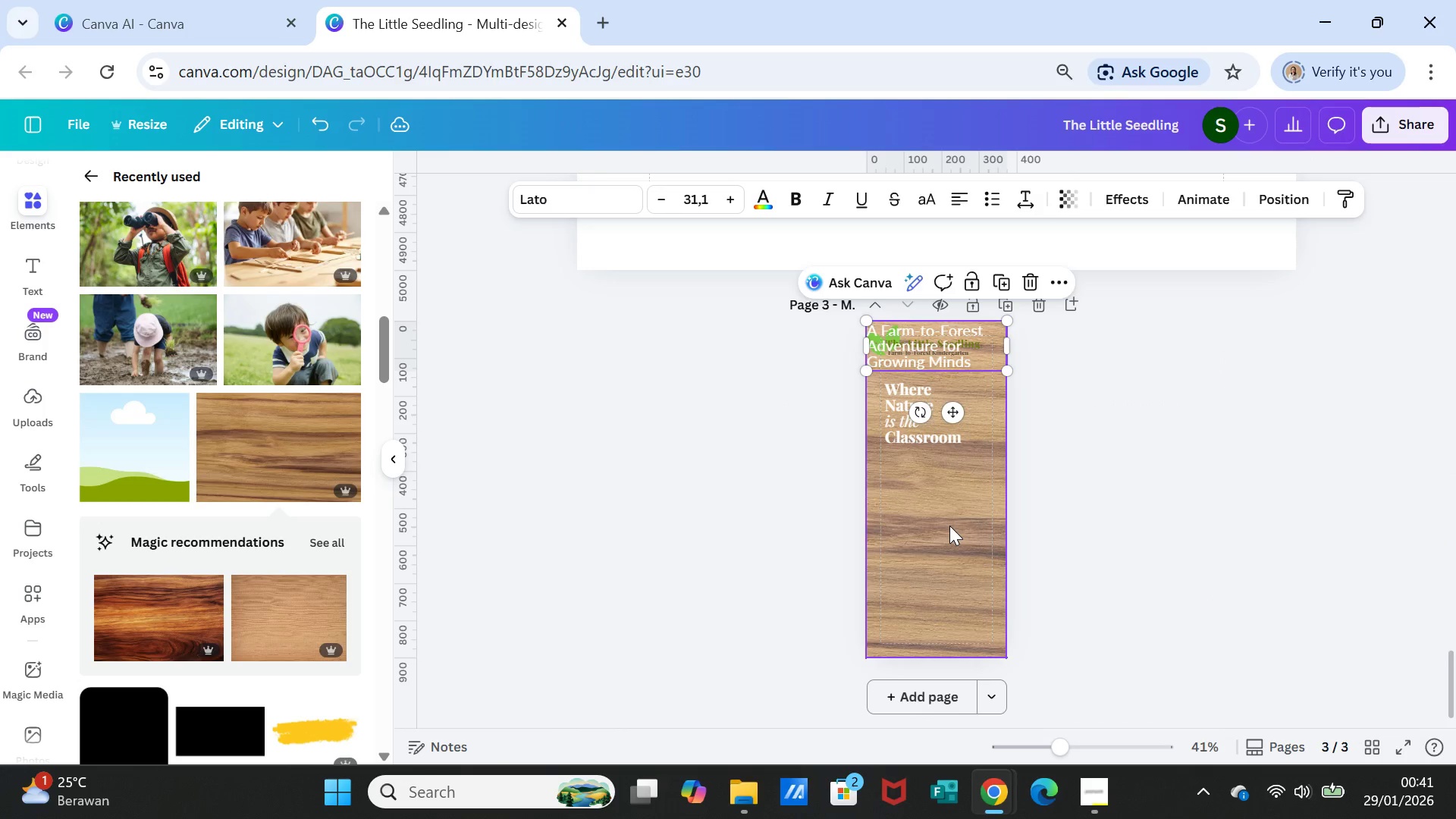 
left_click_drag(start_coordinate=[940, 336], to_coordinate=[959, 484])
 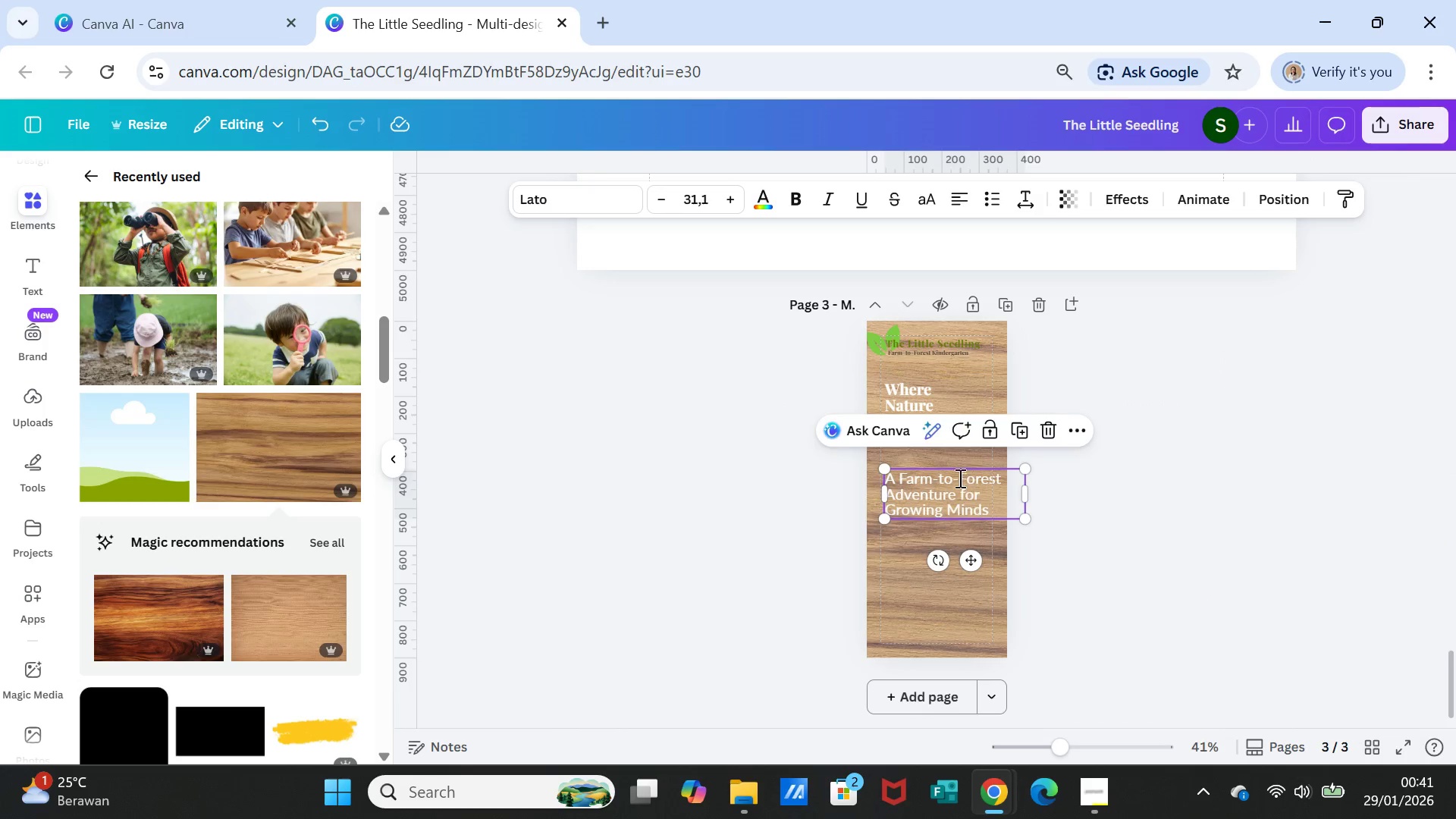 
double_click([959, 478])
 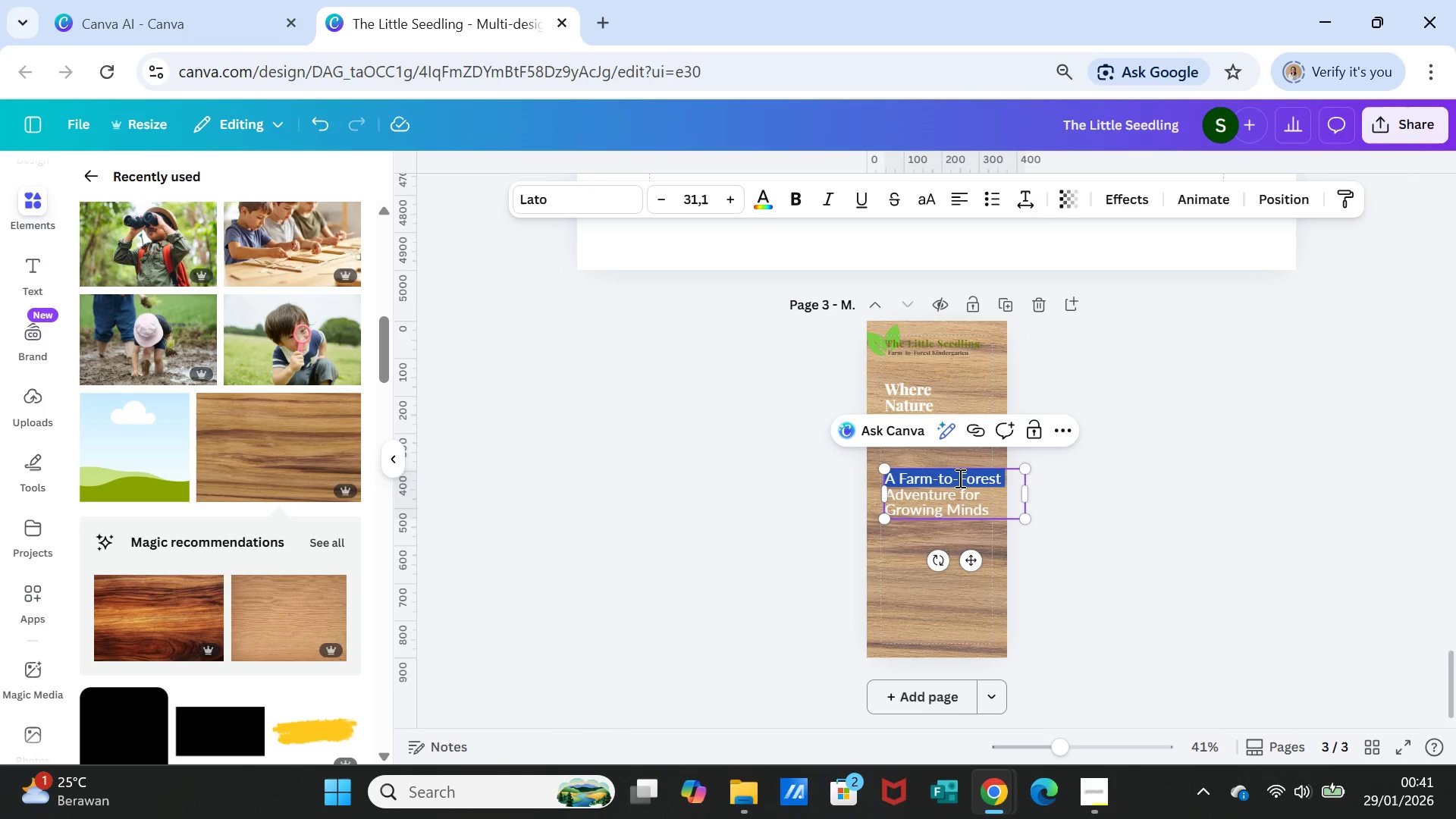 
triple_click([959, 478])
 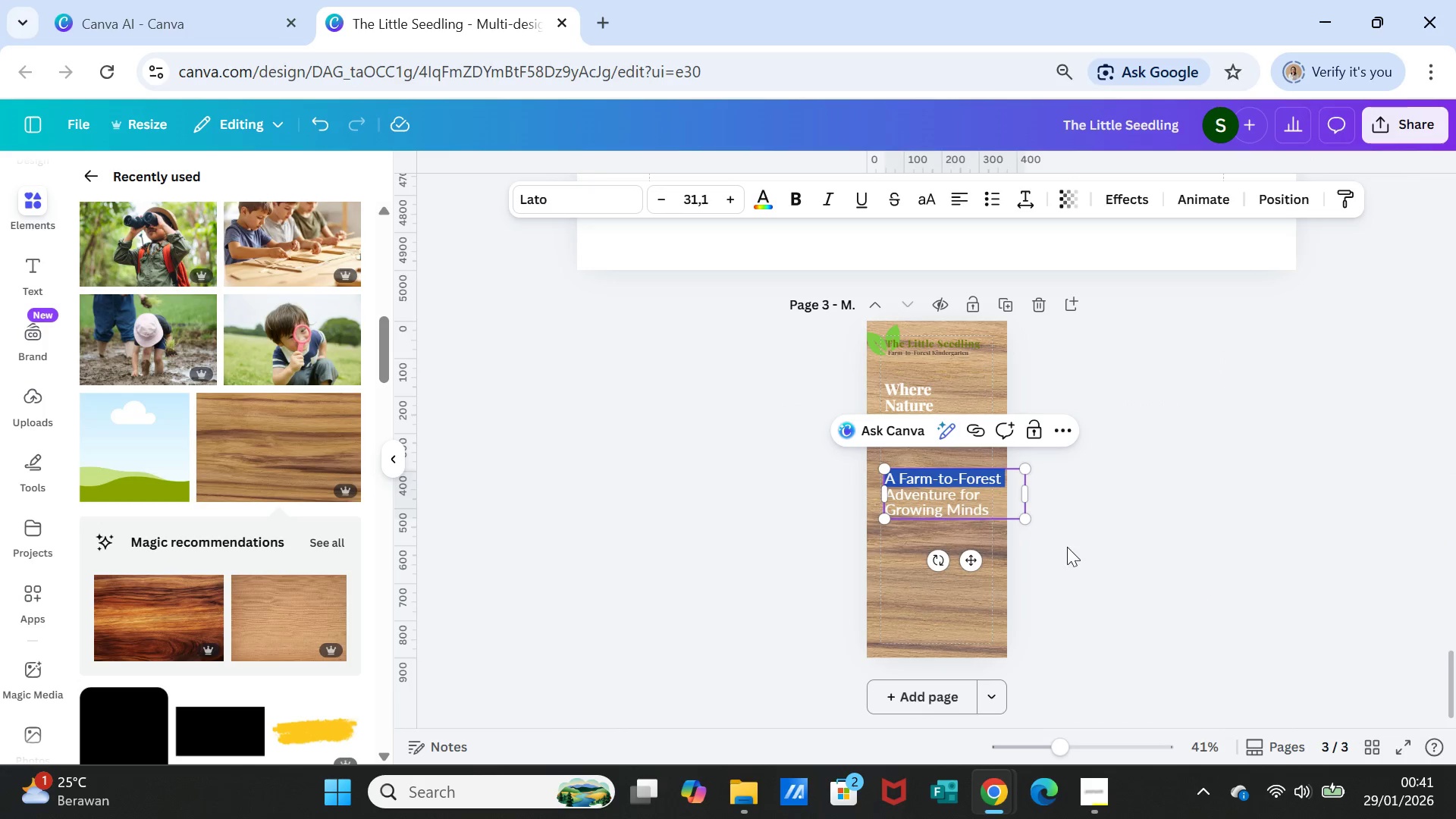 
left_click([1068, 547])
 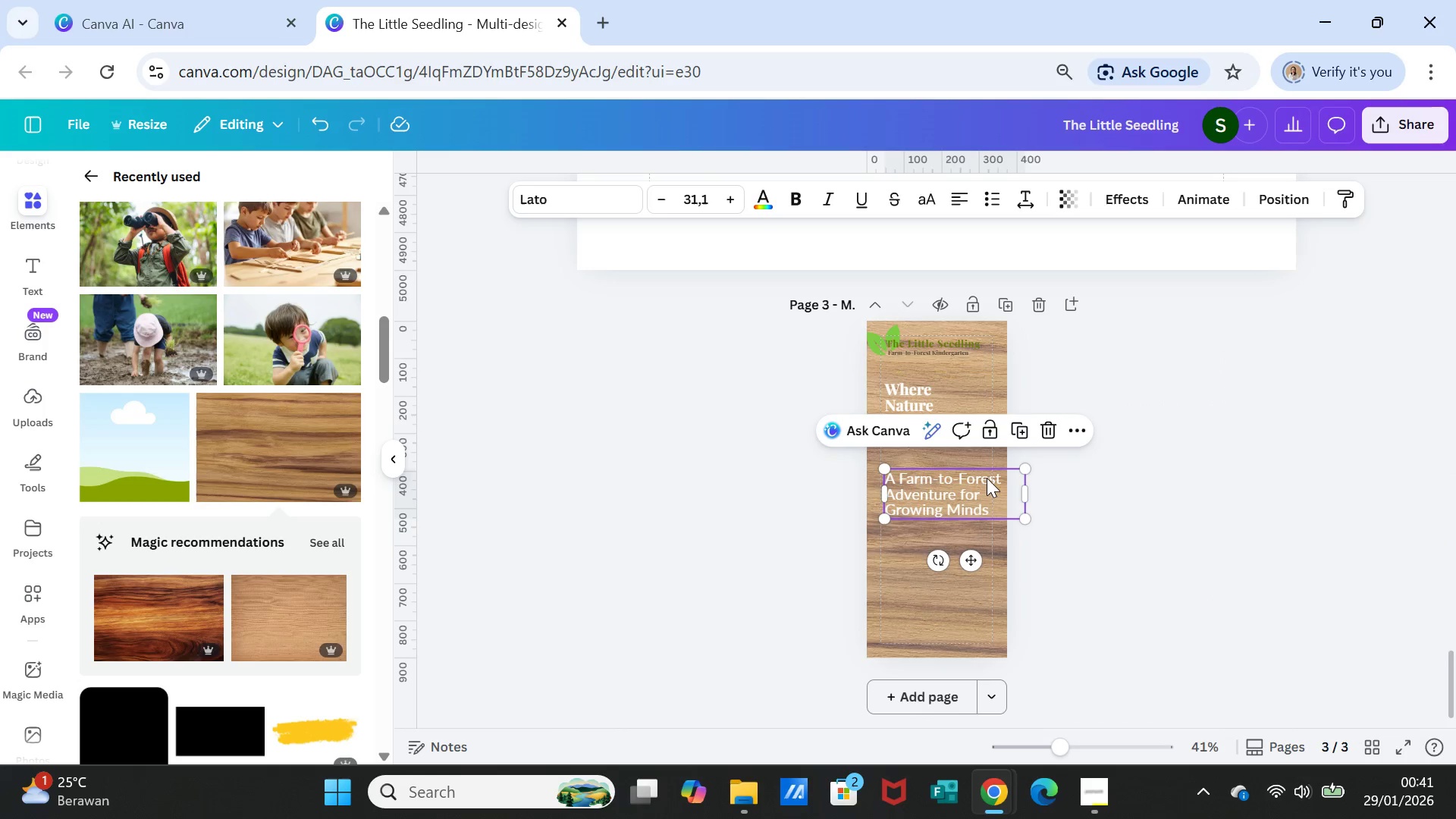 
double_click([987, 478])
 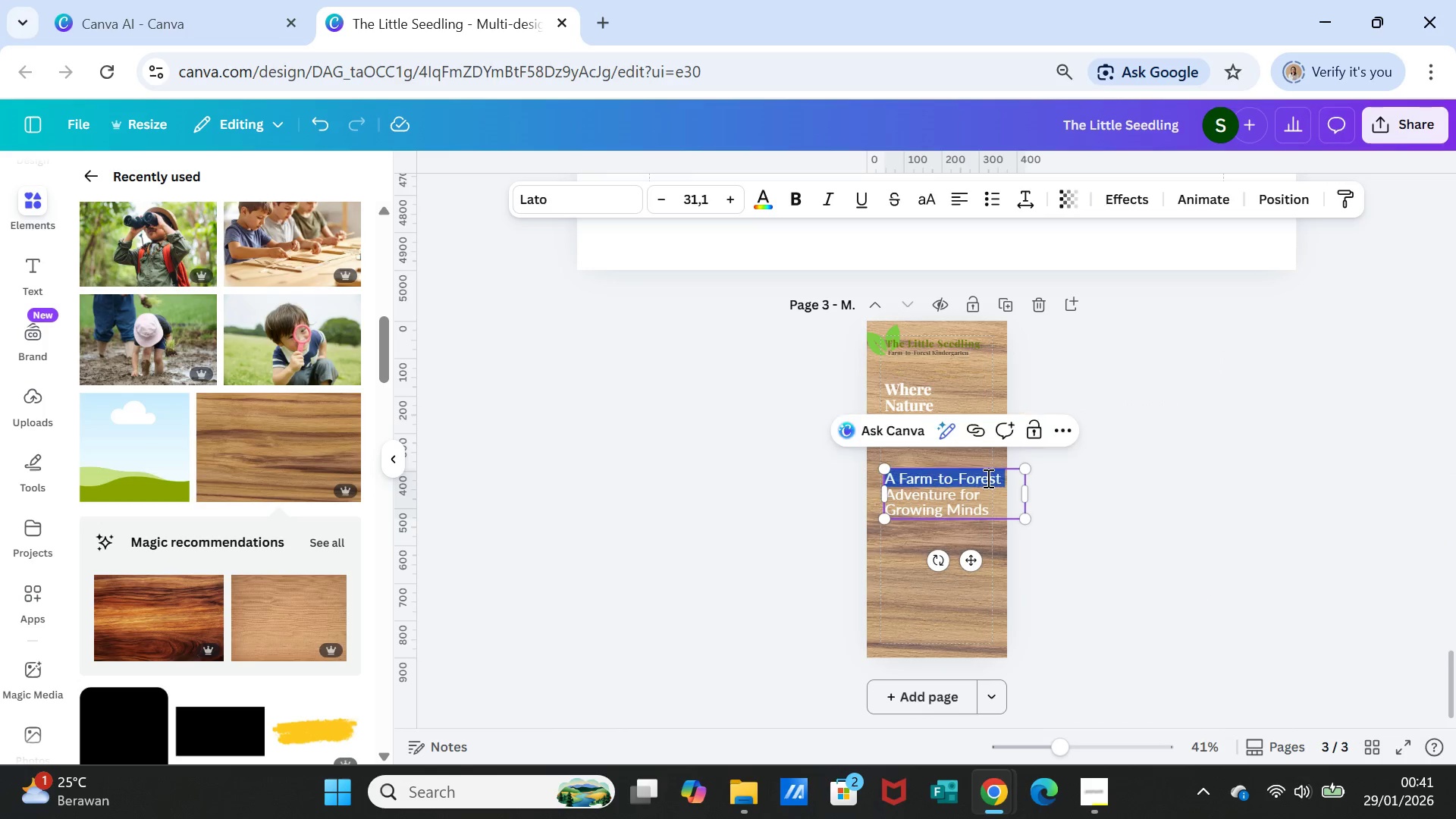 
triple_click([987, 478])
 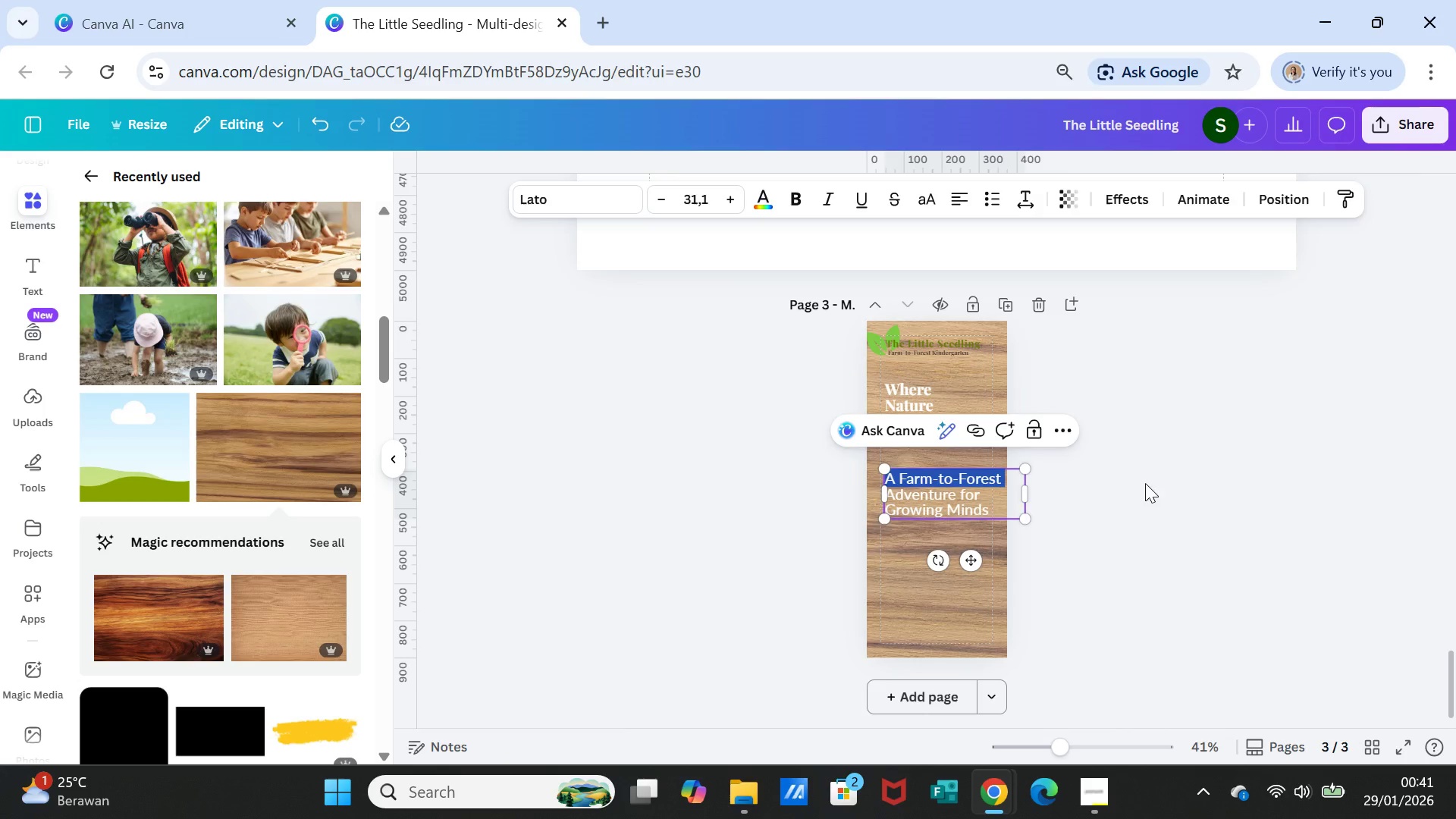 
left_click([1145, 483])
 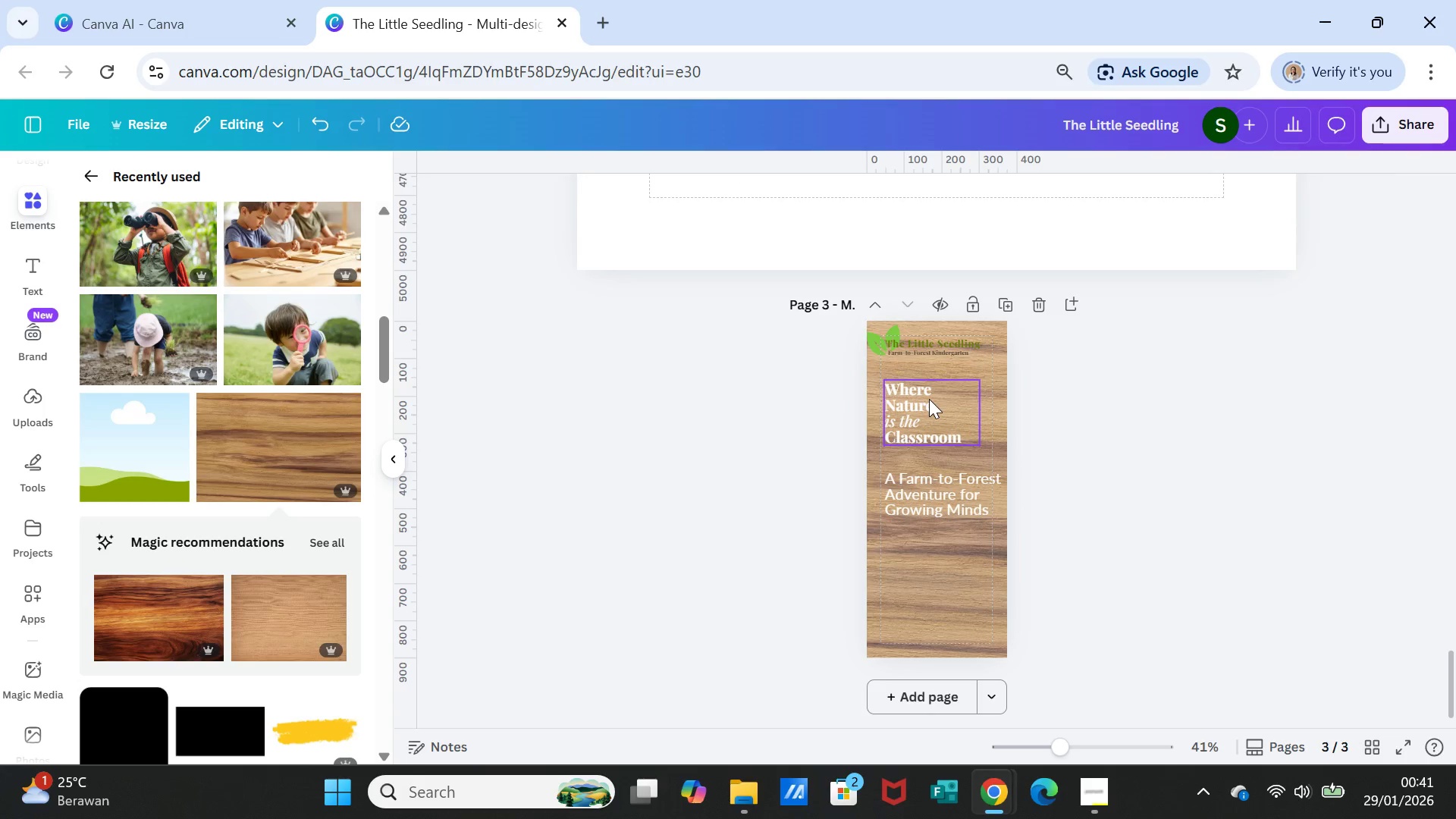 
left_click([929, 399])
 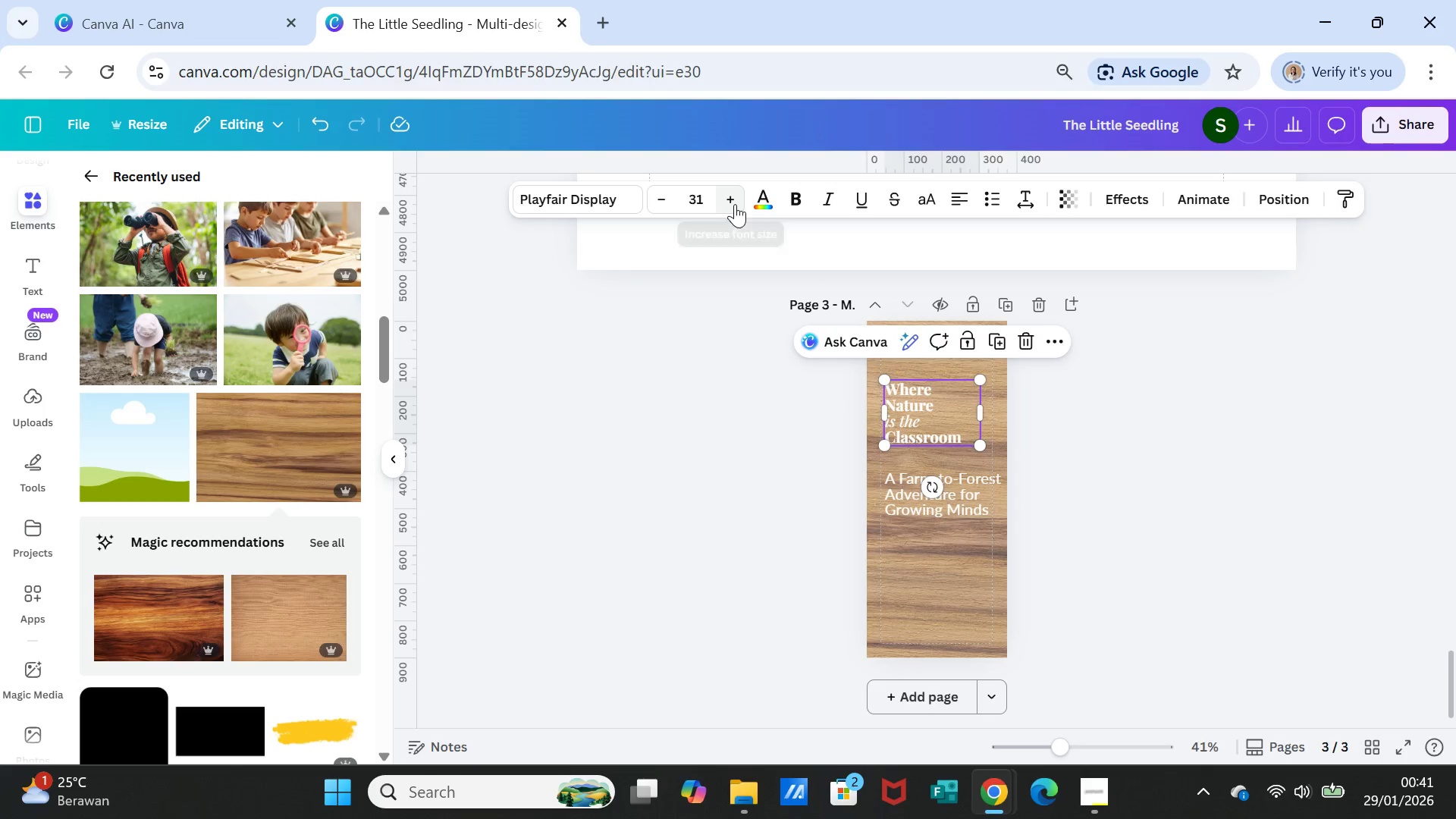 
double_click([735, 204])
 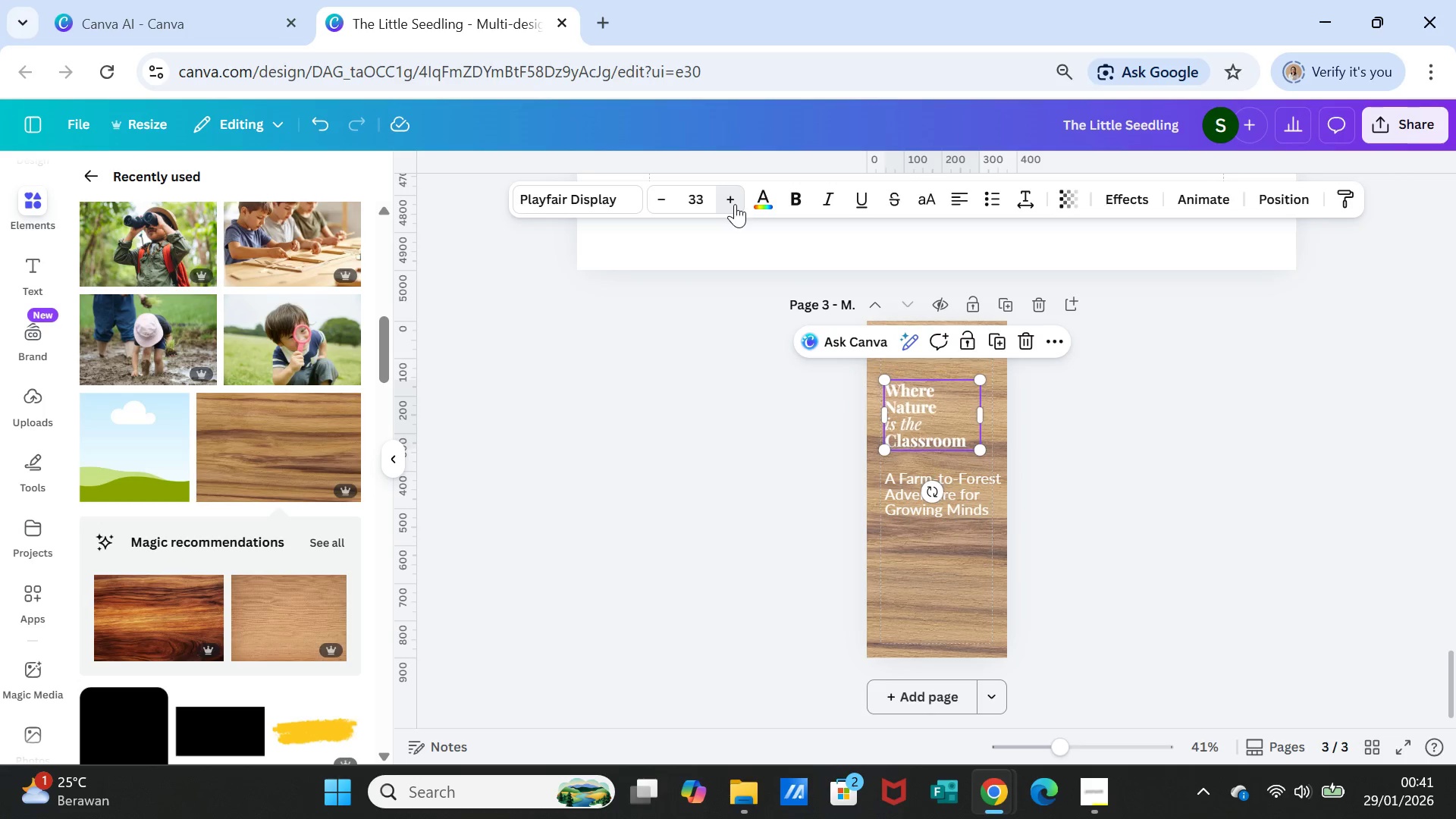 
triple_click([735, 204])
 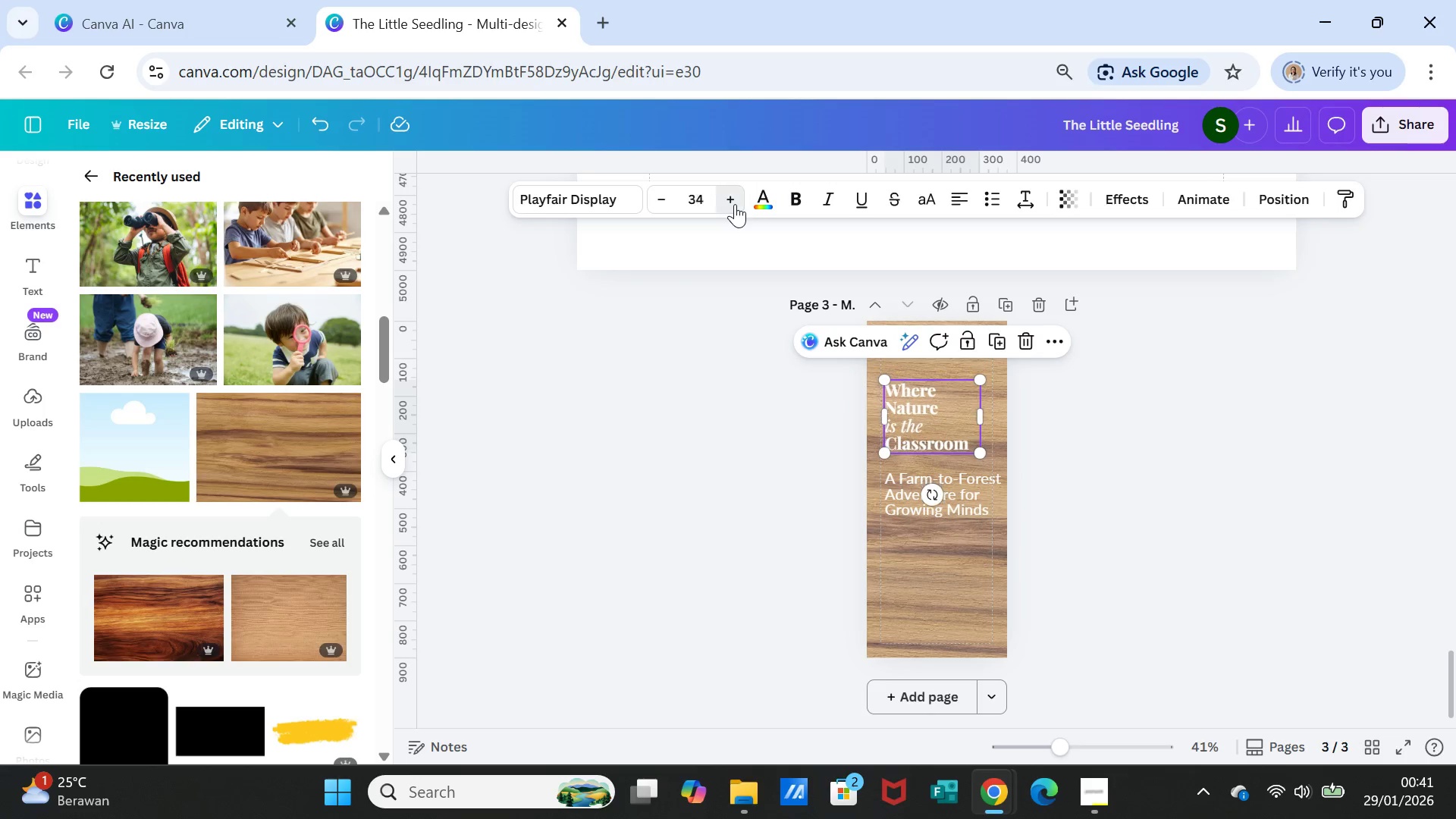 
triple_click([735, 204])
 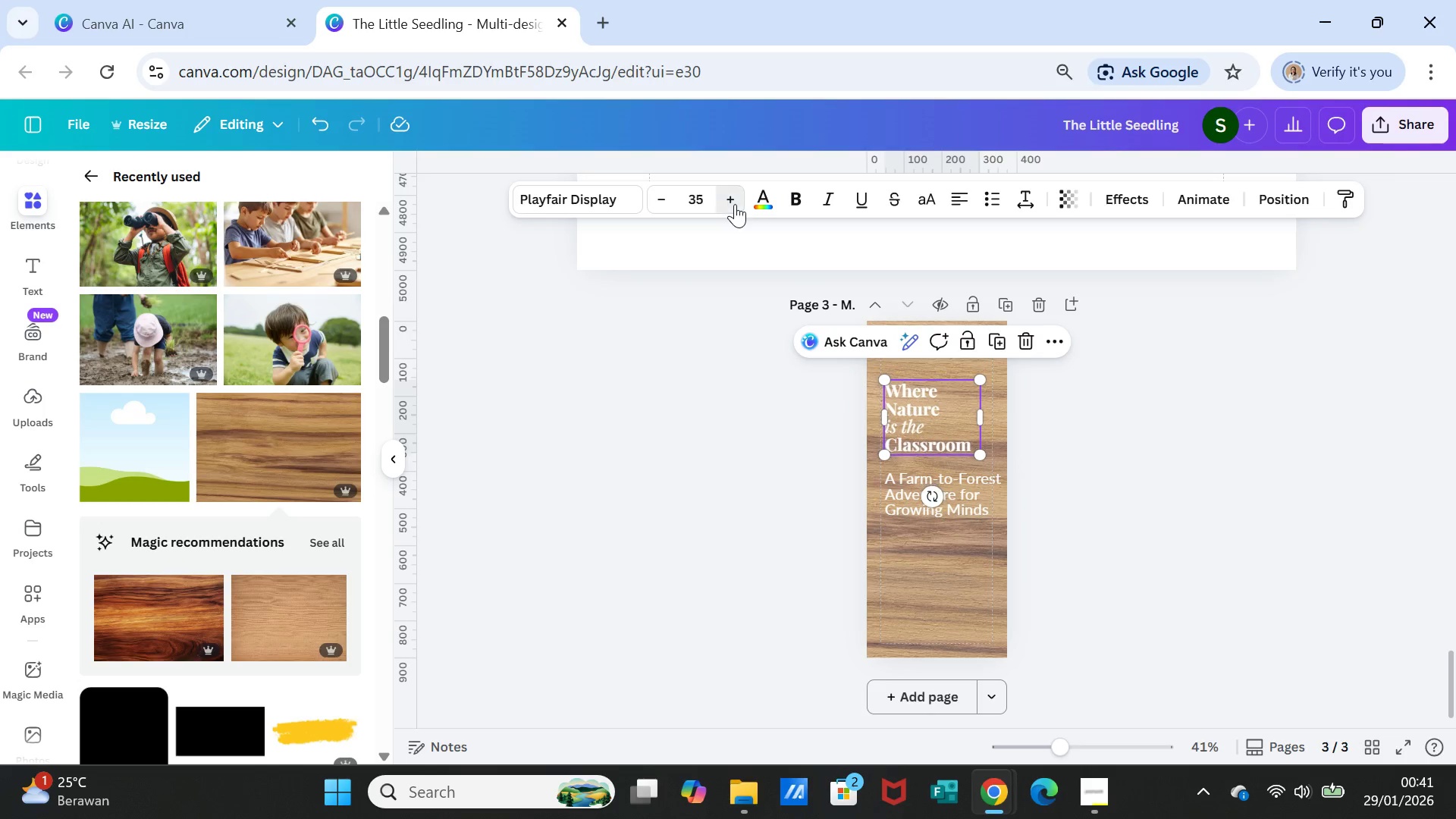 
triple_click([735, 204])
 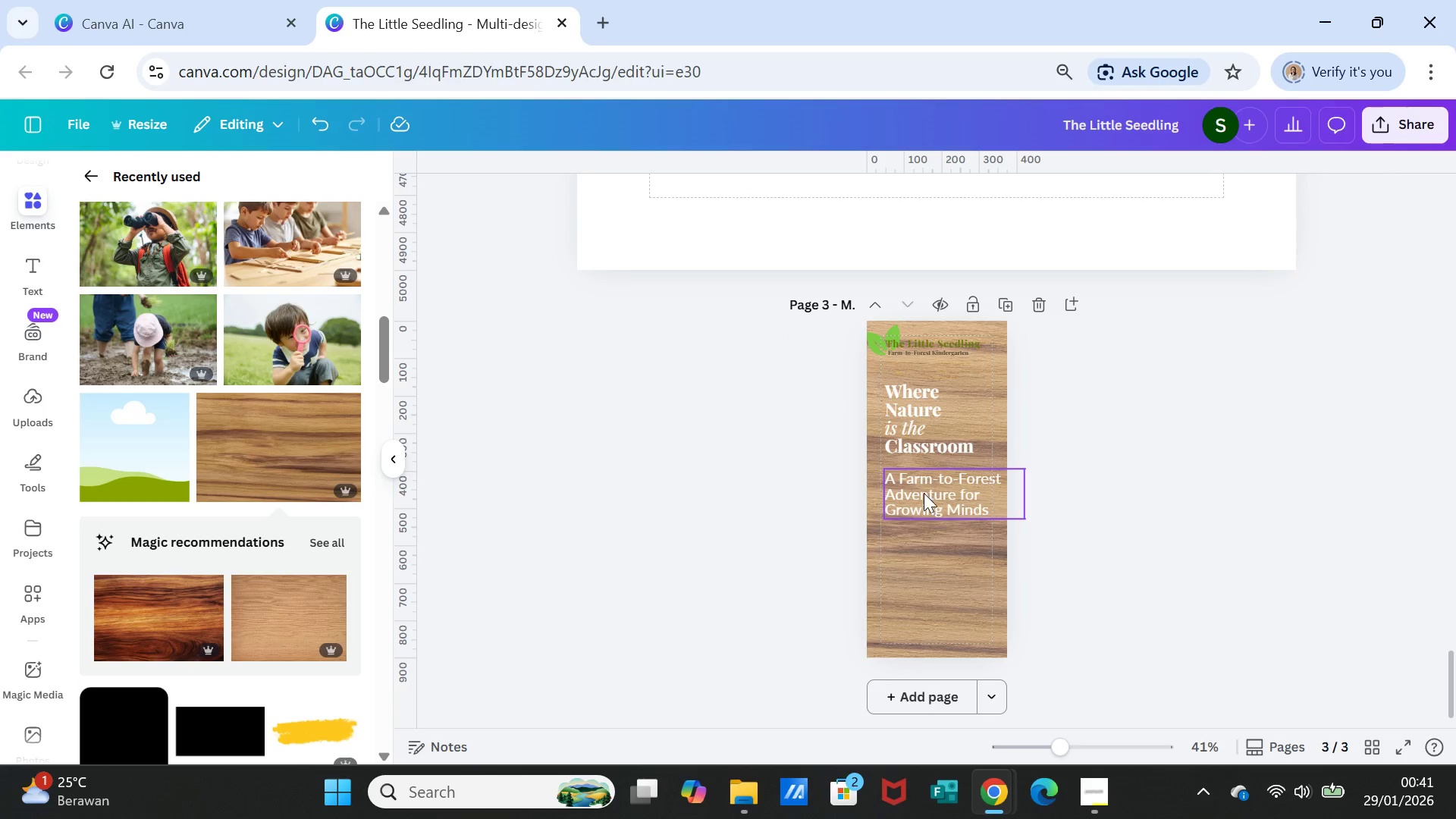 
left_click([916, 481])
 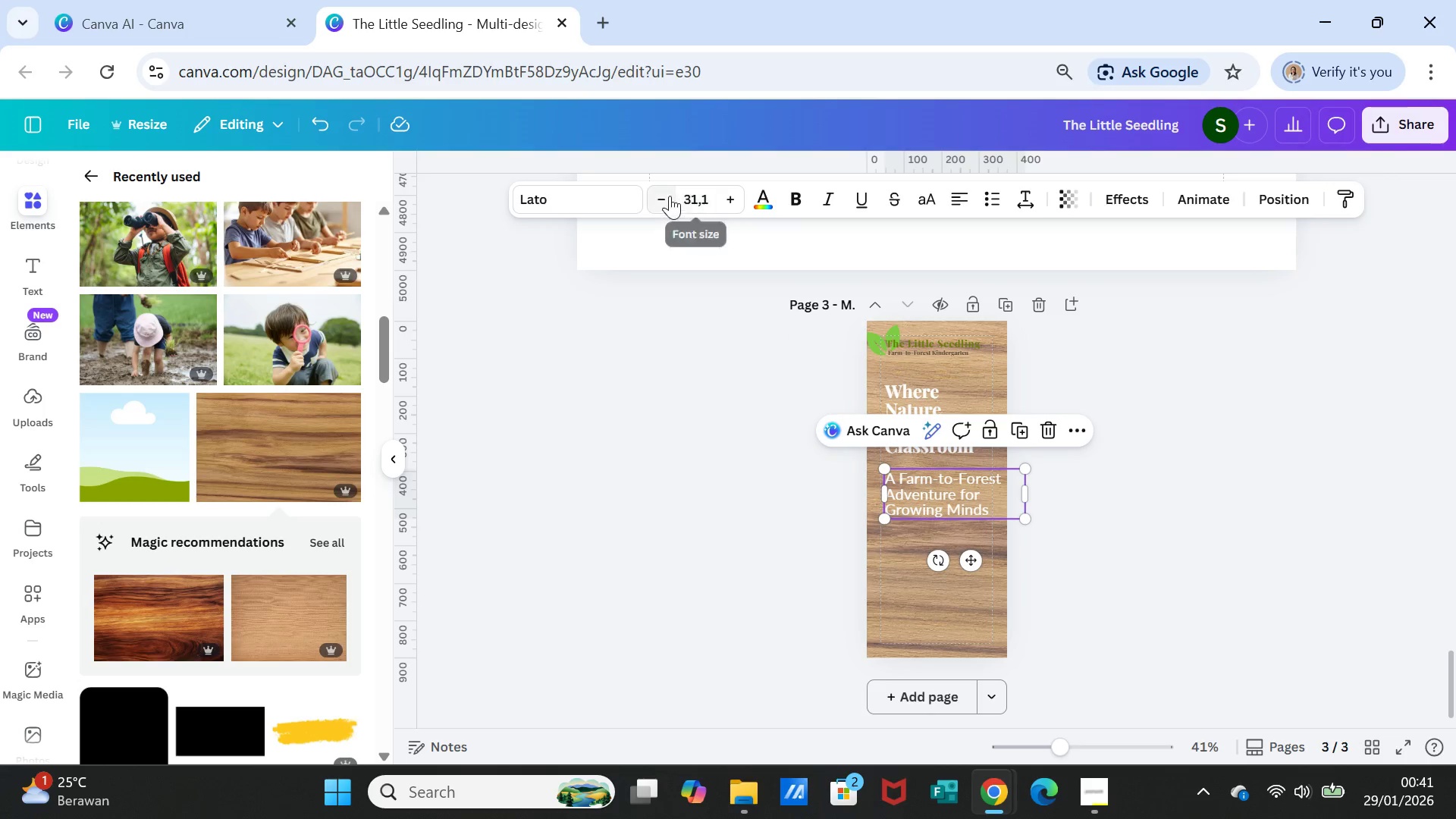 
double_click([662, 193])
 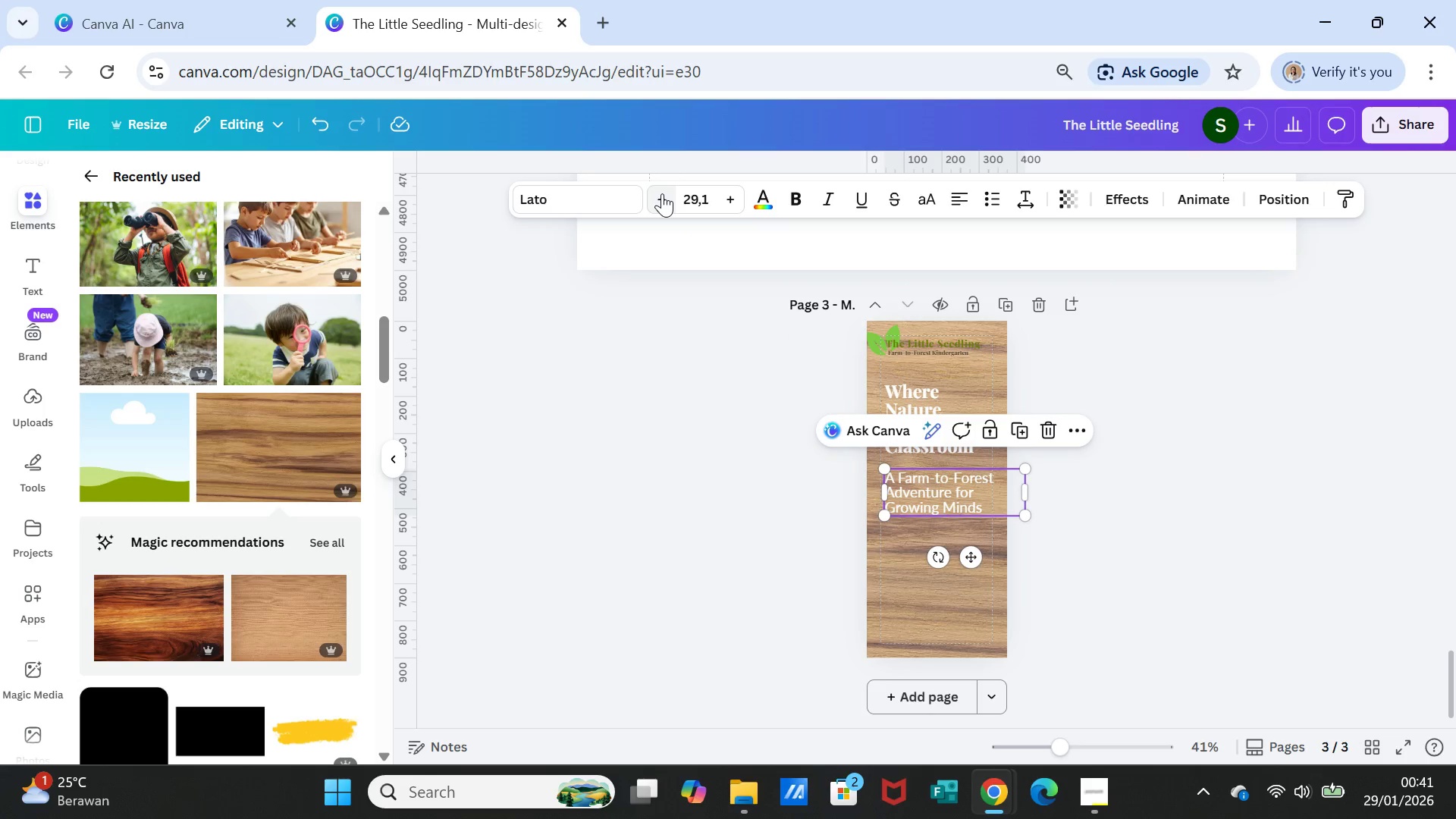 
triple_click([662, 193])
 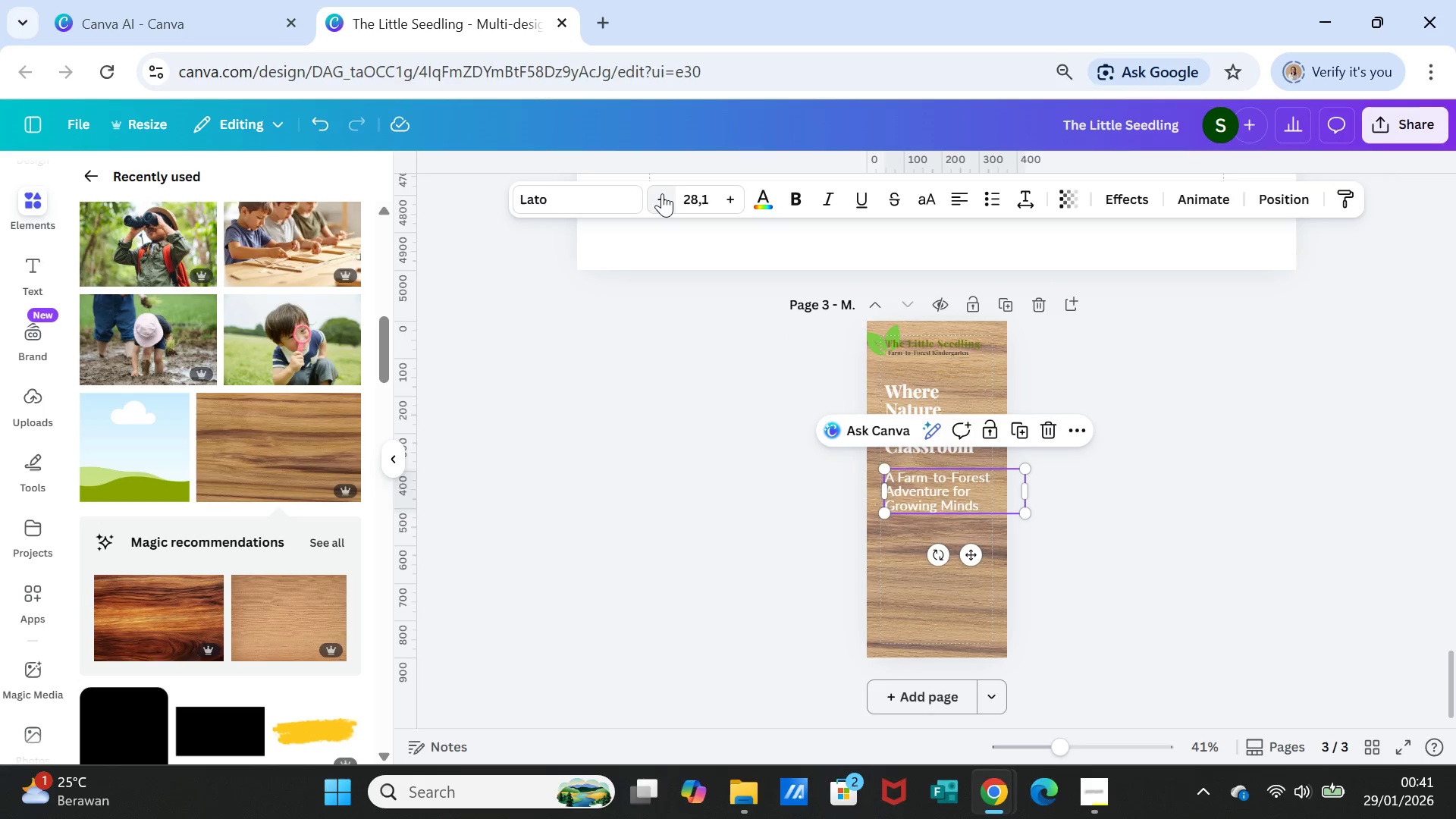 
triple_click([662, 193])
 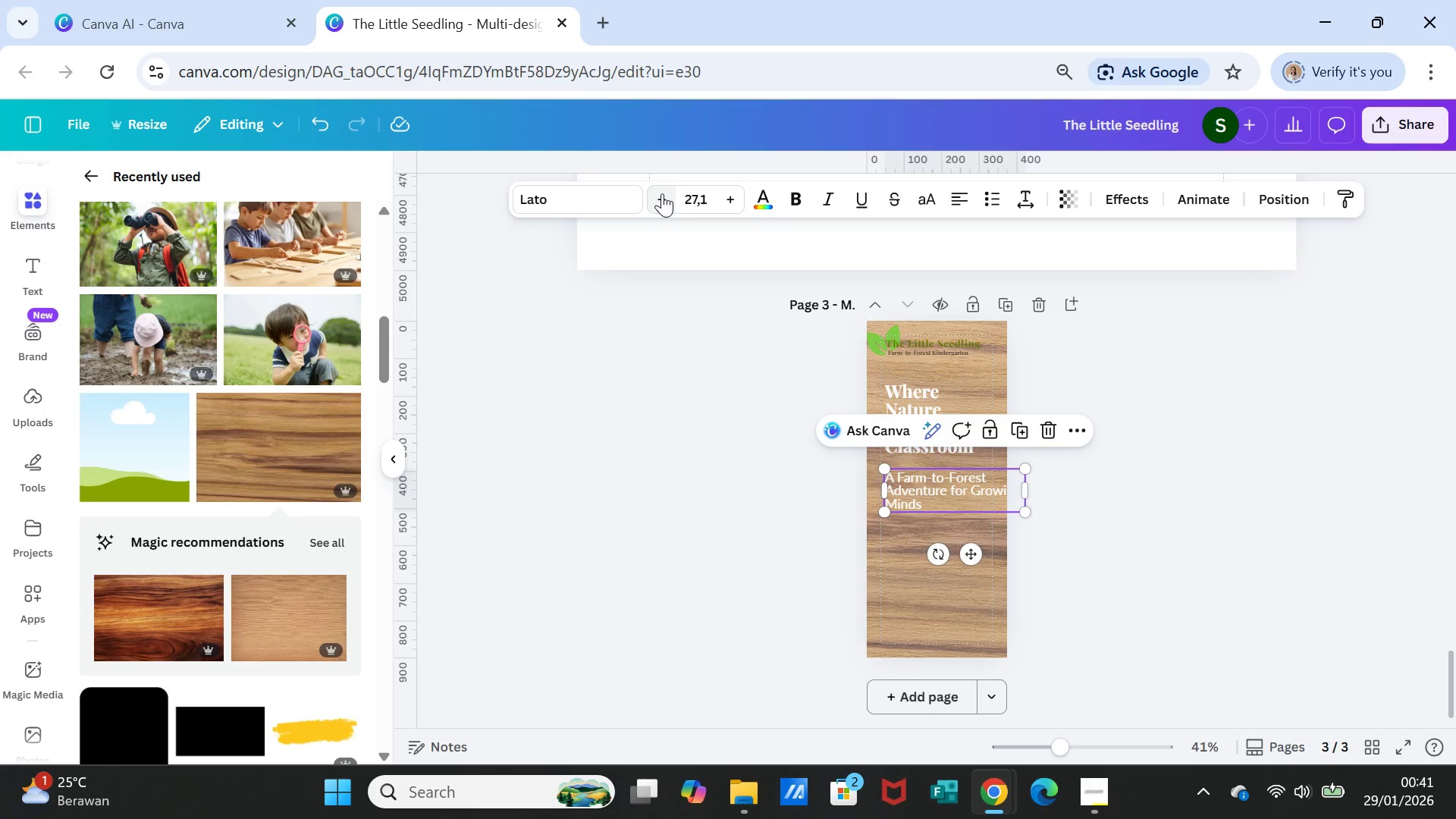 
triple_click([662, 193])
 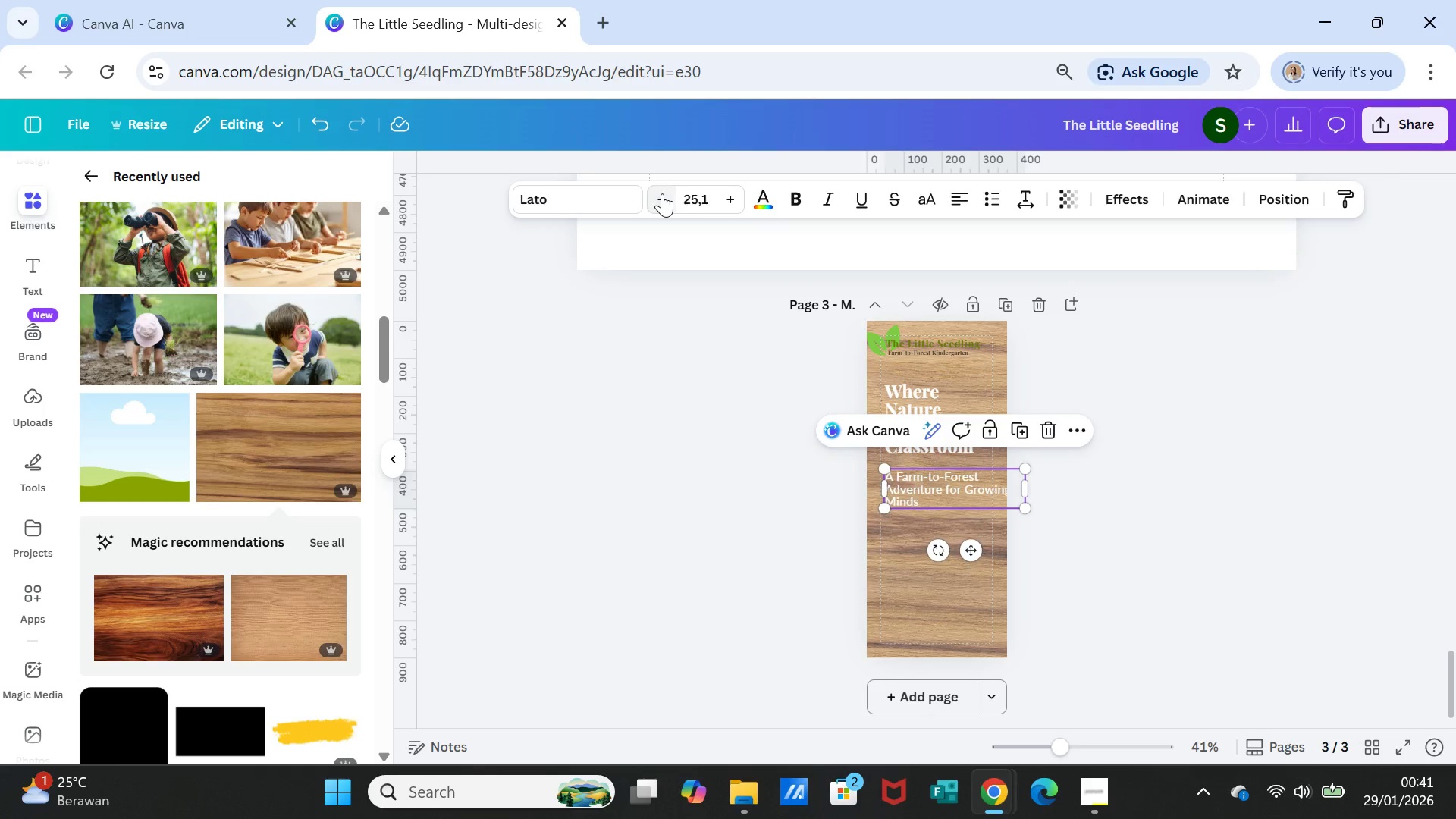 
double_click([662, 193])
 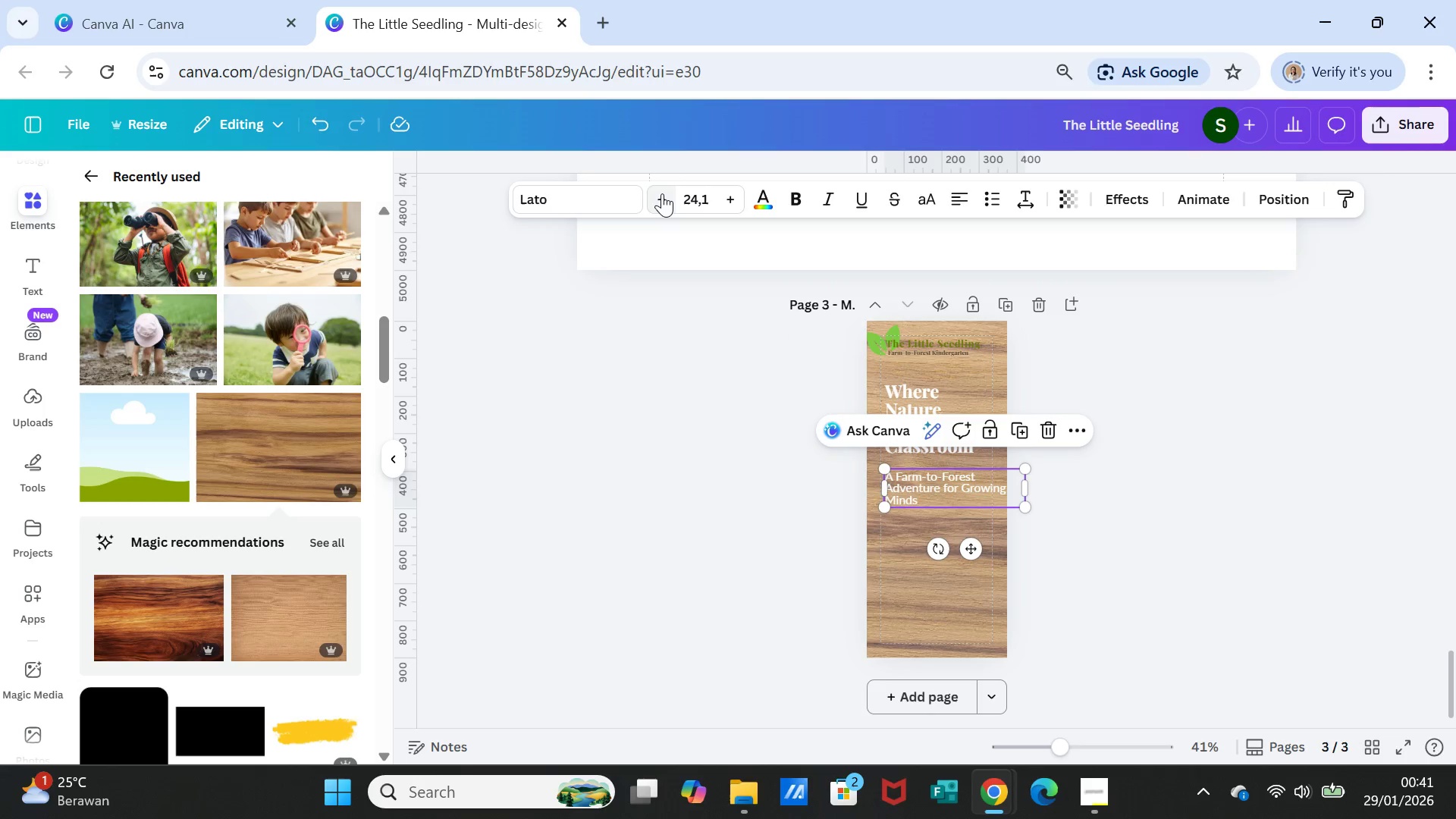 
triple_click([662, 193])
 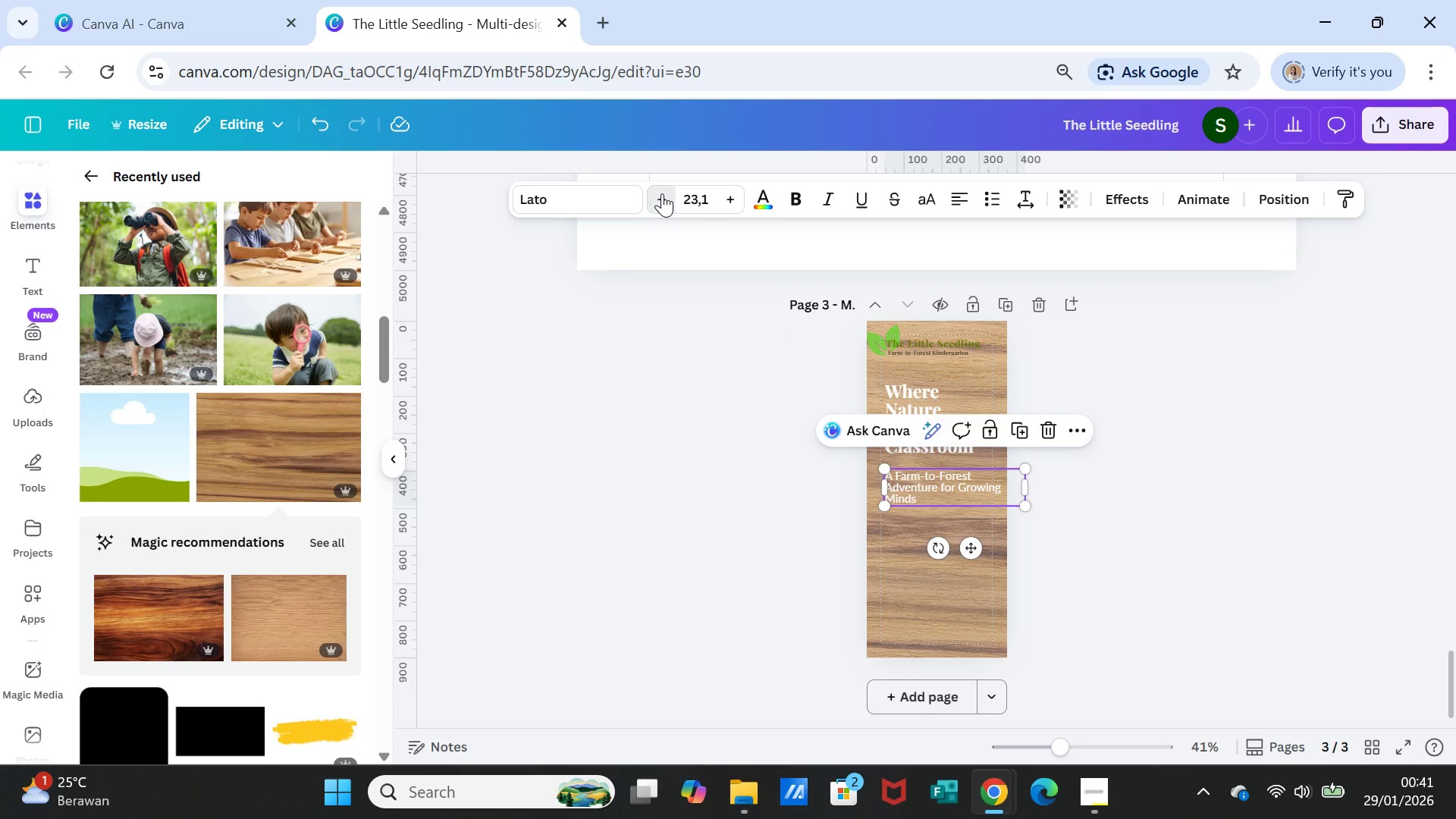 
triple_click([662, 193])
 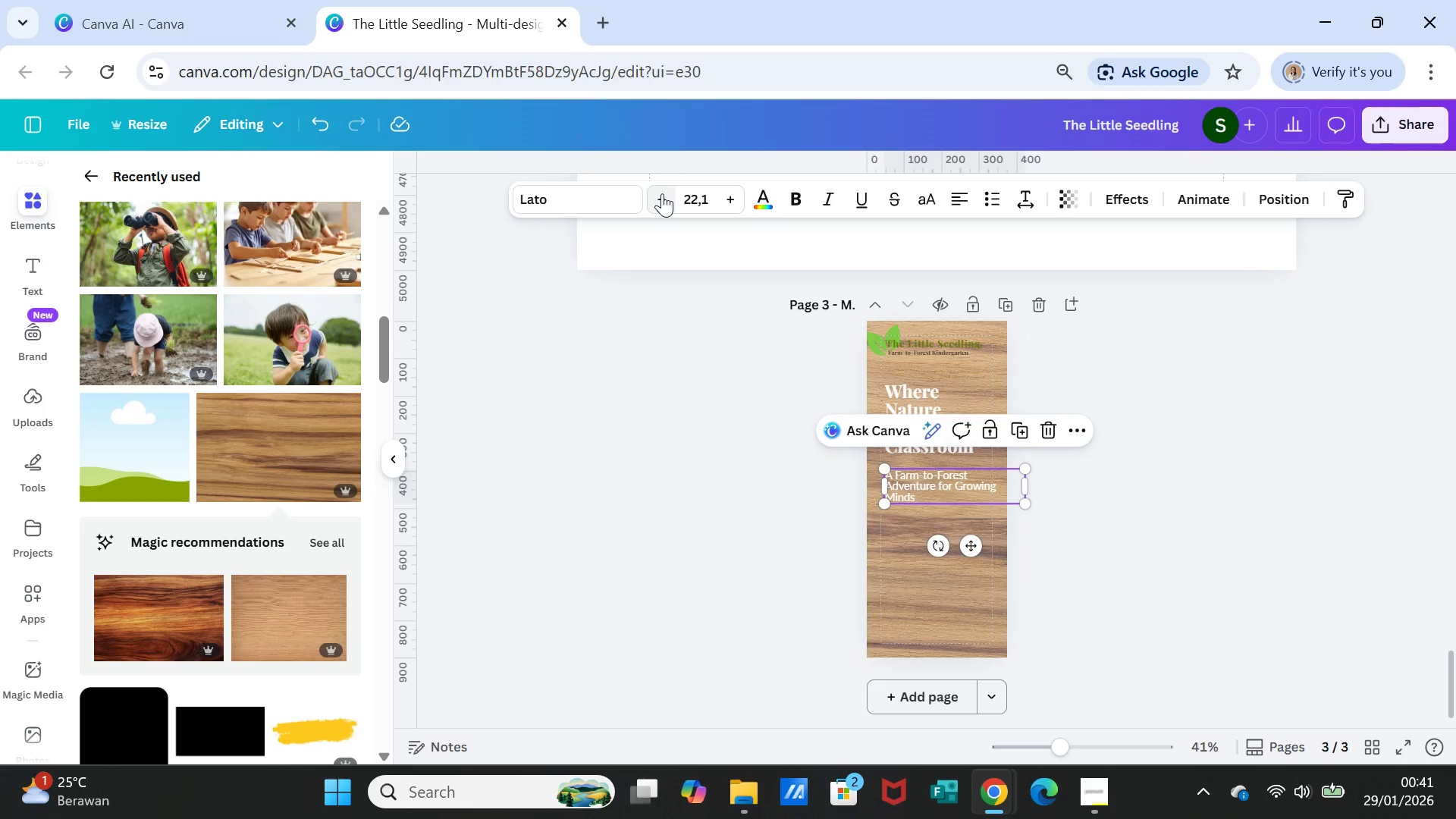 
left_click([662, 193])
 